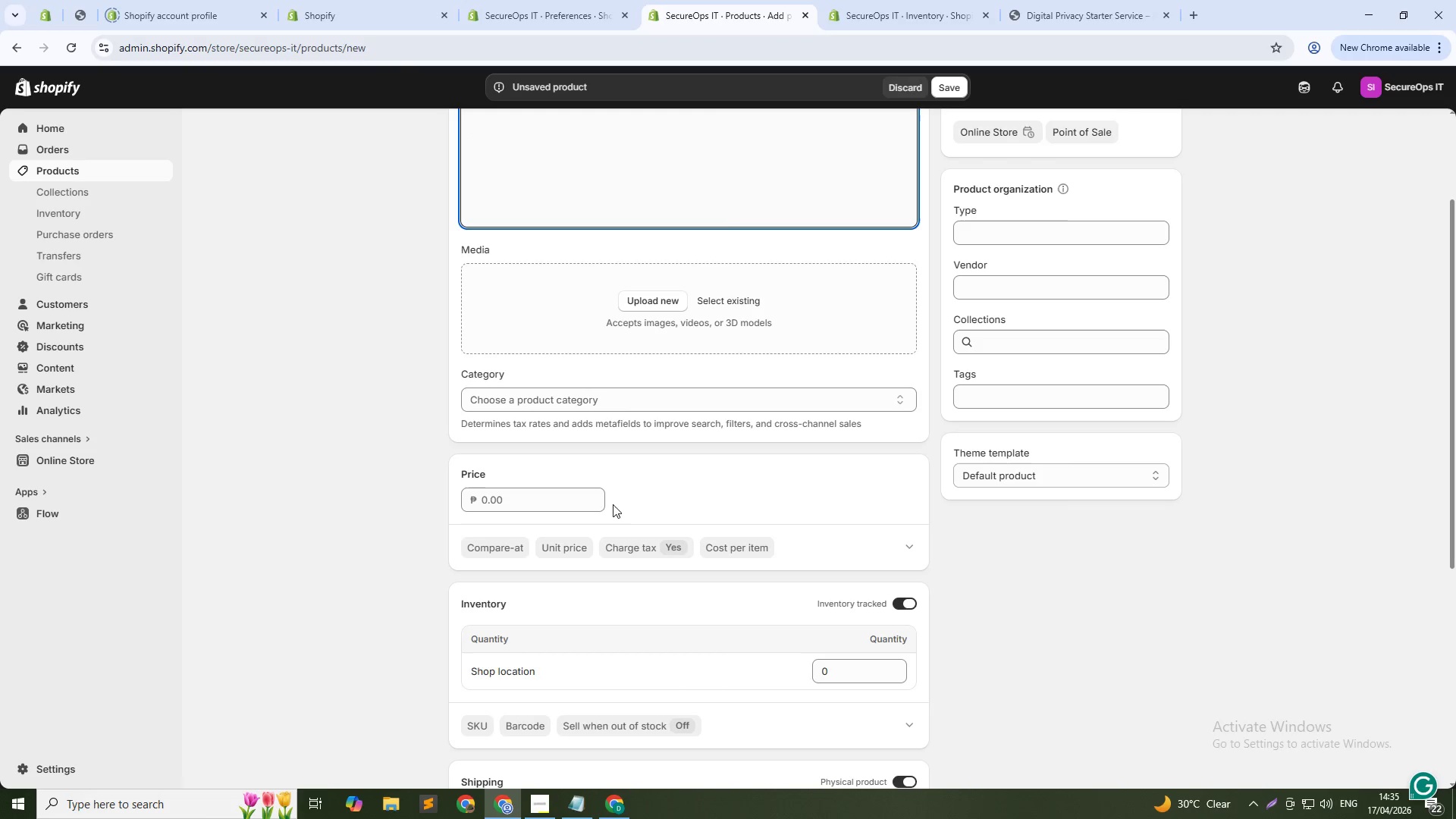 
wait(6.12)
 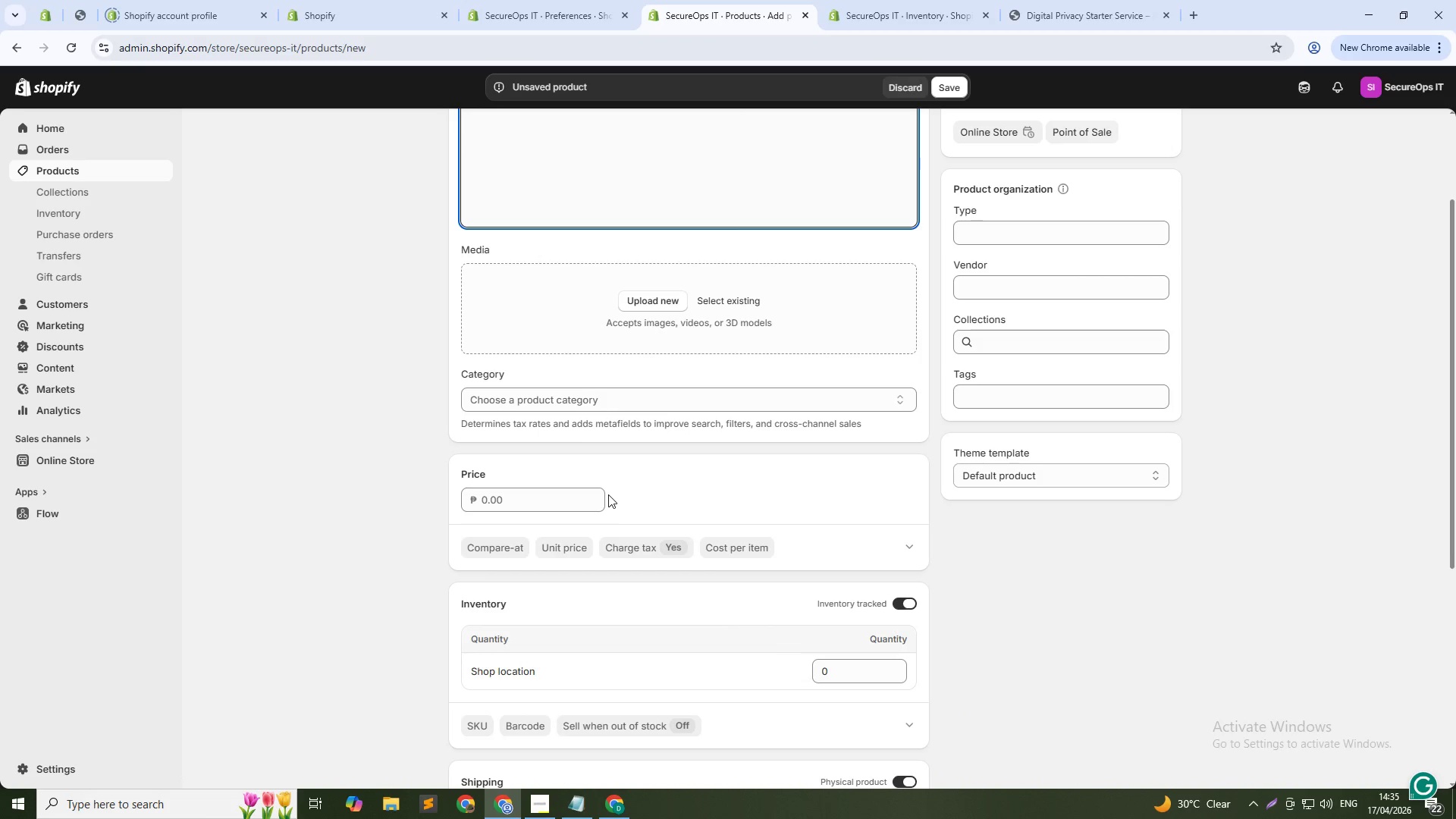 
double_click([563, 501])
 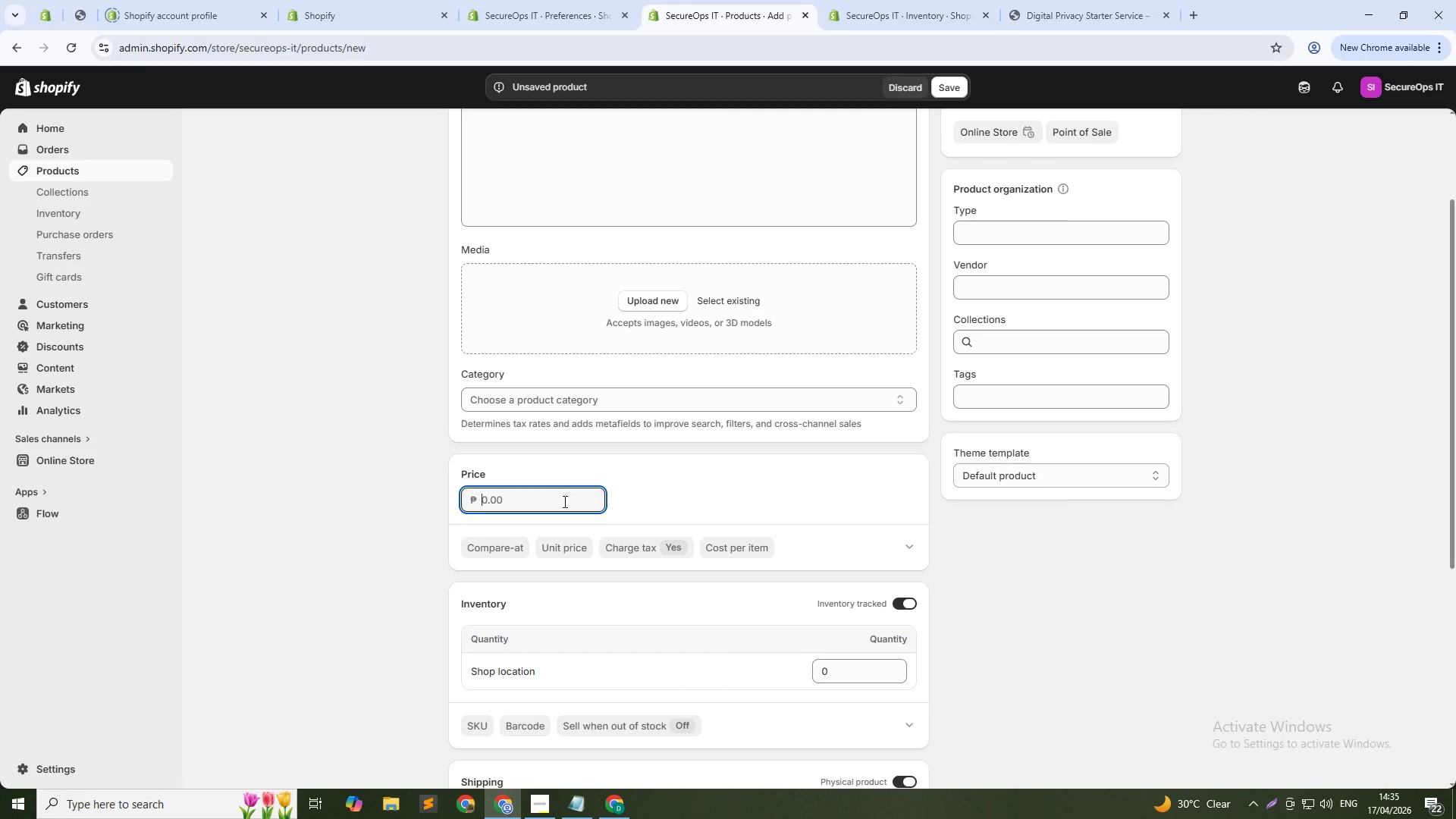 
key(Numpad1)
 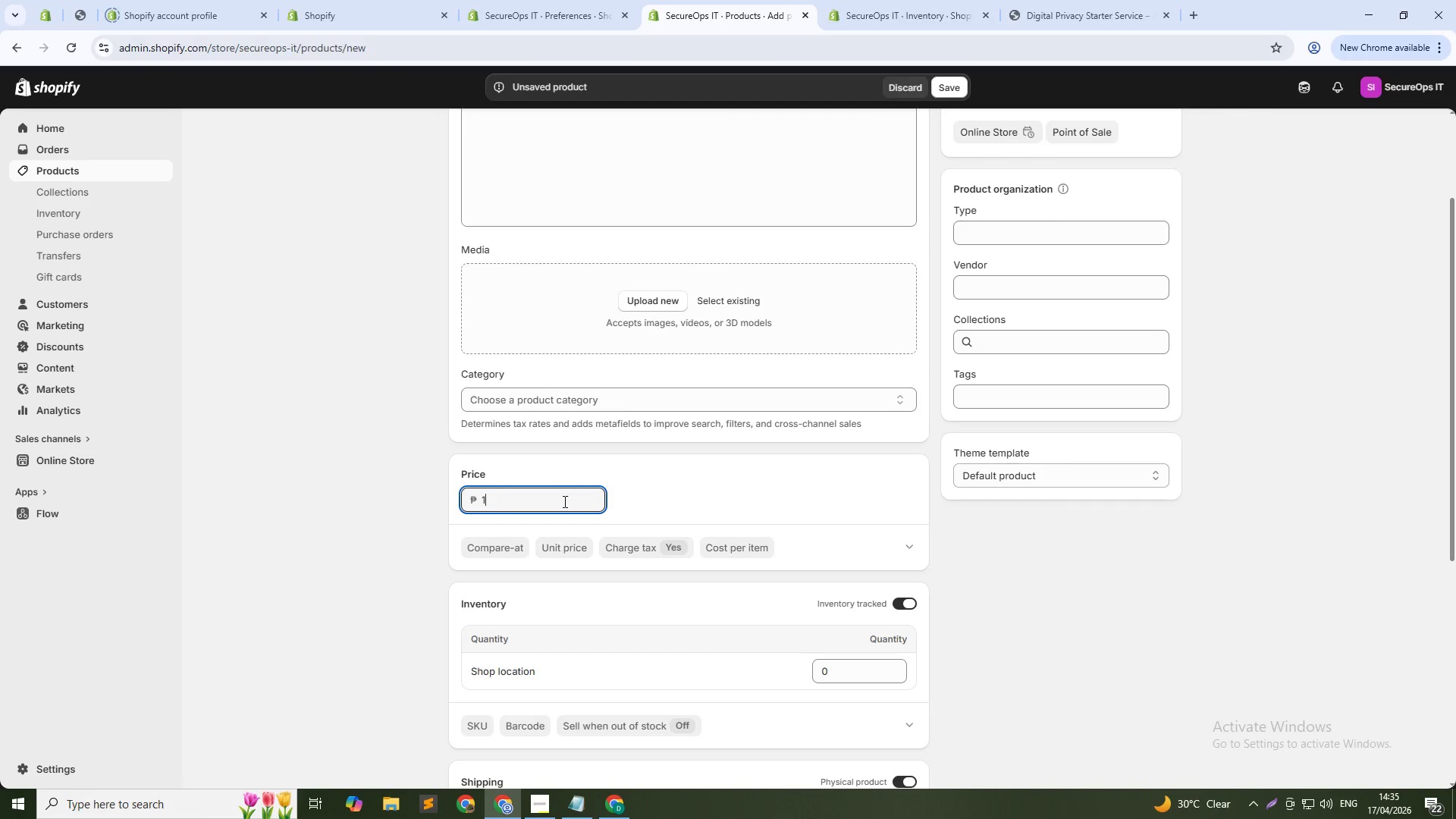 
key(Numpad4)
 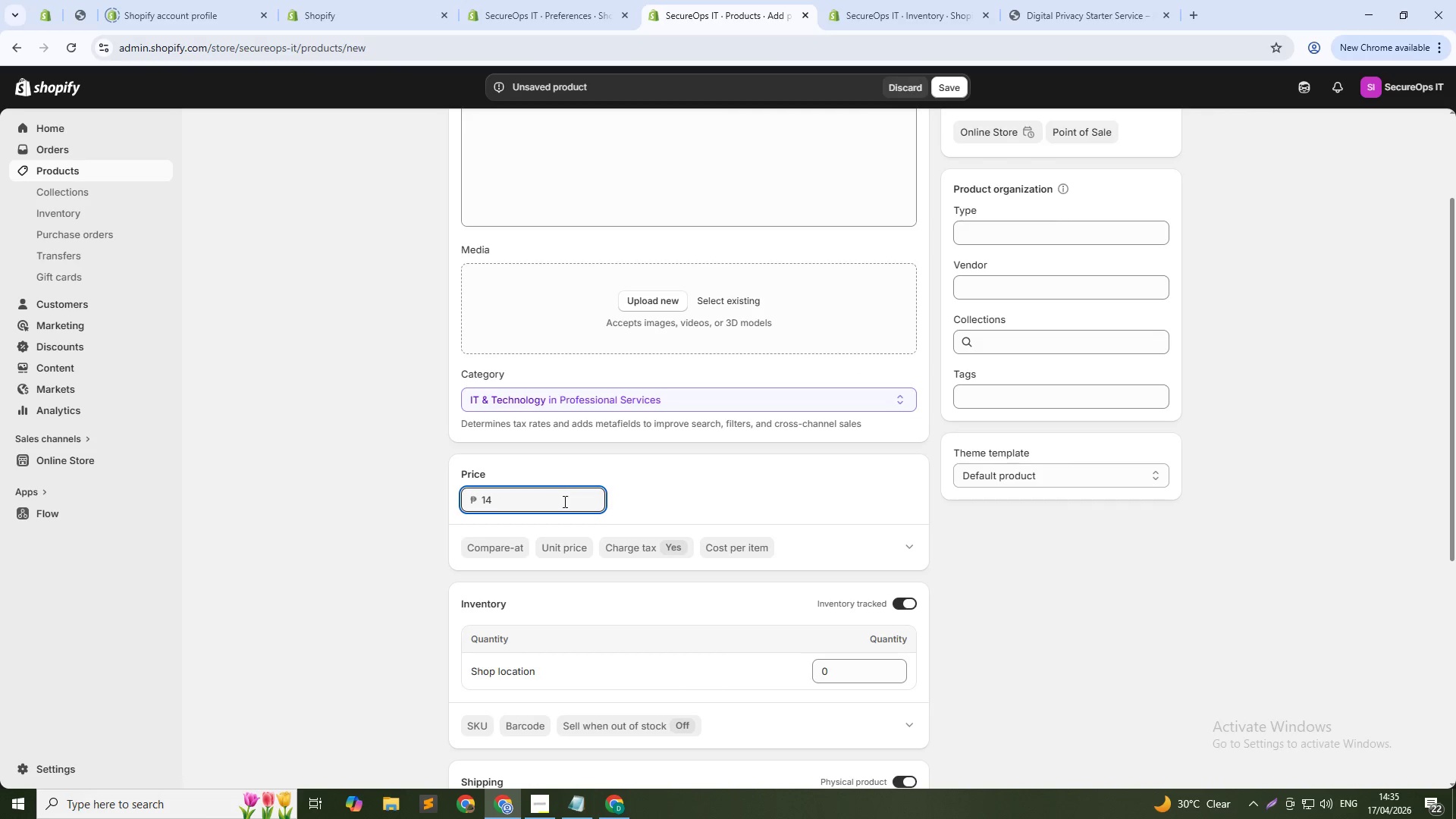 
key(Numpad9)
 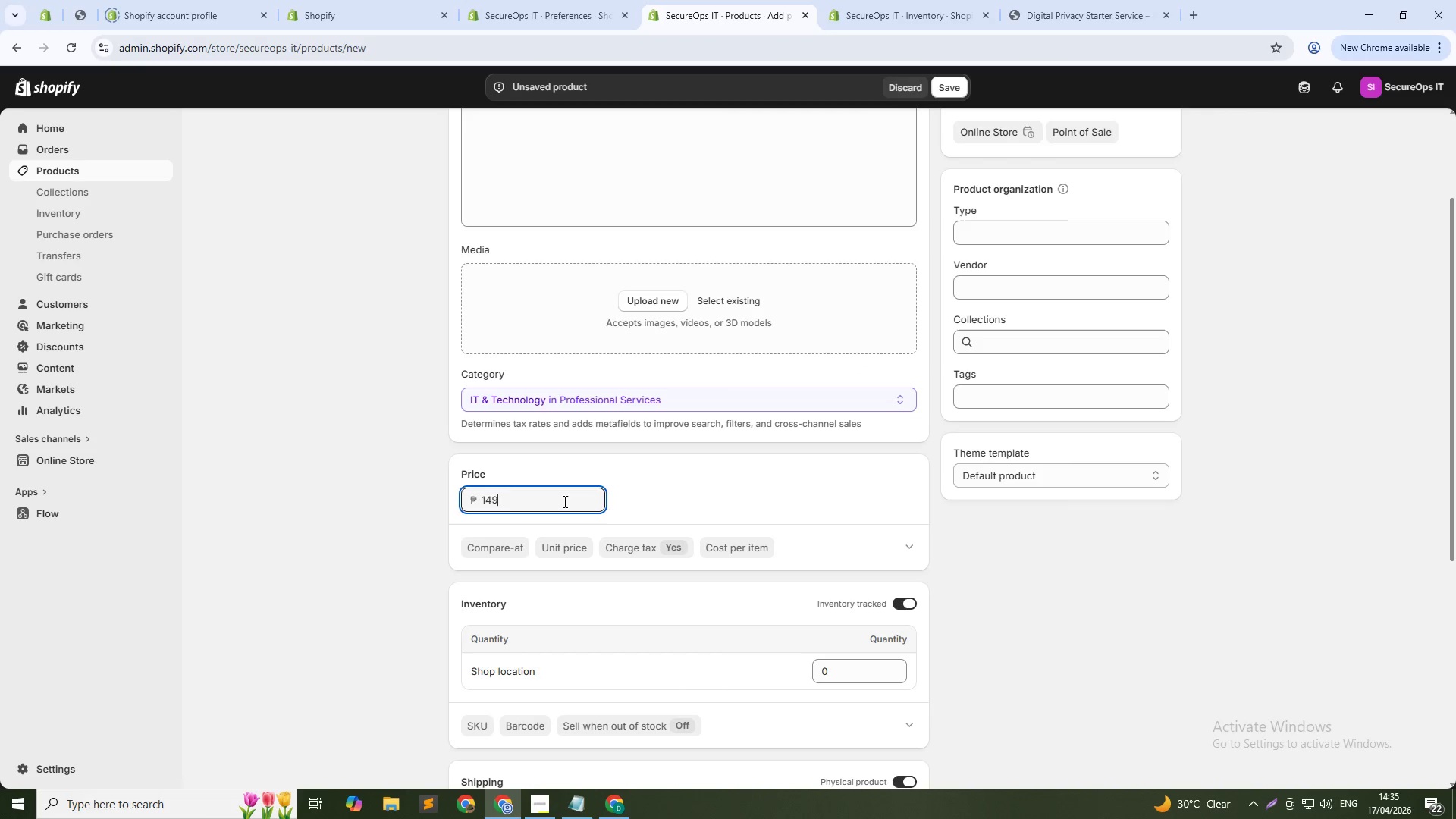 
key(Numpad9)
 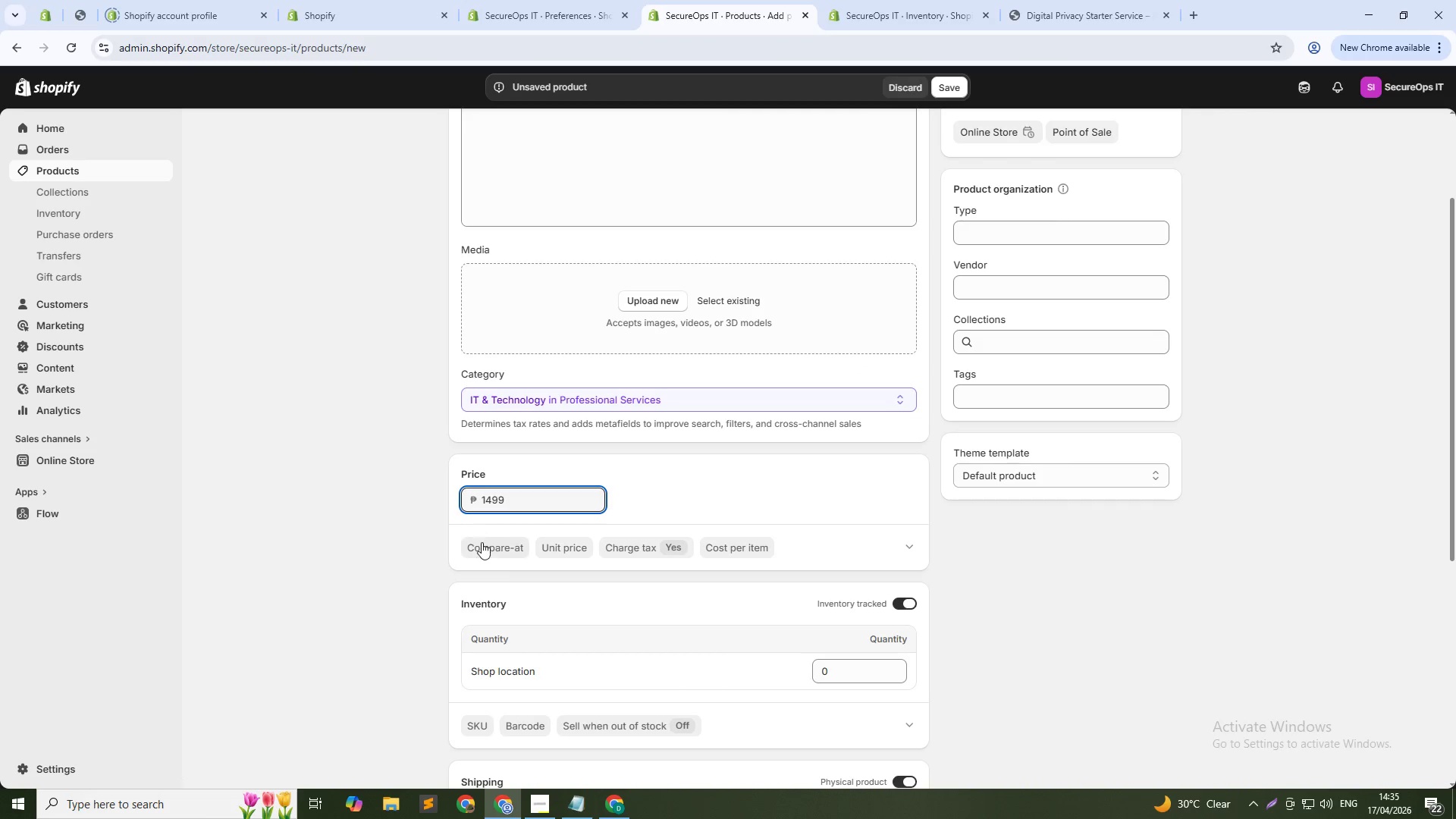 
left_click([484, 544])
 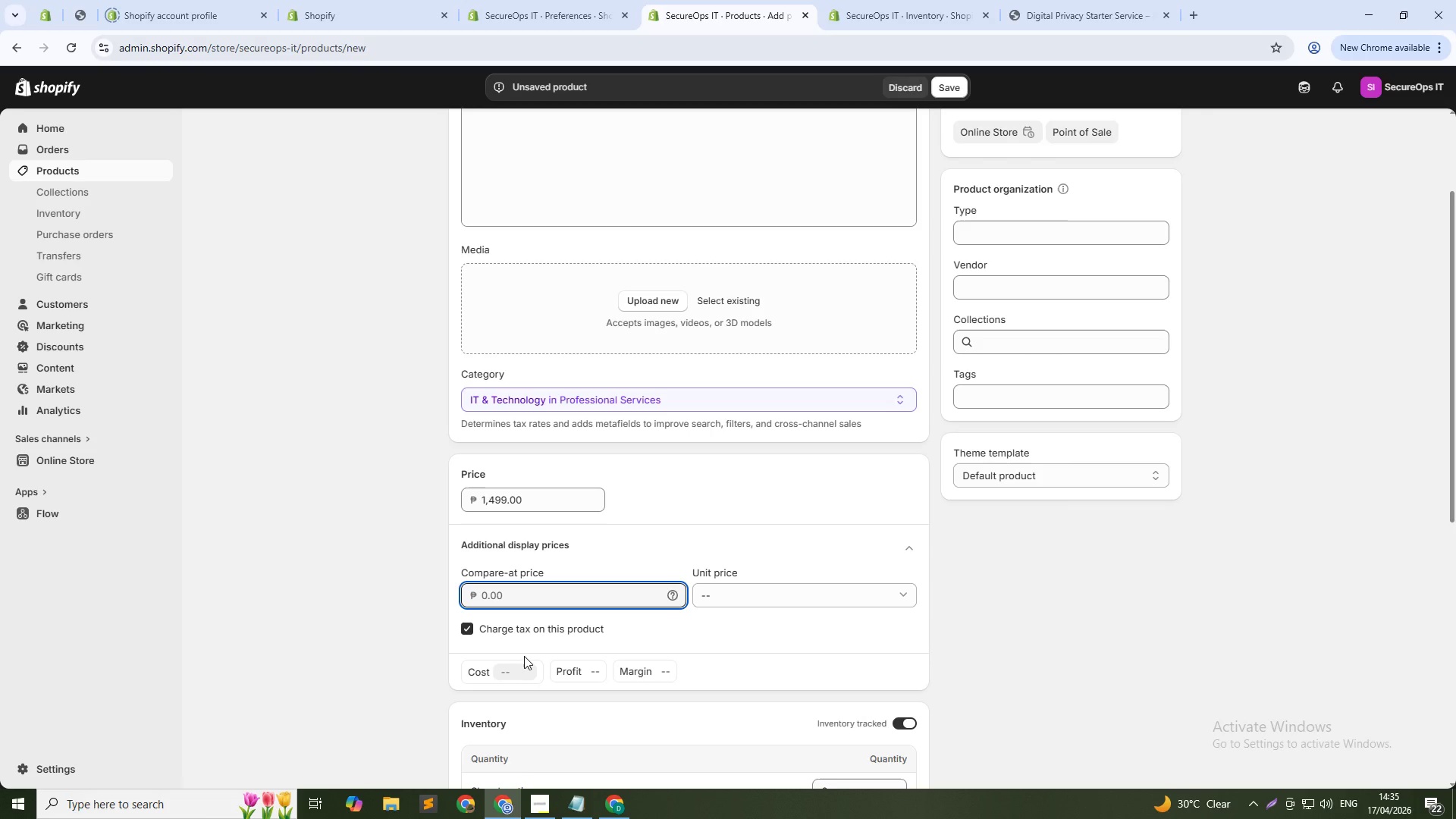 
key(Numpad2)
 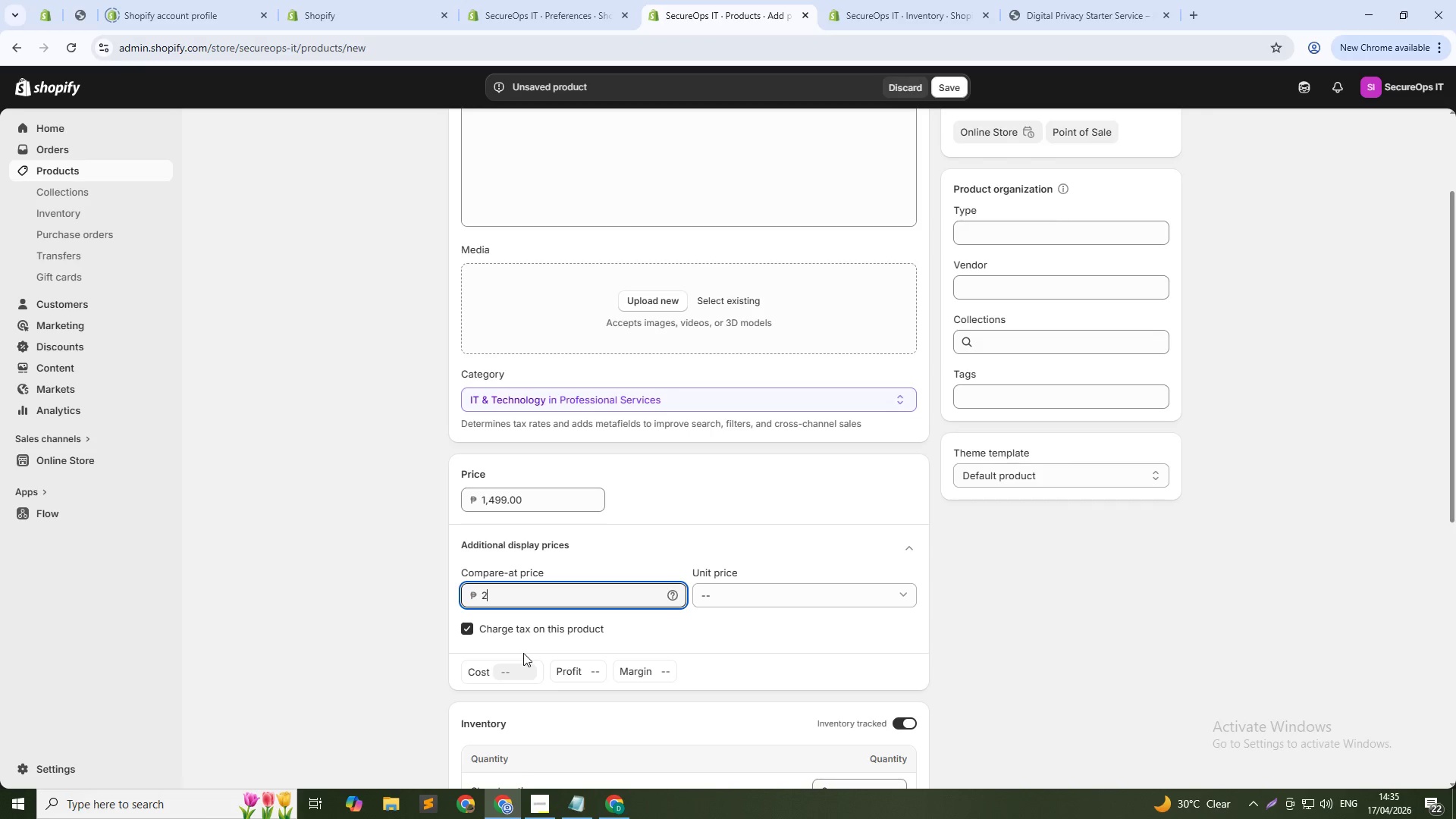 
key(Numpad1)
 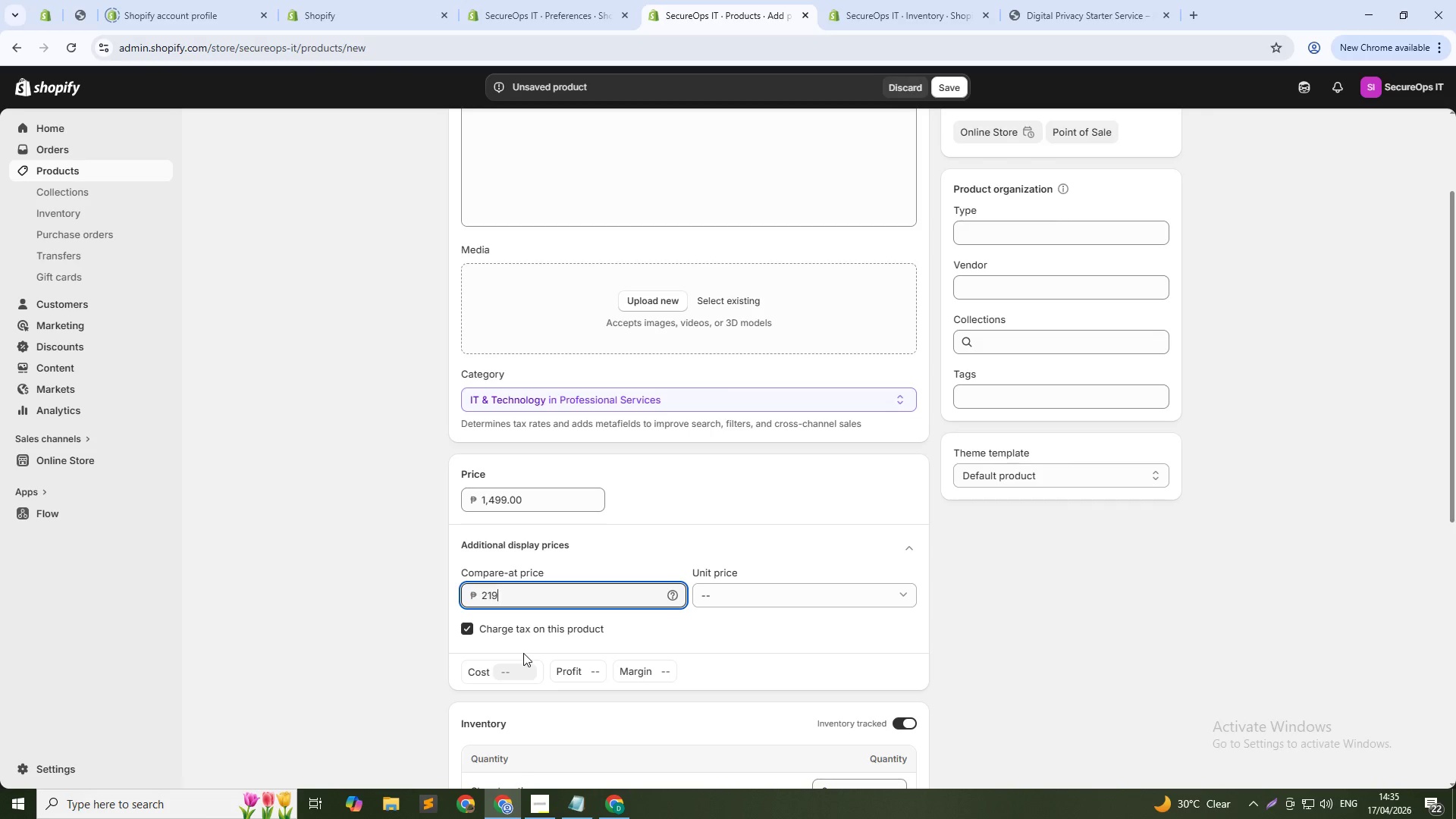 
key(Numpad9)
 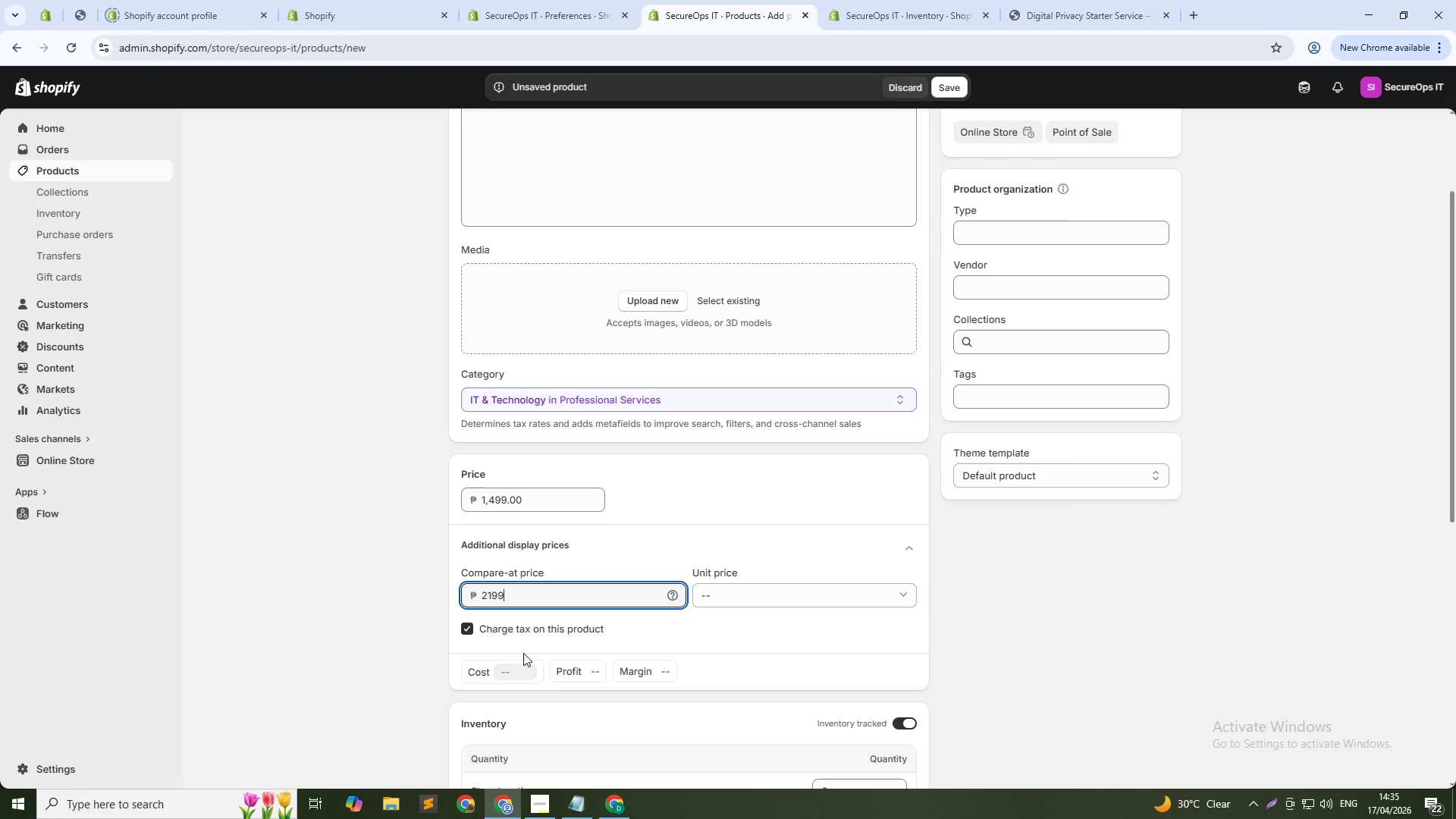 
key(Numpad9)
 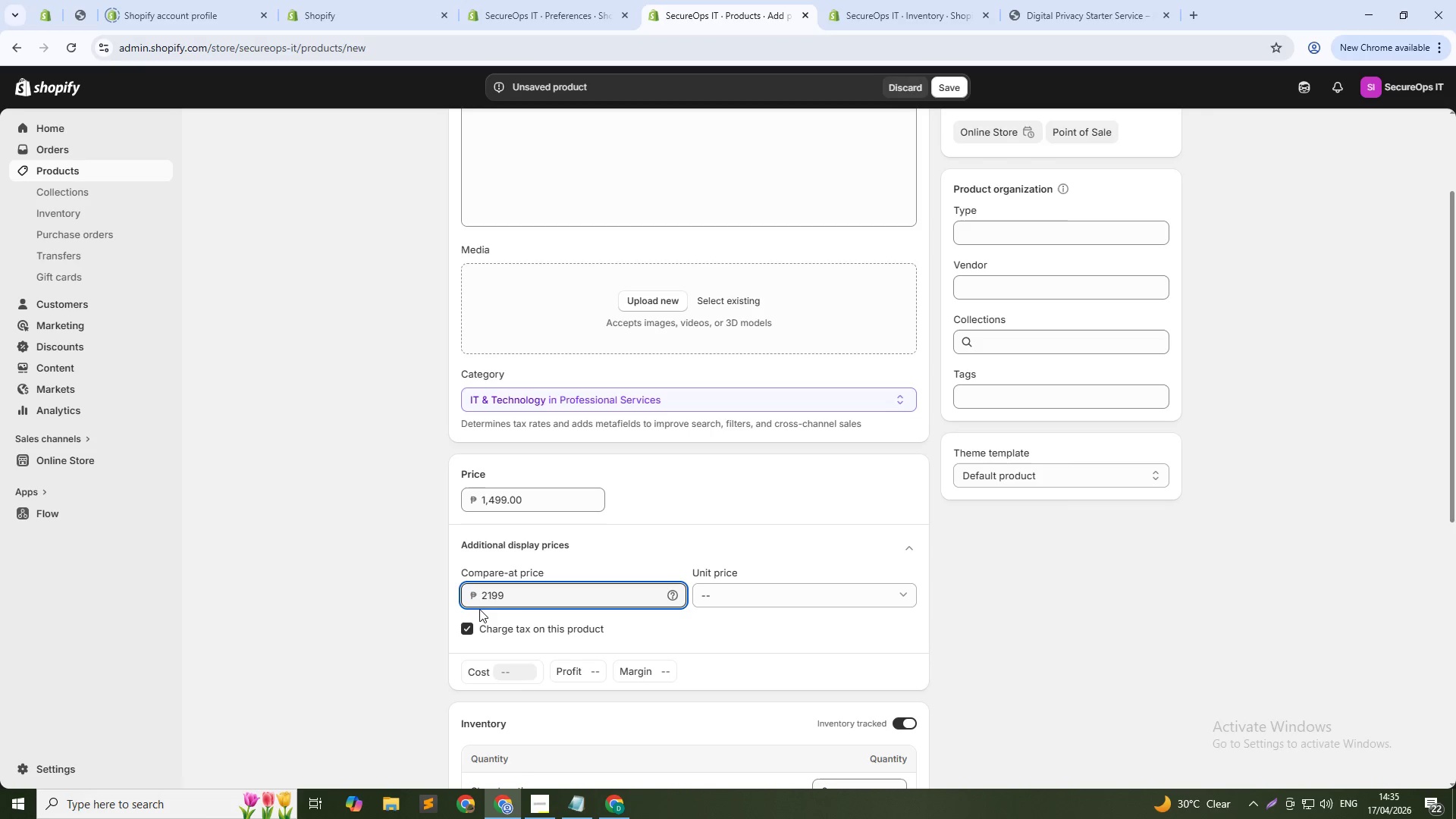 
wait(30.89)
 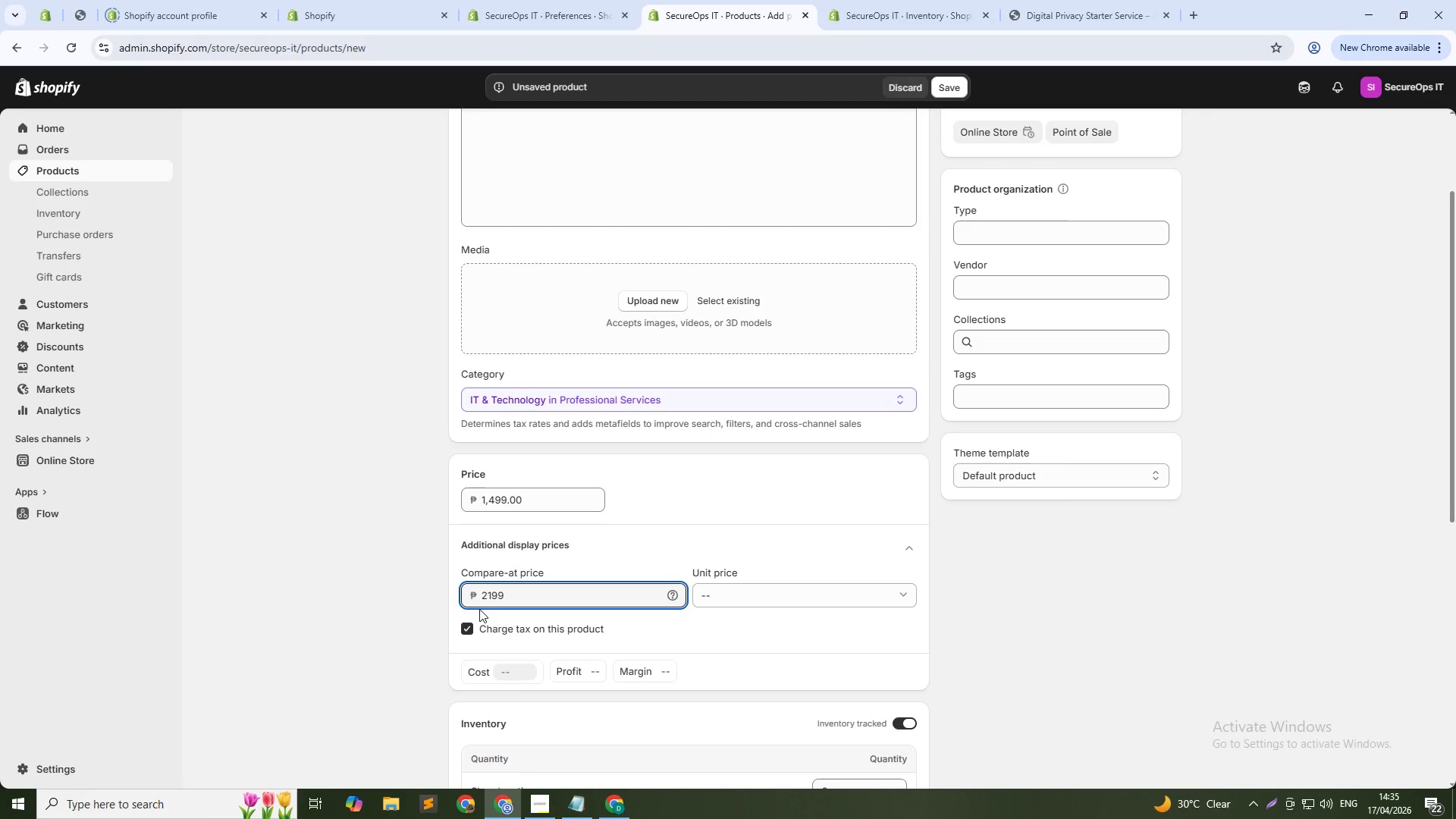 
scroll: coordinate [478, 694], scroll_direction: down, amount: 5.0
 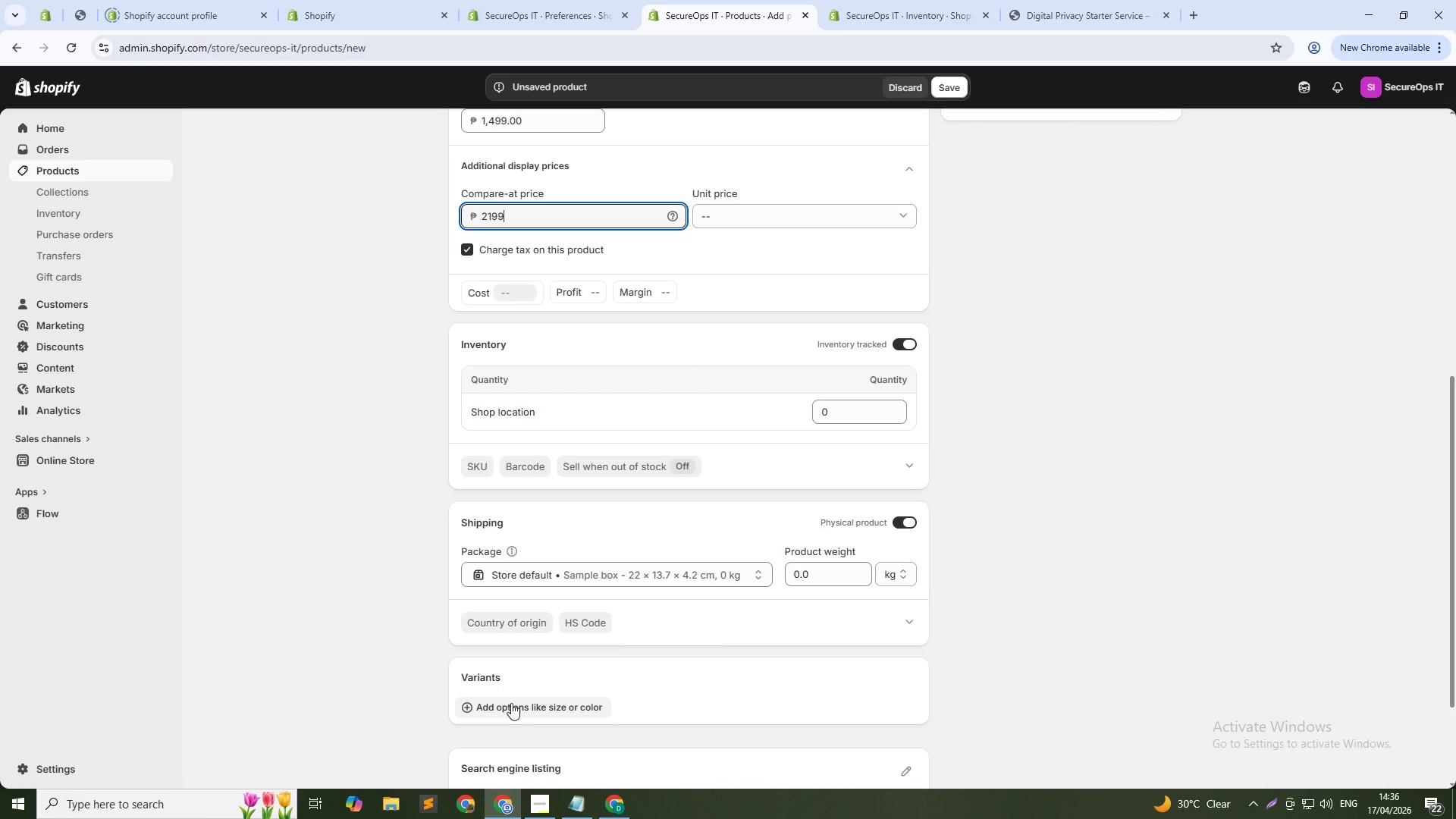 
left_click([511, 705])
 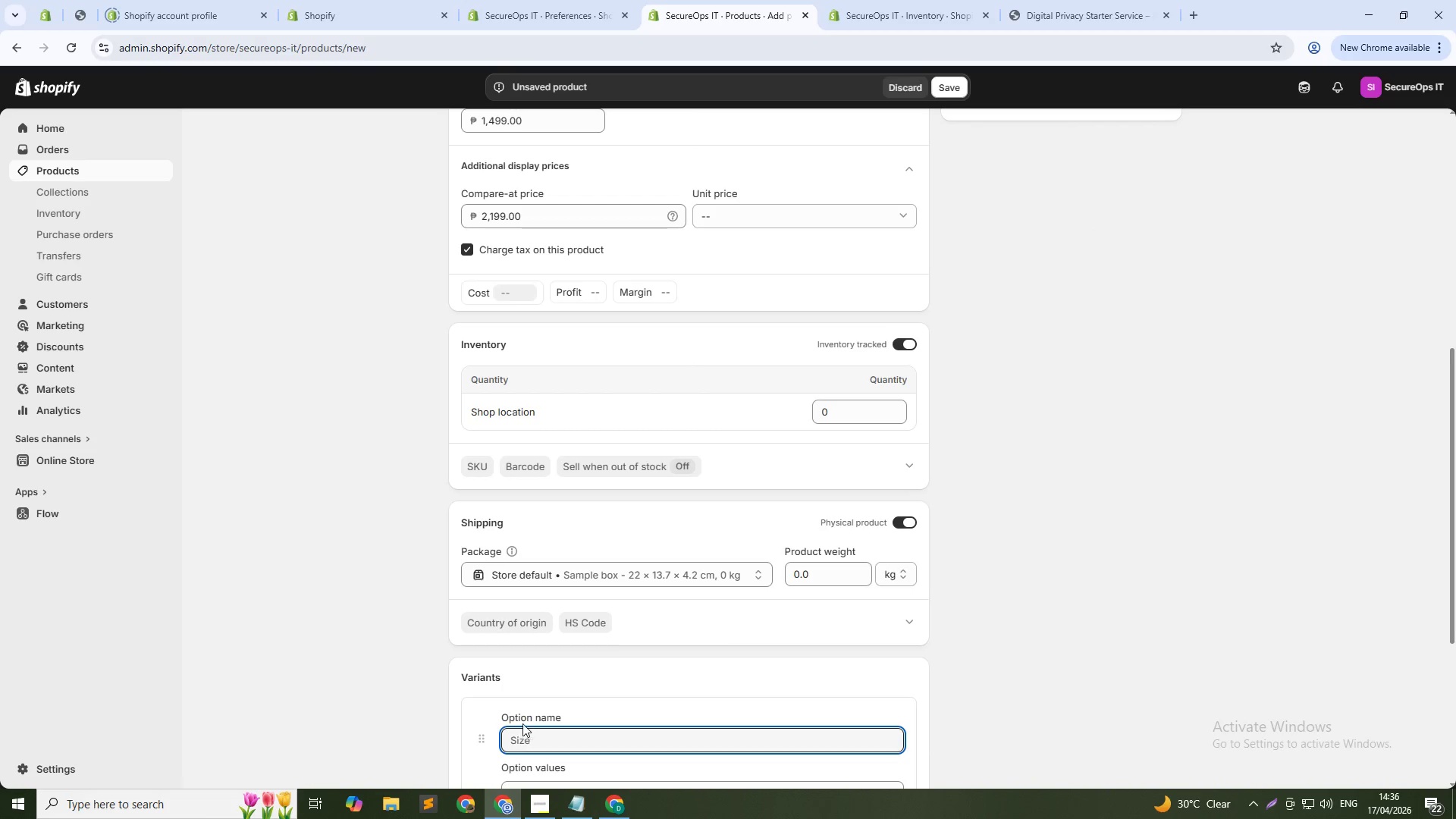 
scroll: coordinate [570, 726], scroll_direction: down, amount: 2.0
 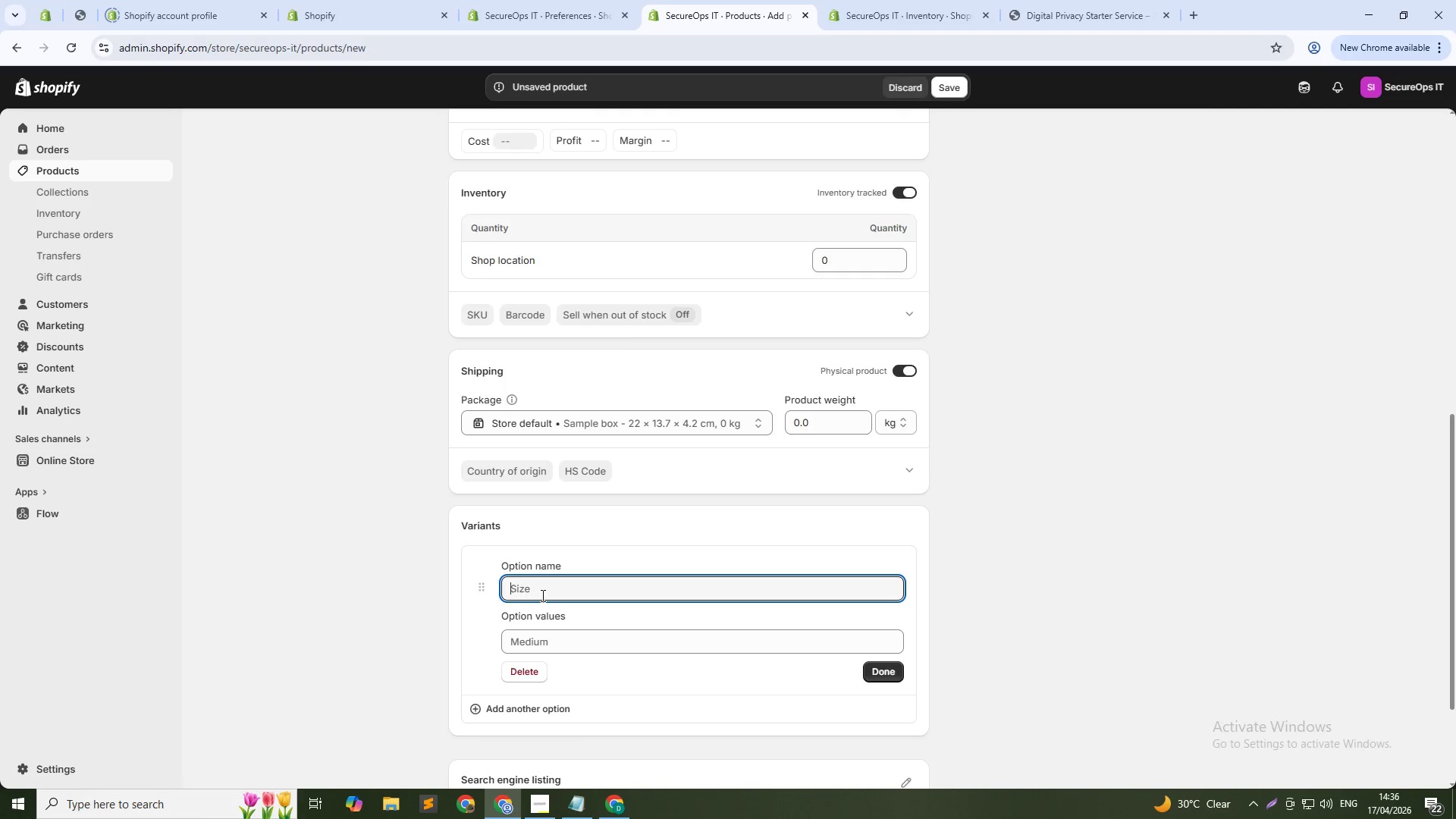 
key(Shift+R)
 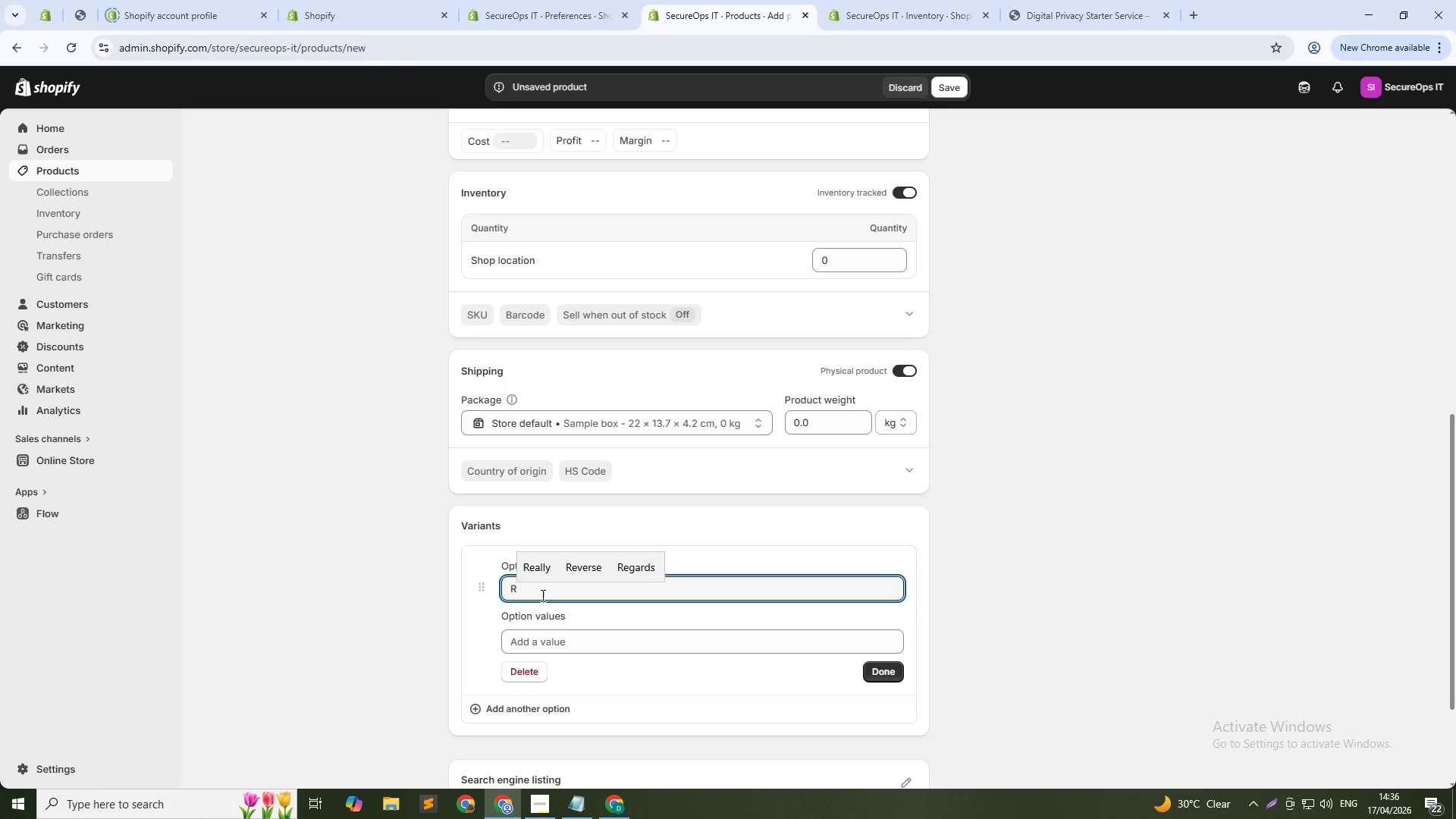 
wait(23.92)
 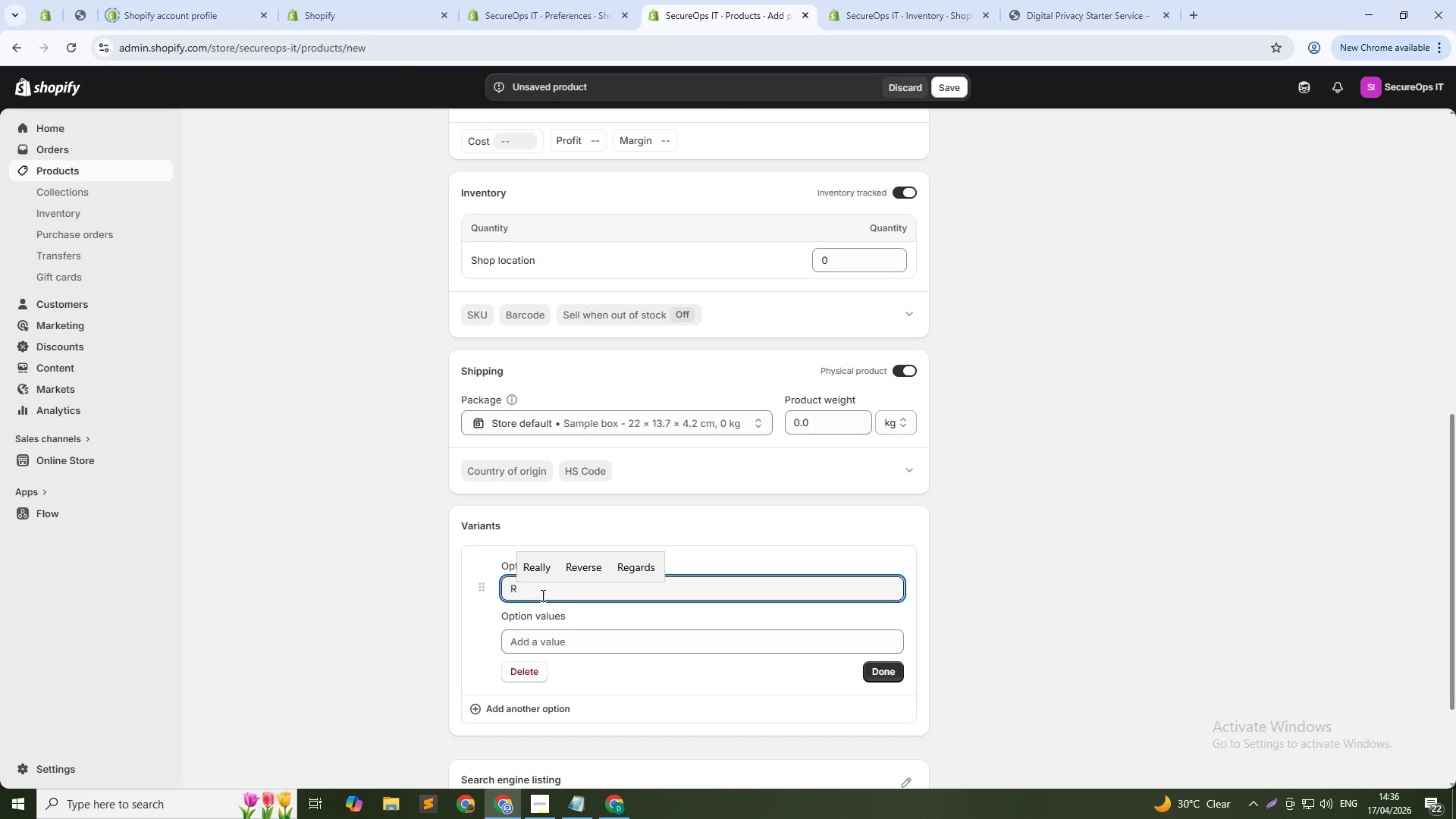 
type(etainer)
 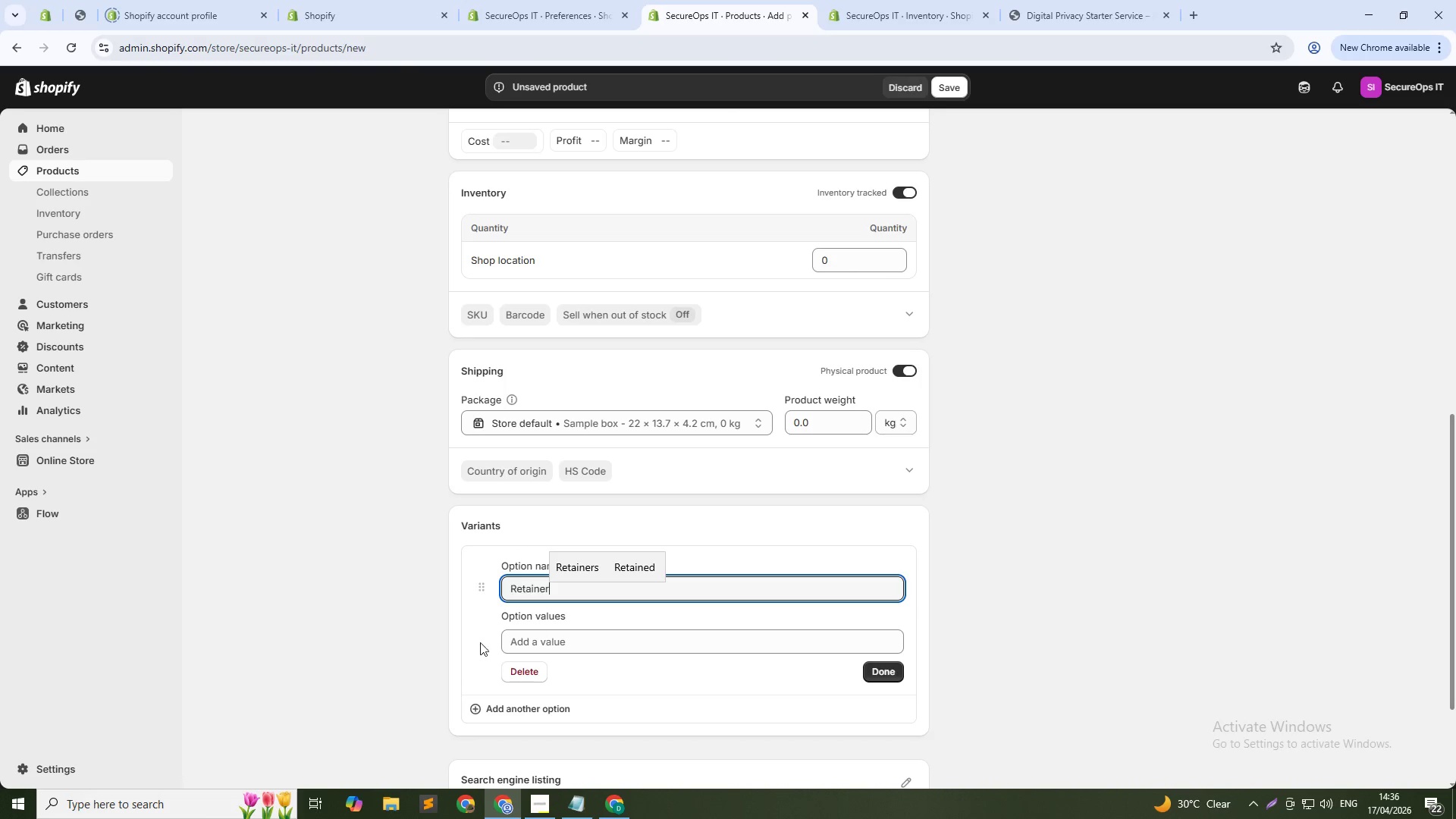 
left_click_drag(start_coordinate=[538, 643], to_coordinate=[538, 649])
 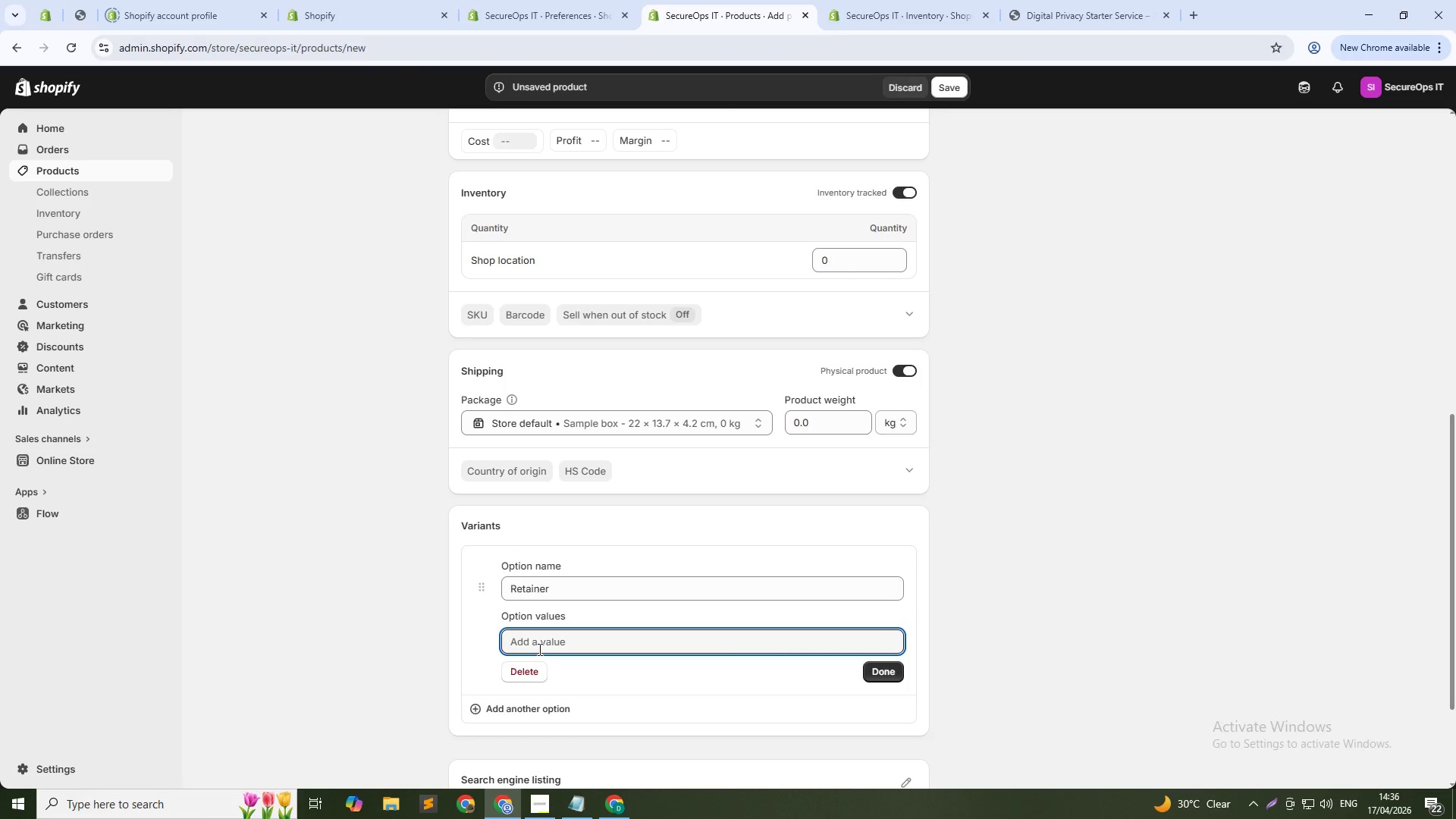 
type(3-Month Retainer)
 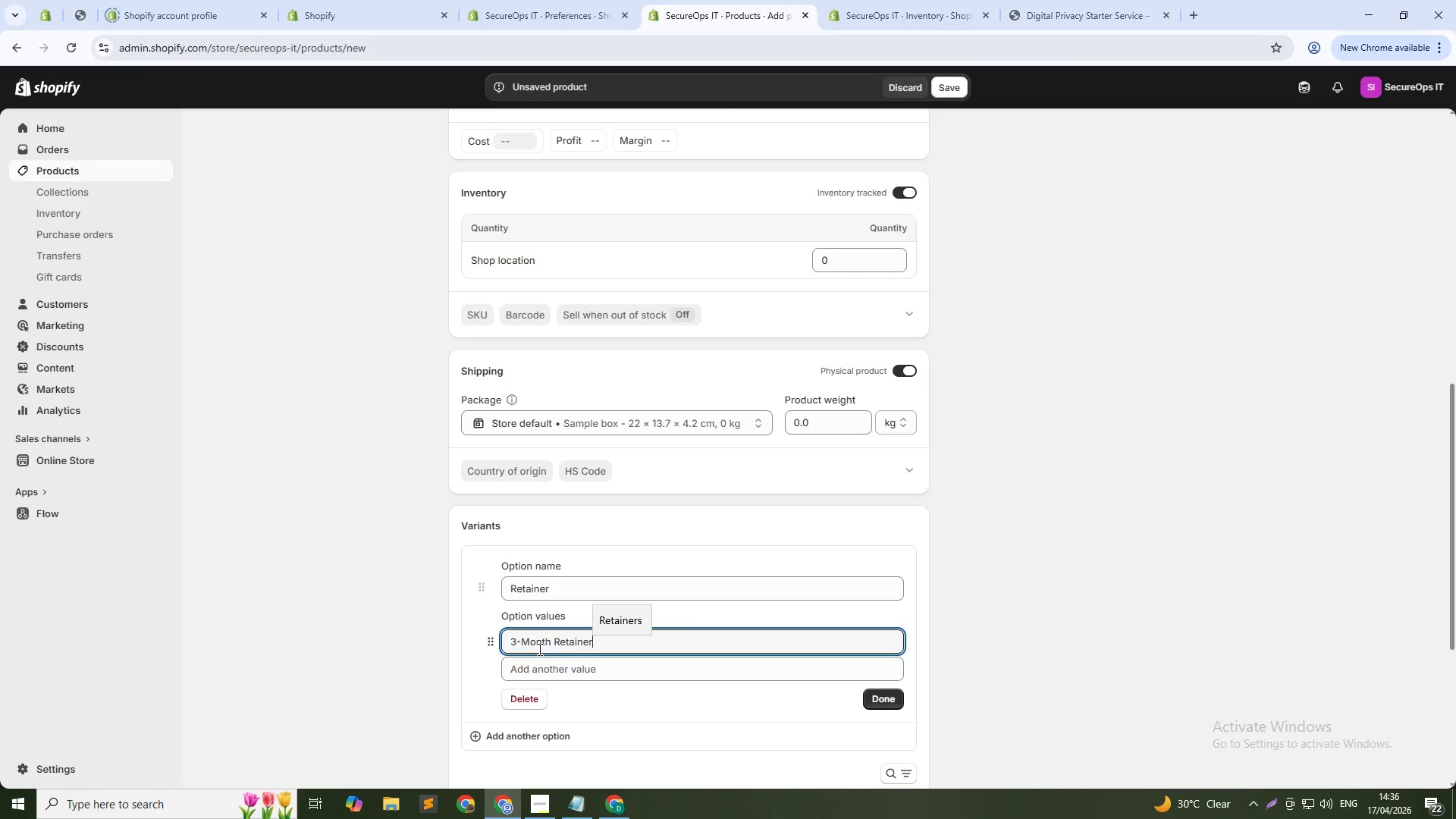 
key(Enter)
 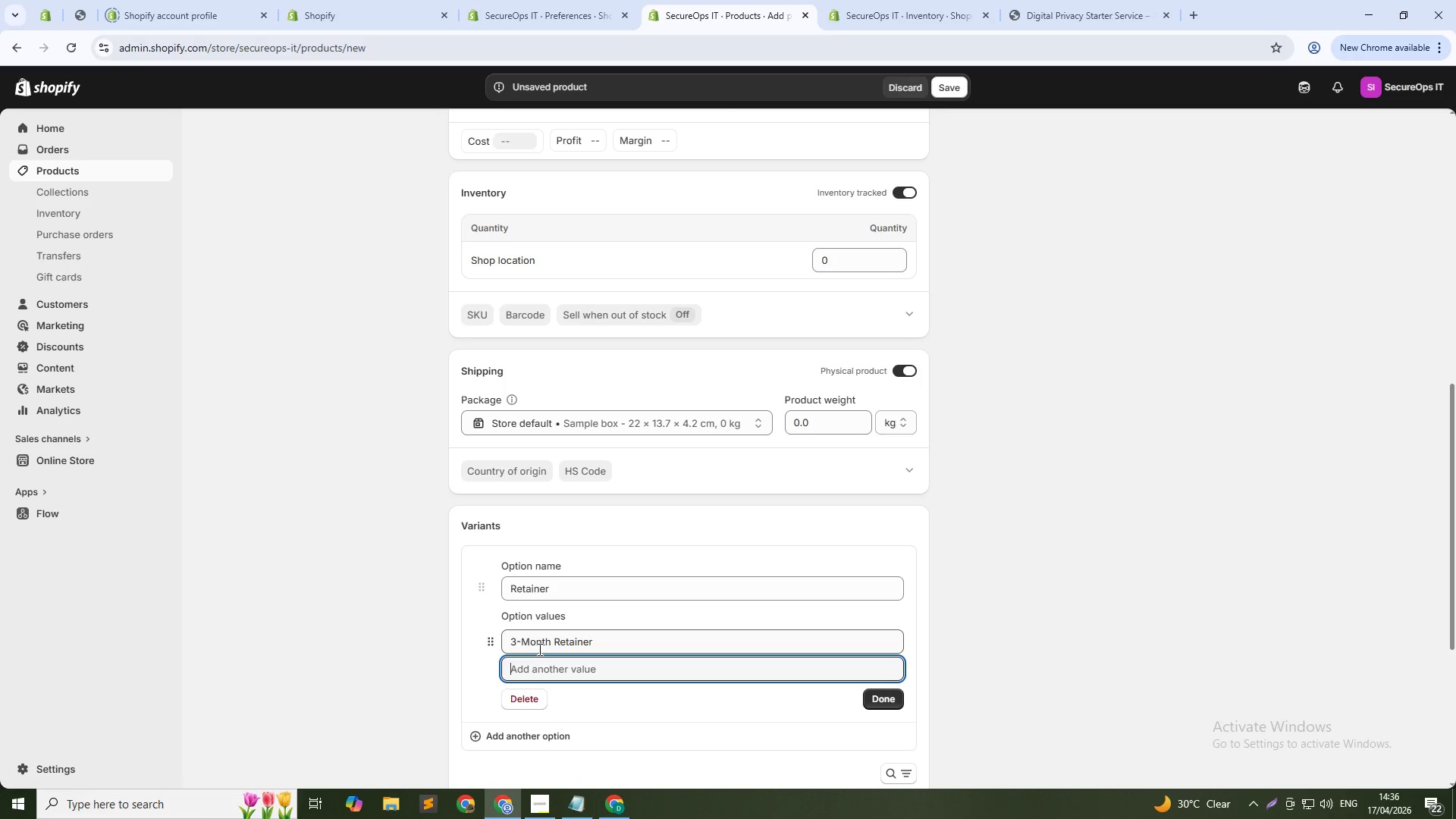 
type(12-Month REtai)
key(Backspace)
key(Backspace)
key(Backspace)
key(Backspace)
type(etainer)
 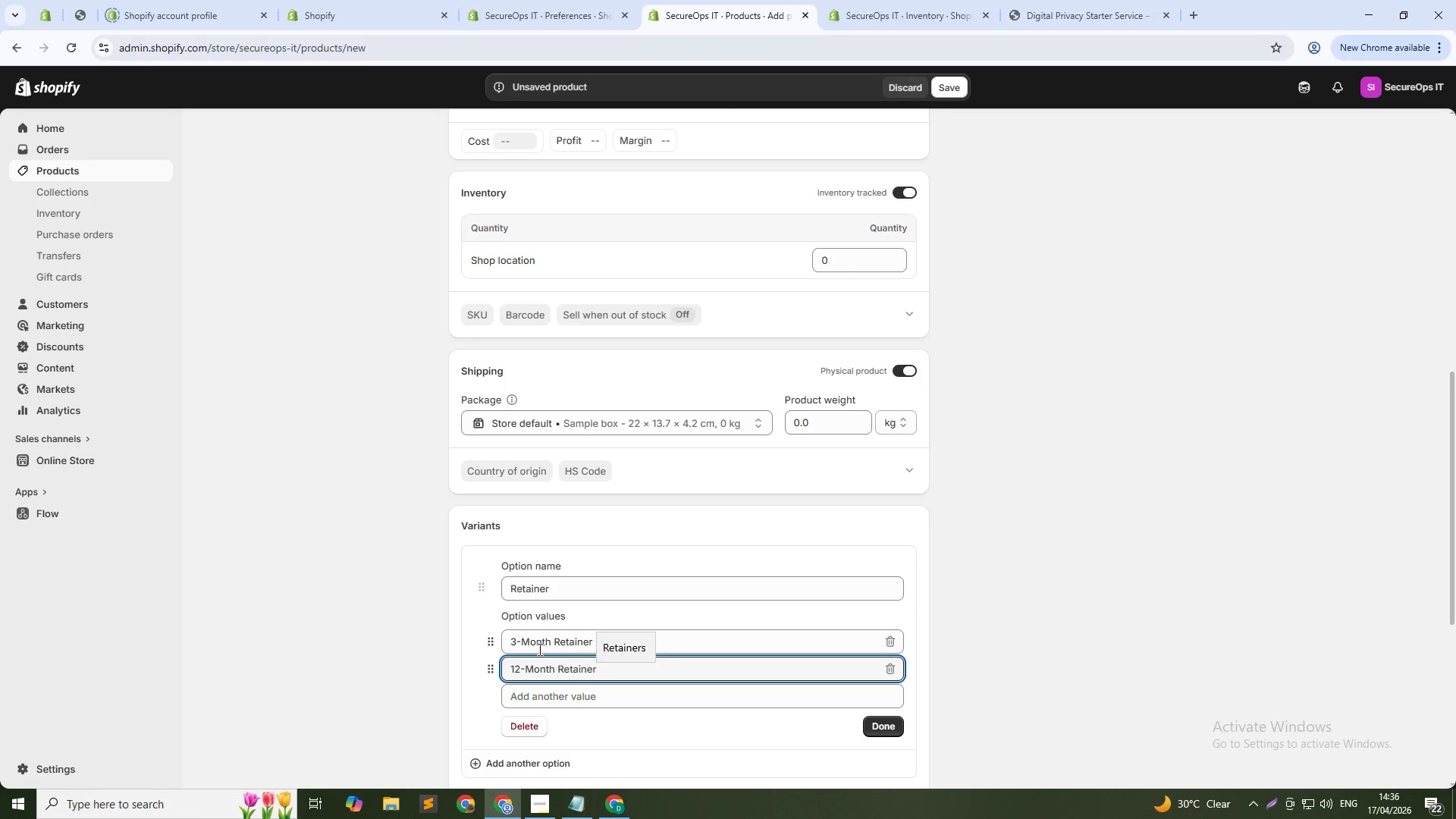 
scroll: coordinate [984, 682], scroll_direction: down, amount: 3.0
 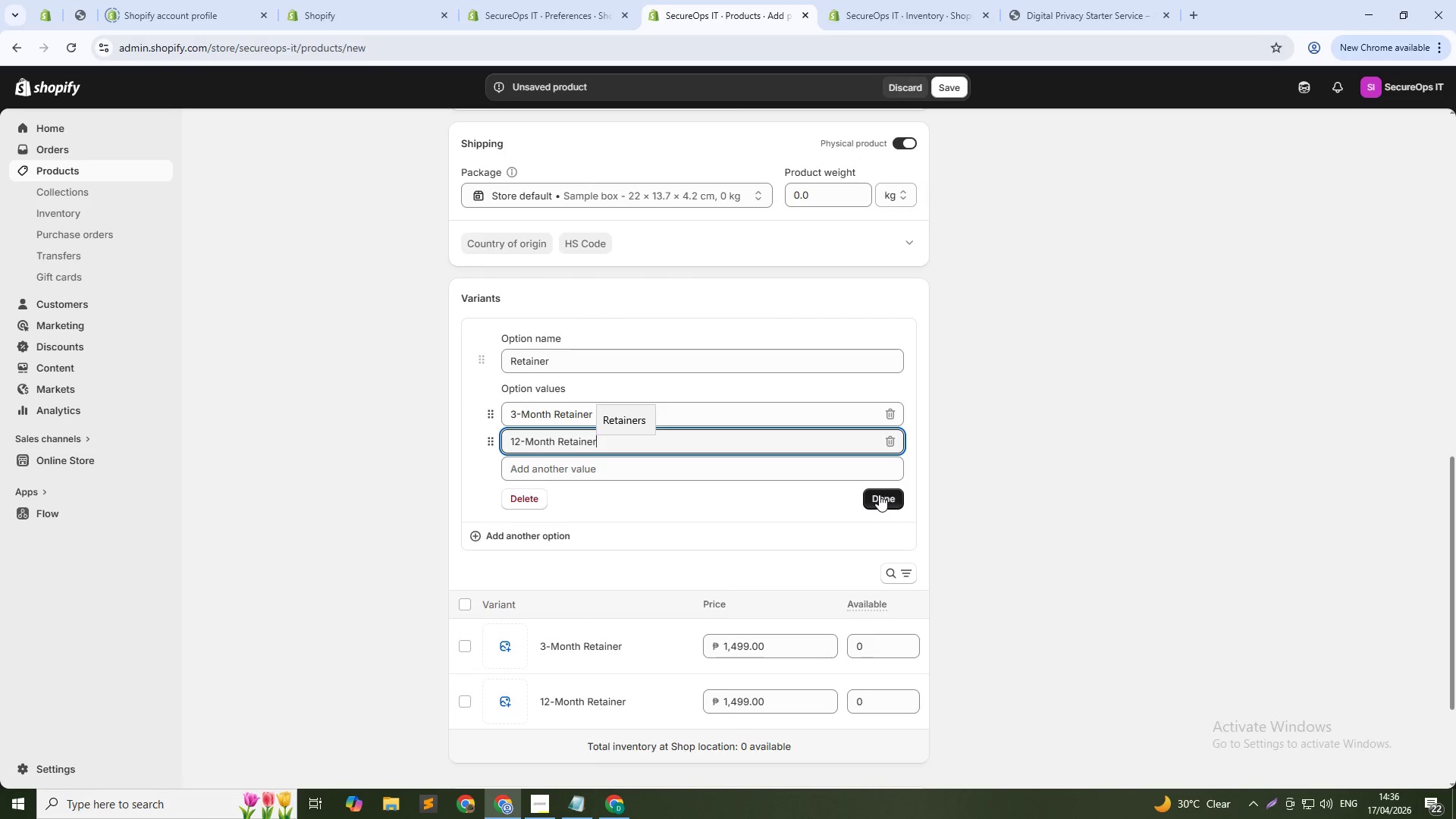 
left_click([879, 494])
 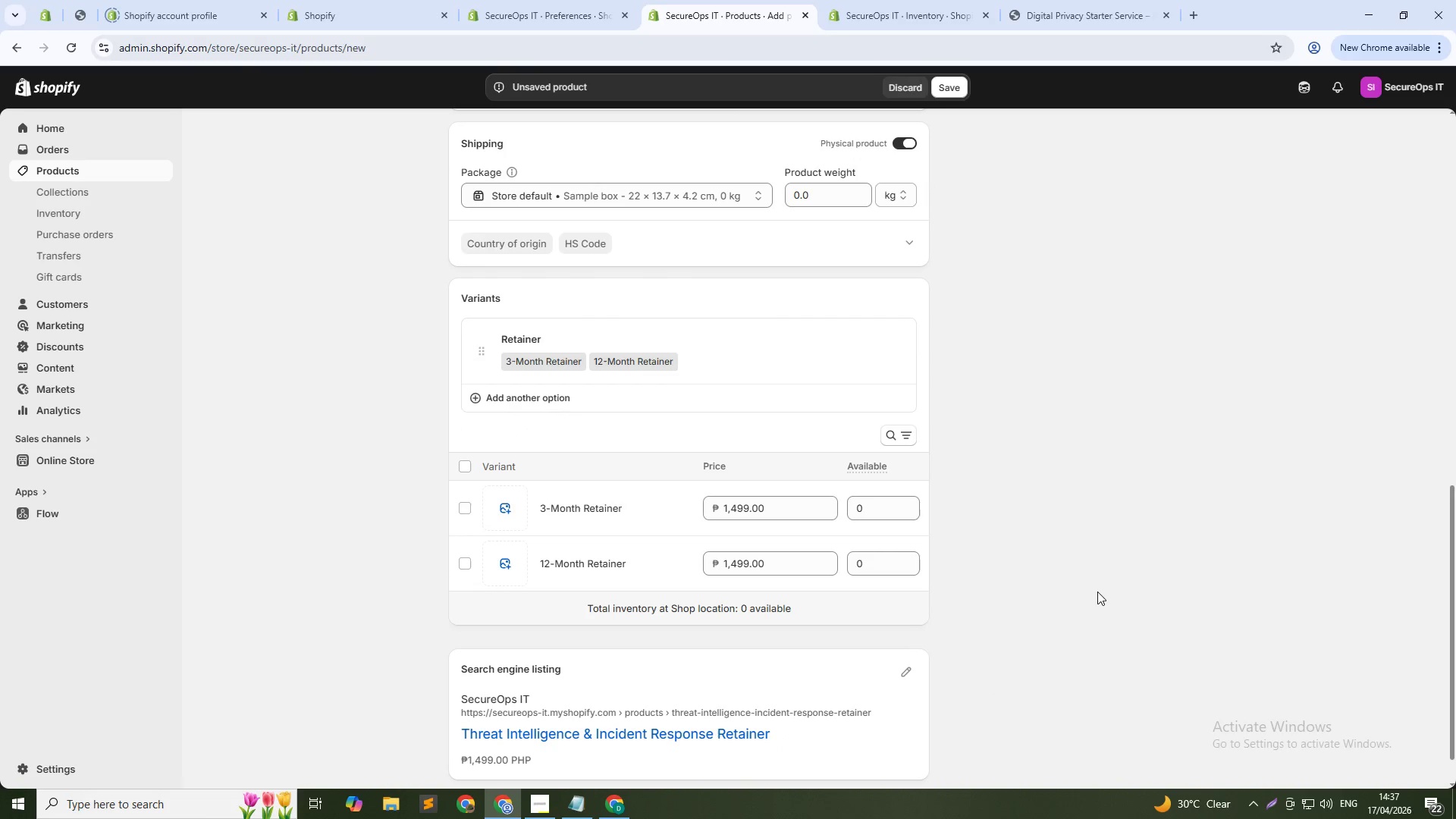 
wait(5.19)
 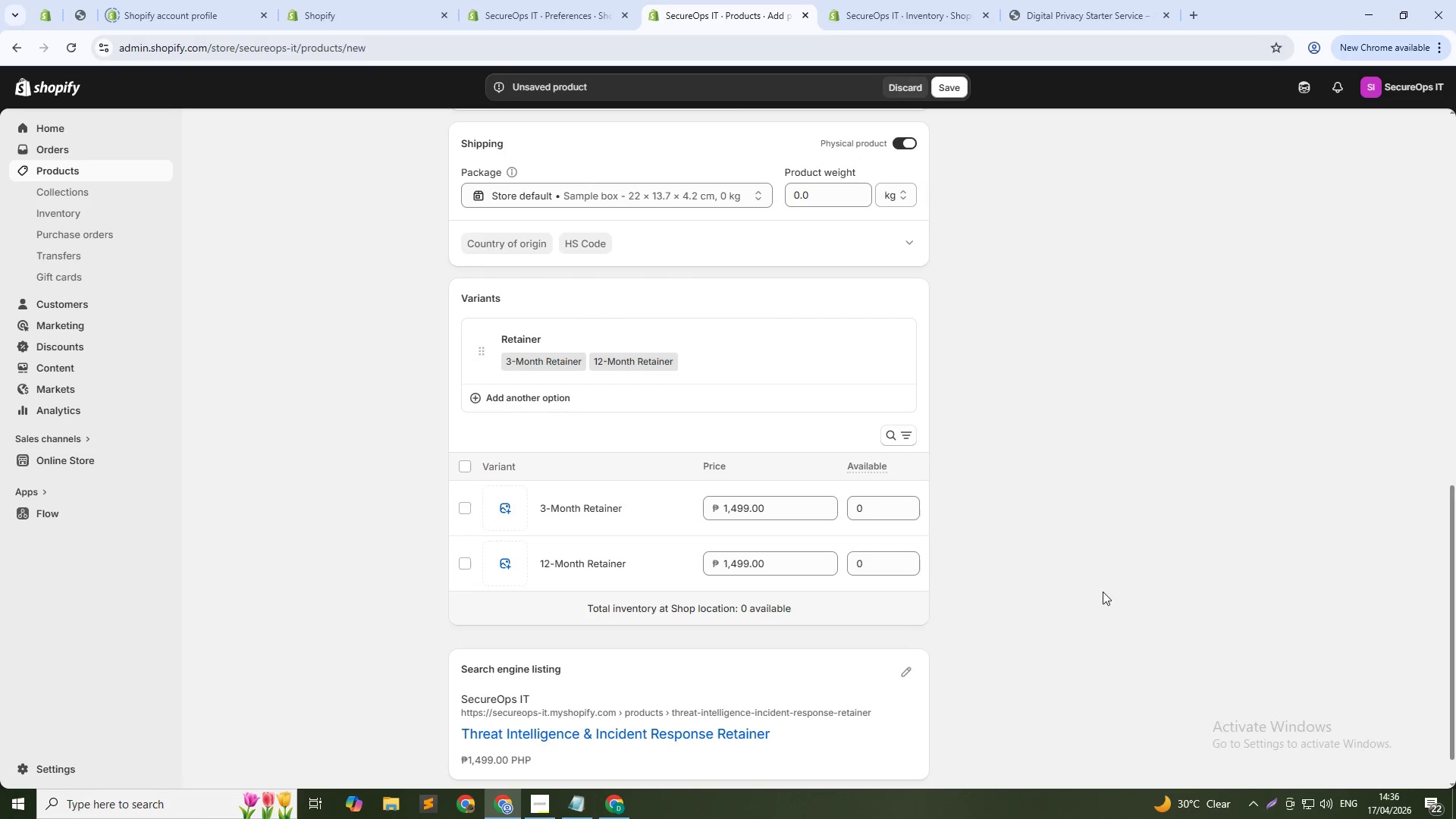 
scroll: coordinate [1006, 646], scroll_direction: down, amount: 1.0
 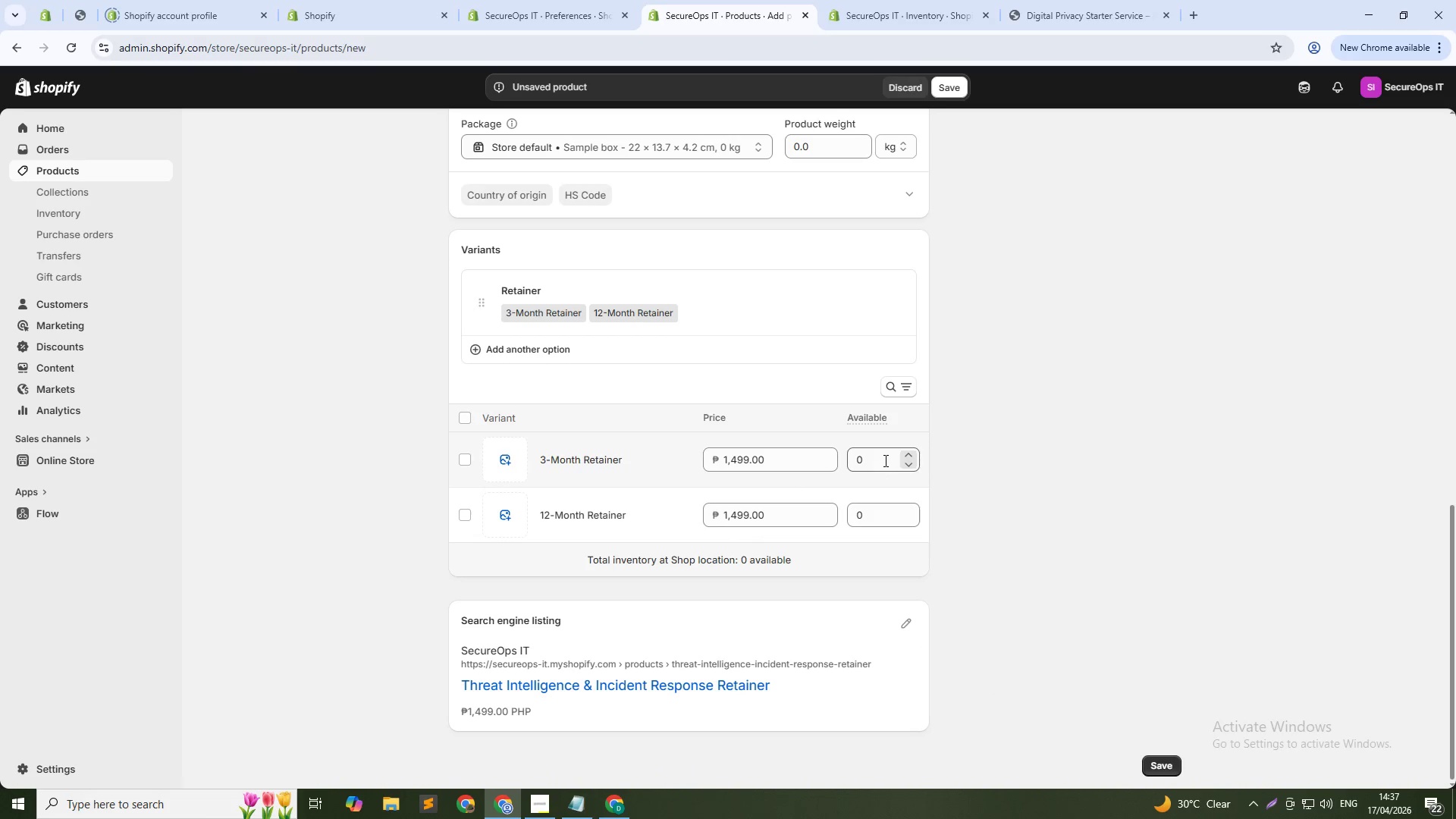 
double_click([884, 460])
 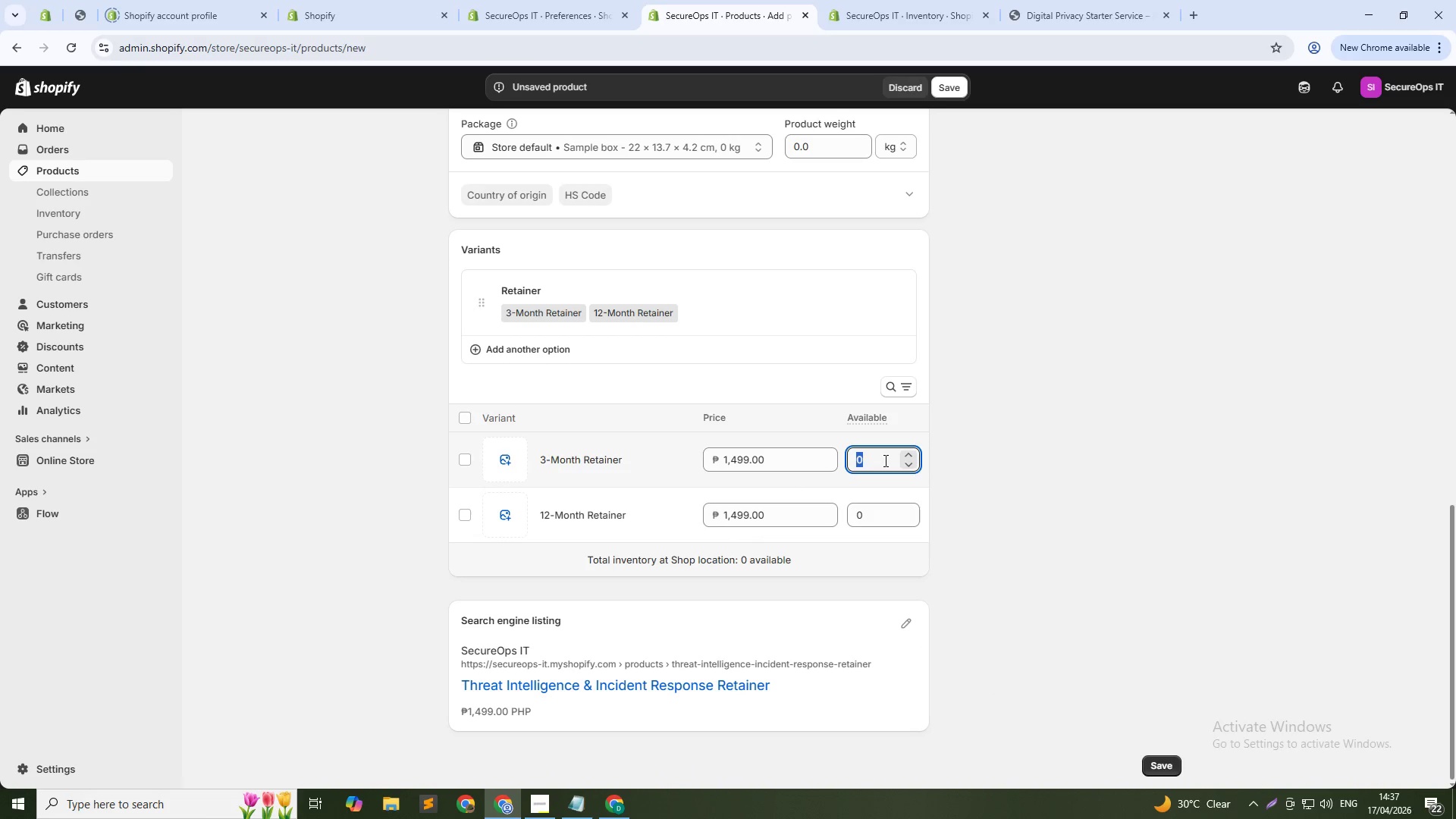 
key(Numpad1)
 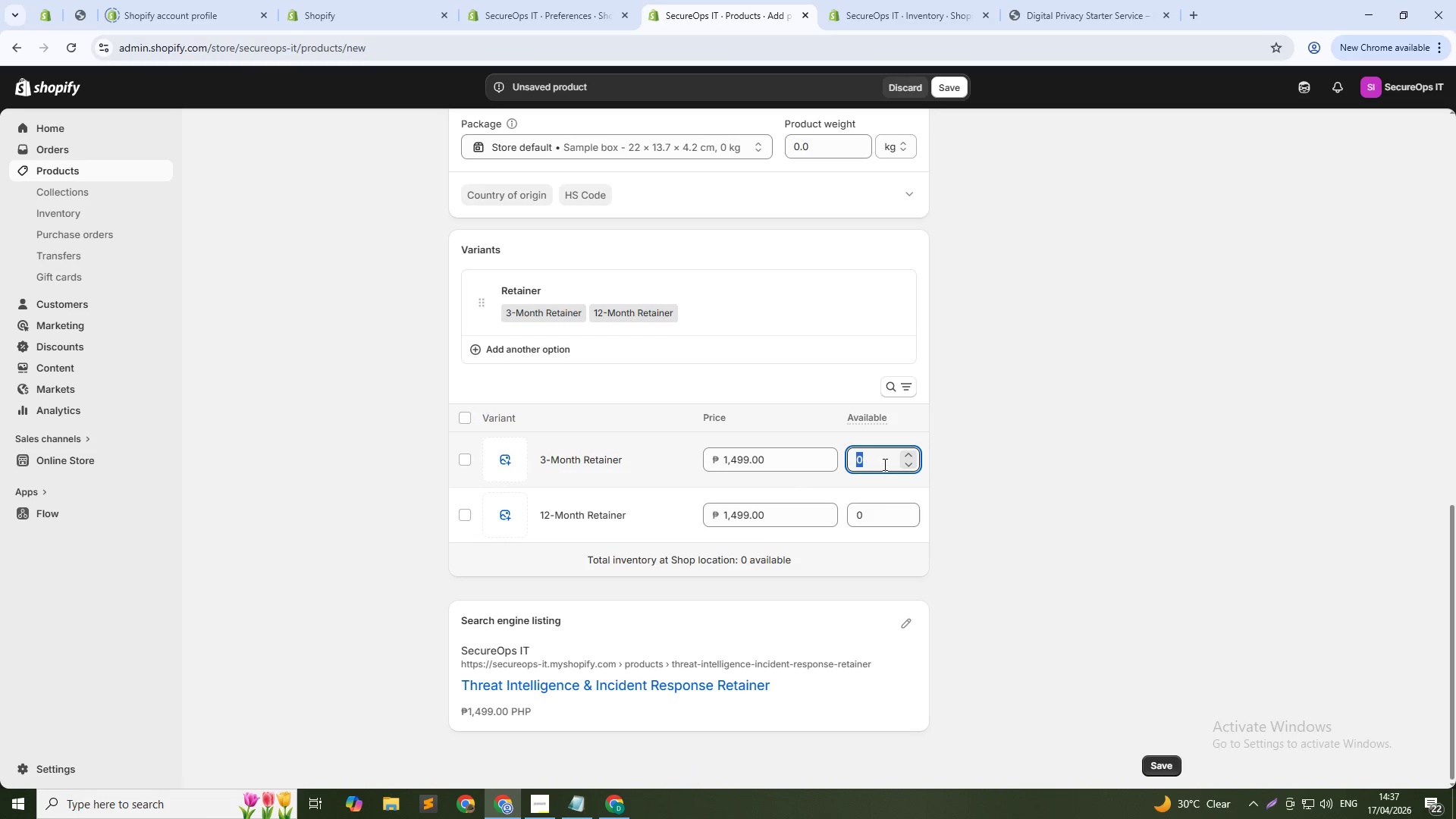 
key(Numpad0)
 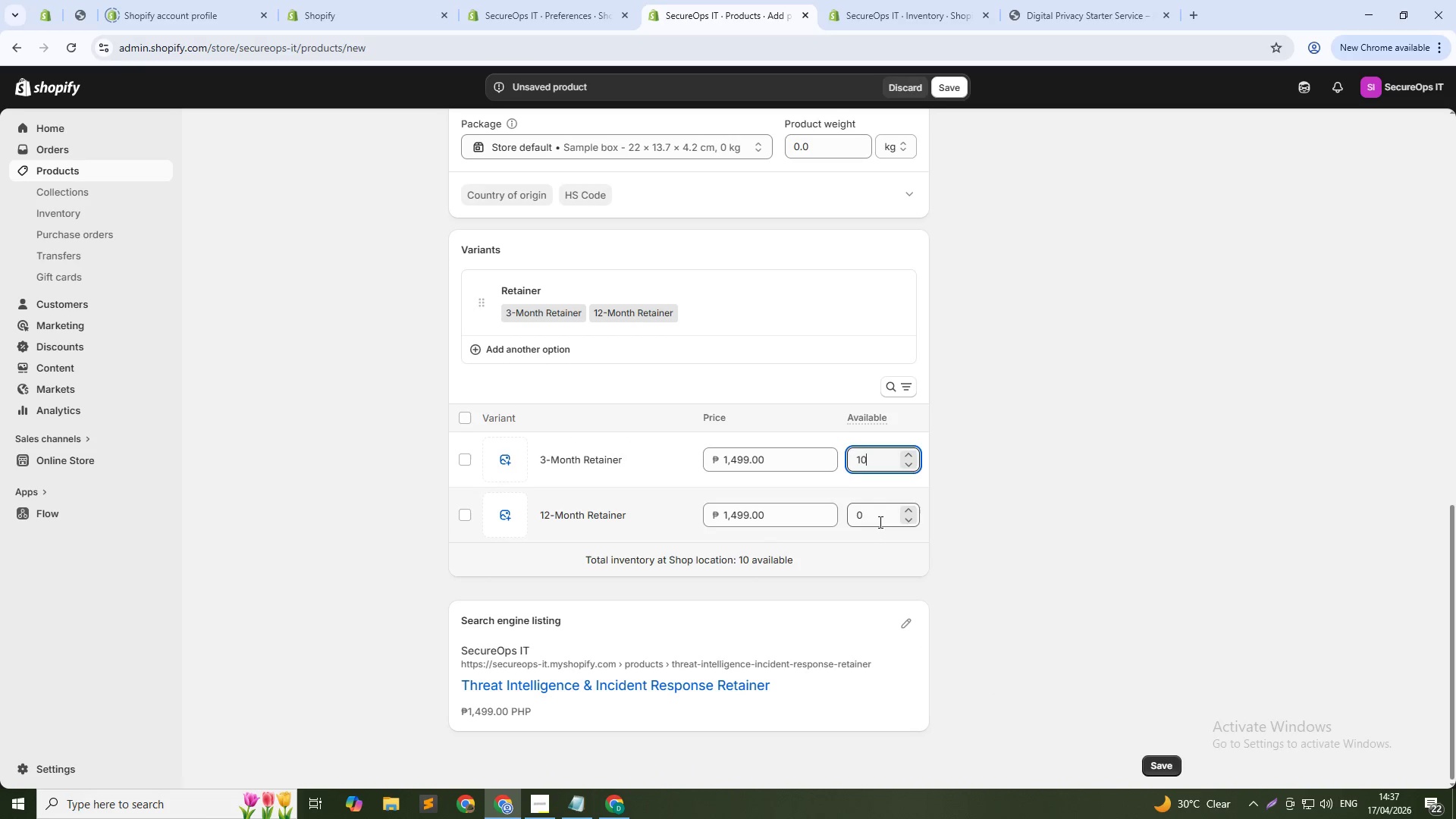 
double_click([879, 522])
 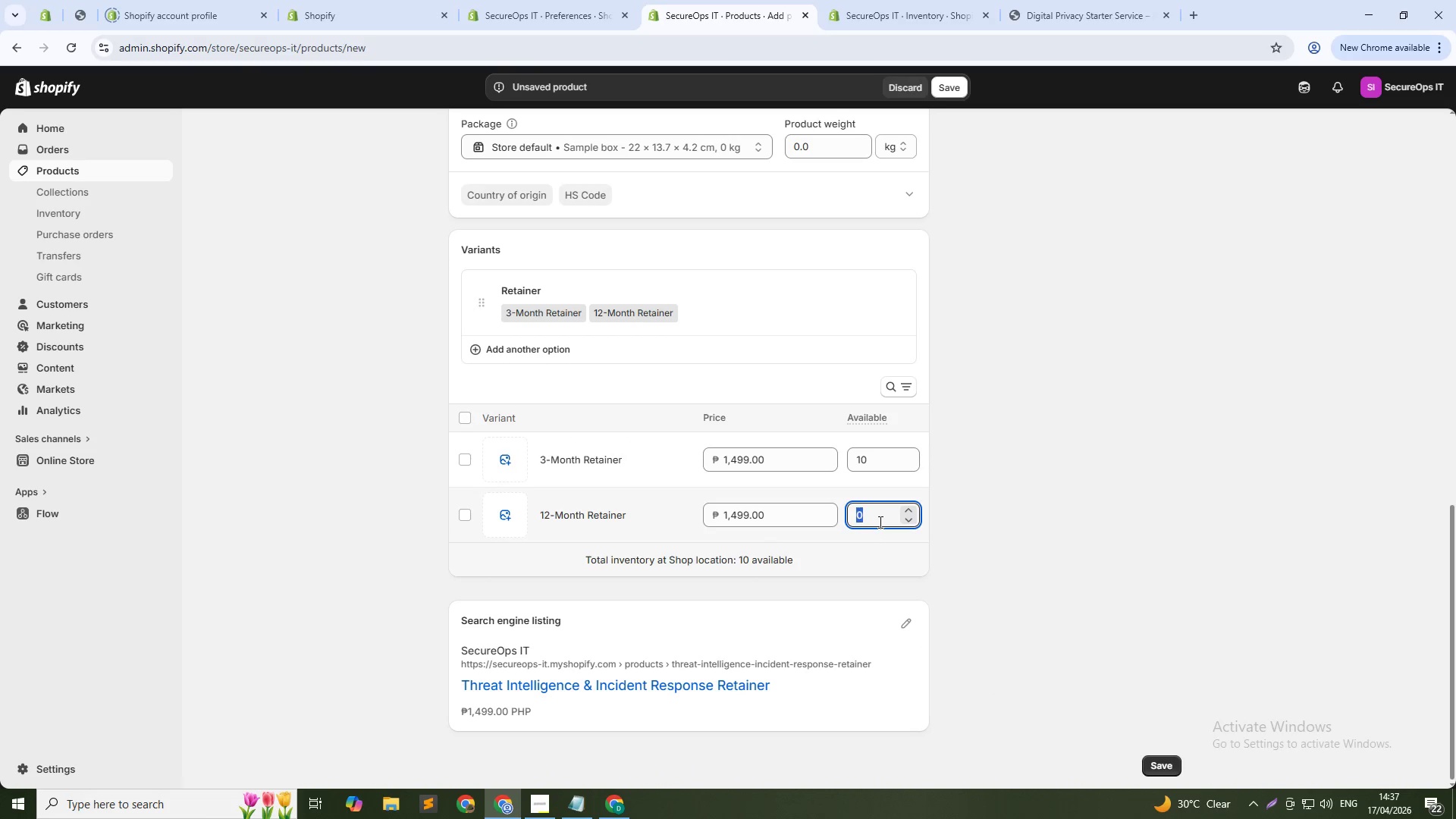 
key(Numpad1)
 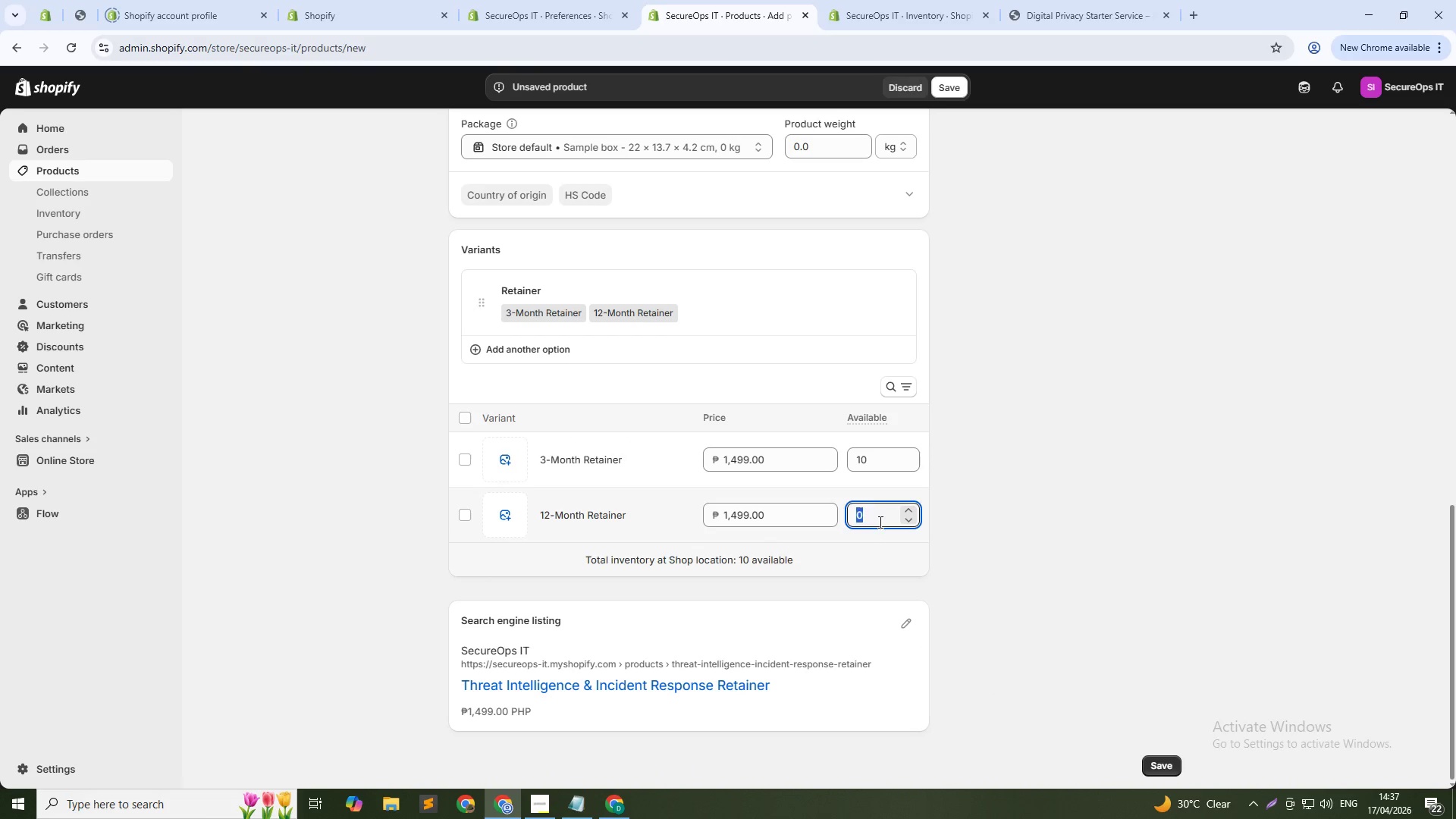 
key(Numpad0)
 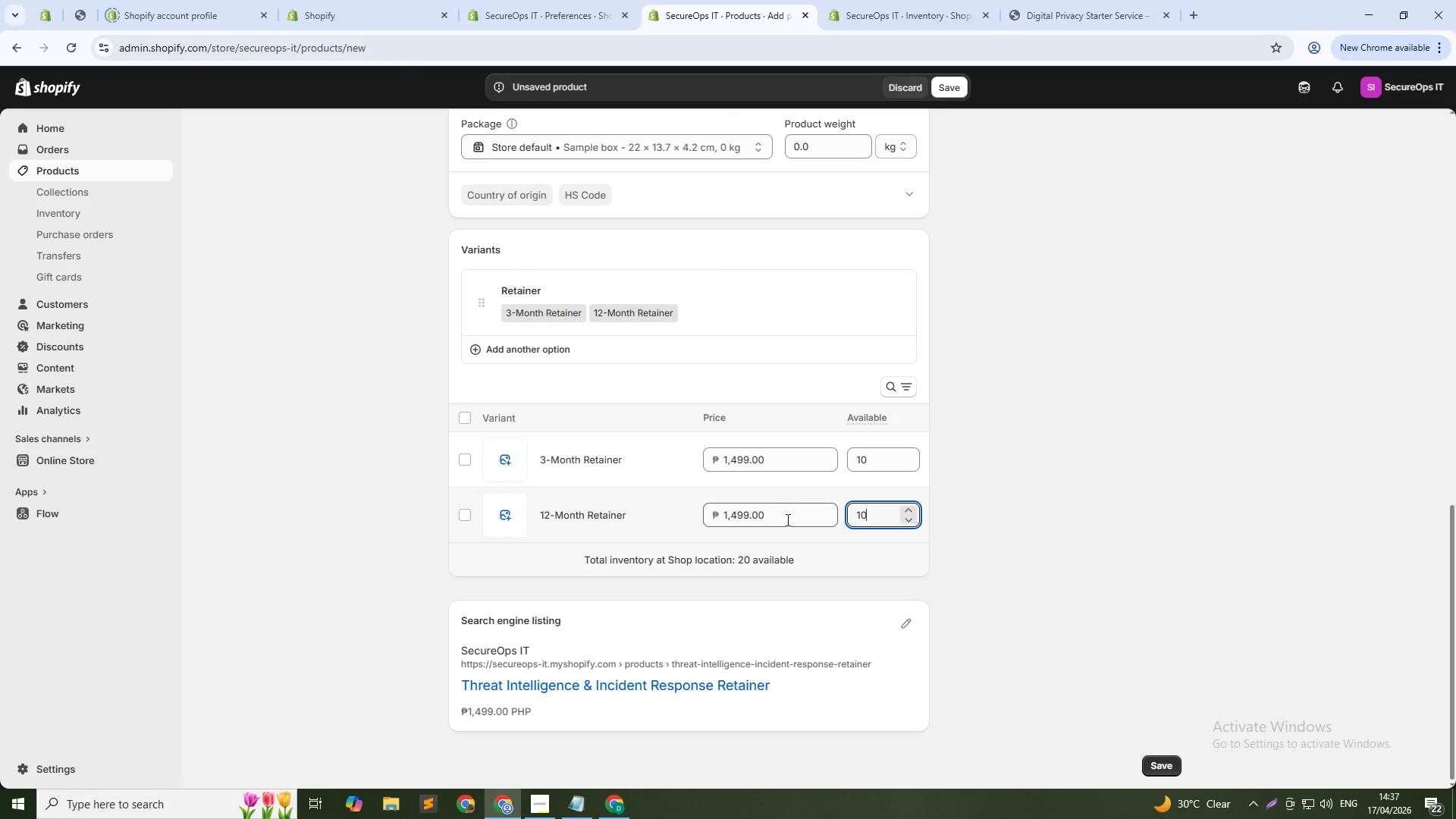 
double_click([786, 519])
 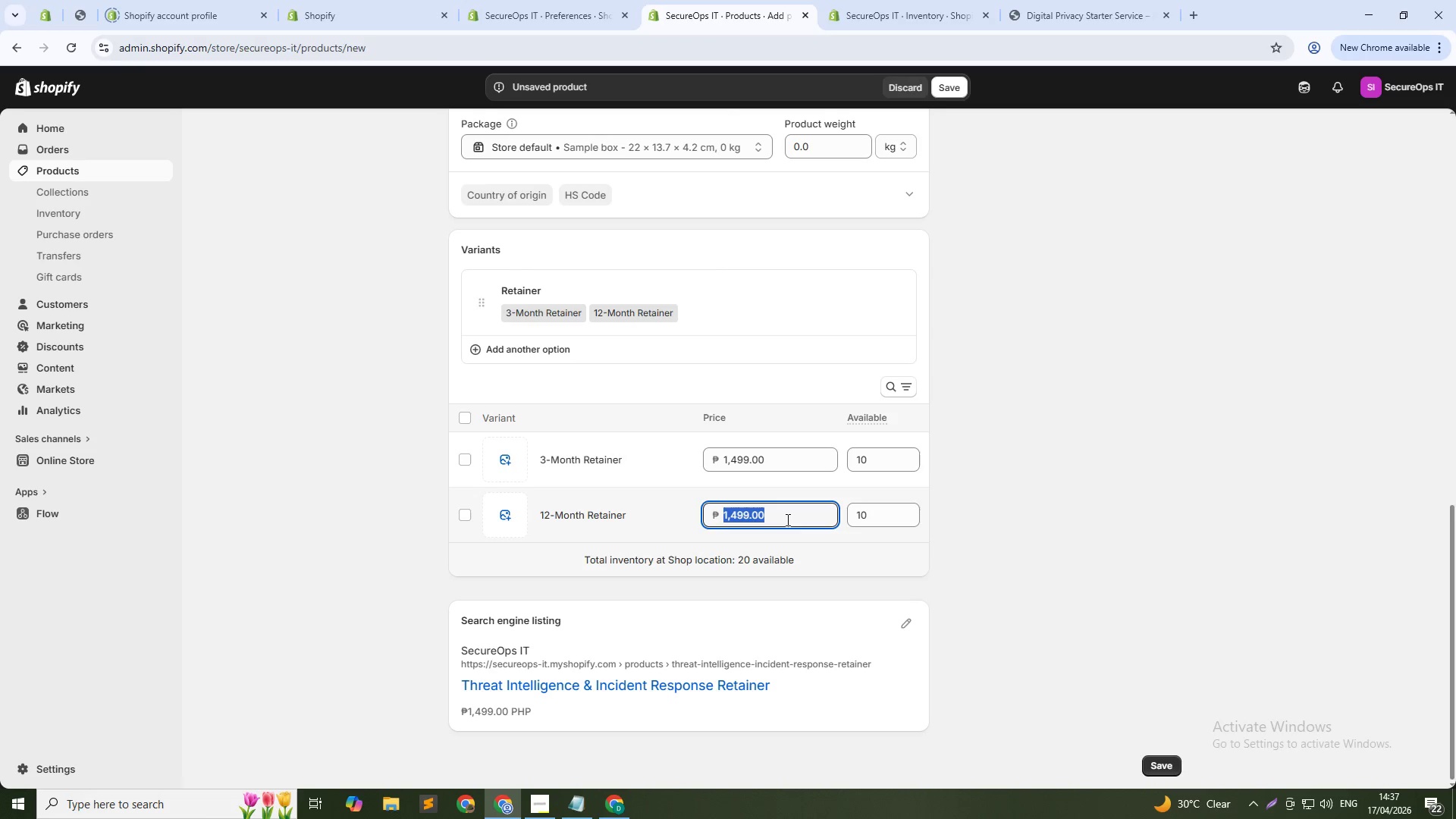 
triple_click([786, 519])
 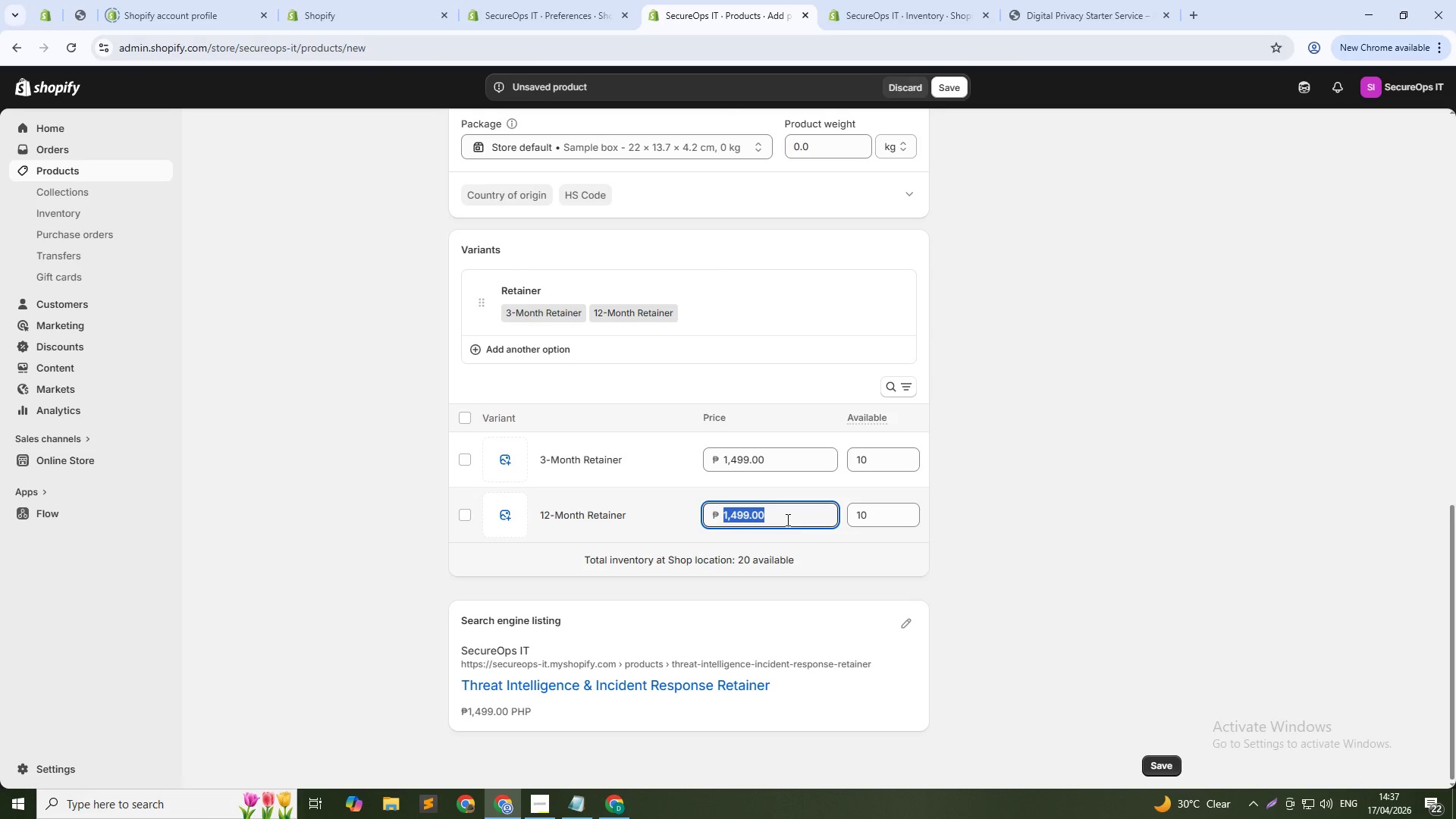 
key(Numpad4)
 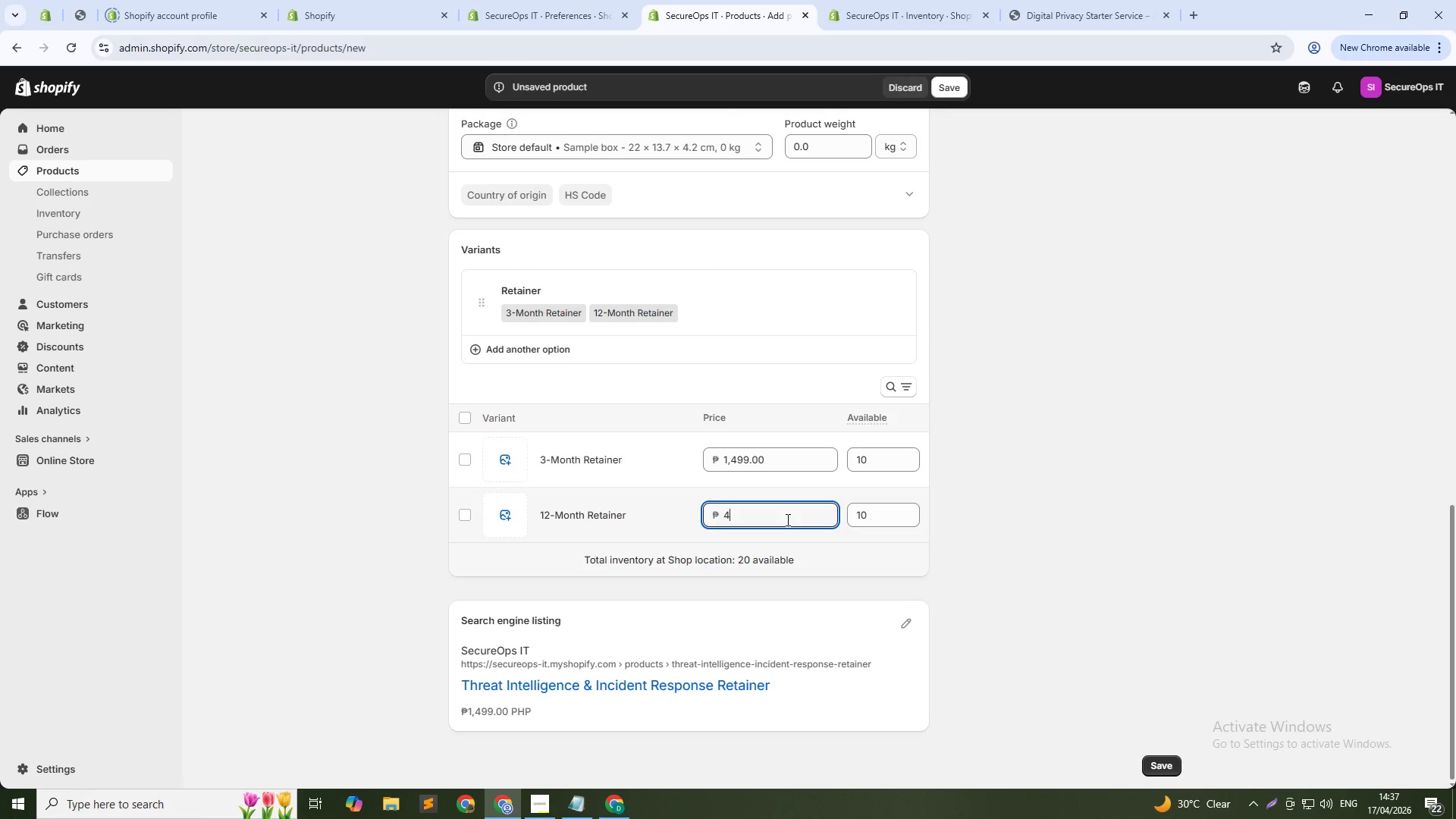 
key(Numpad7)
 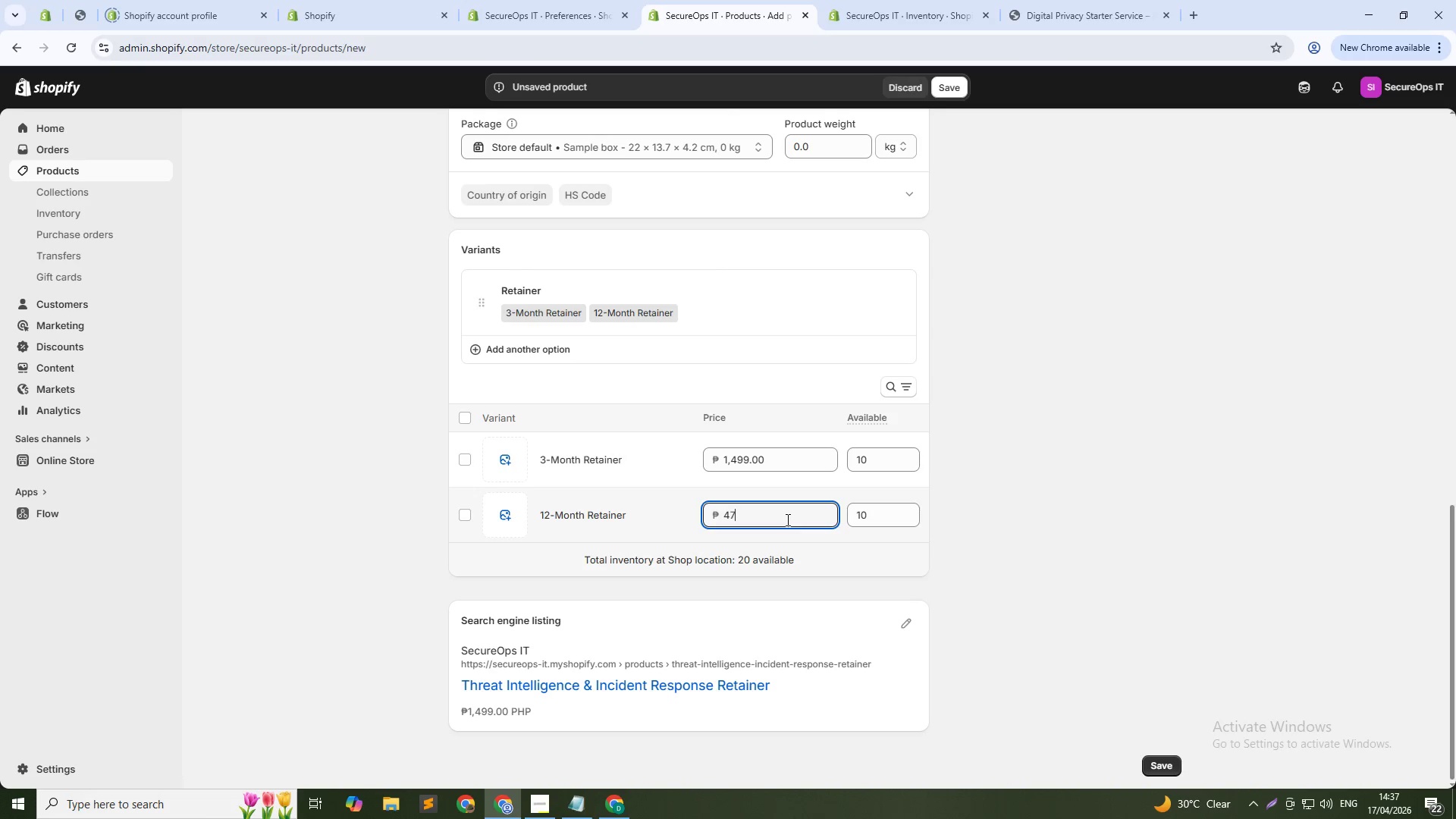 
key(Numpad9)
 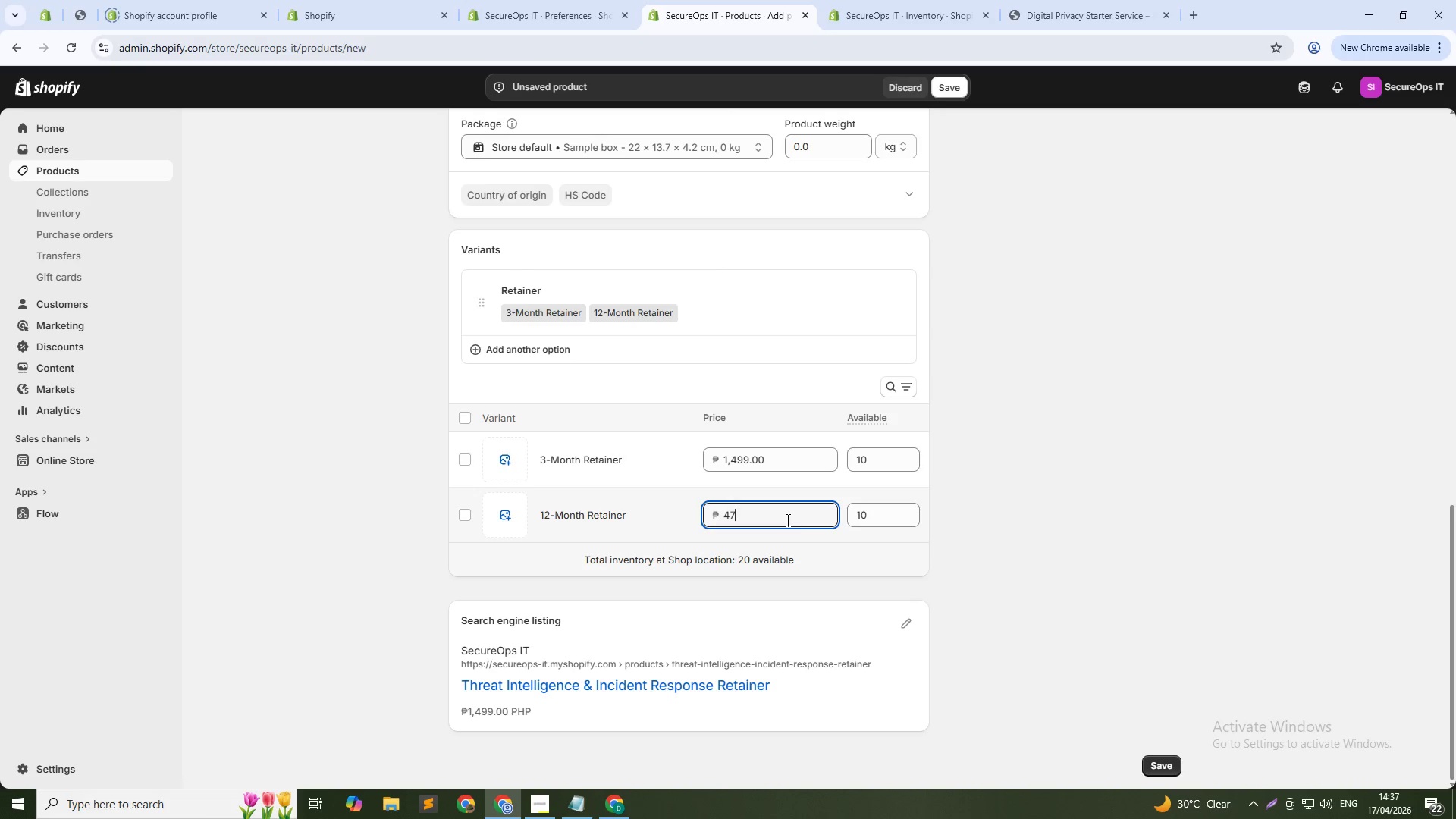 
key(Numpad9)
 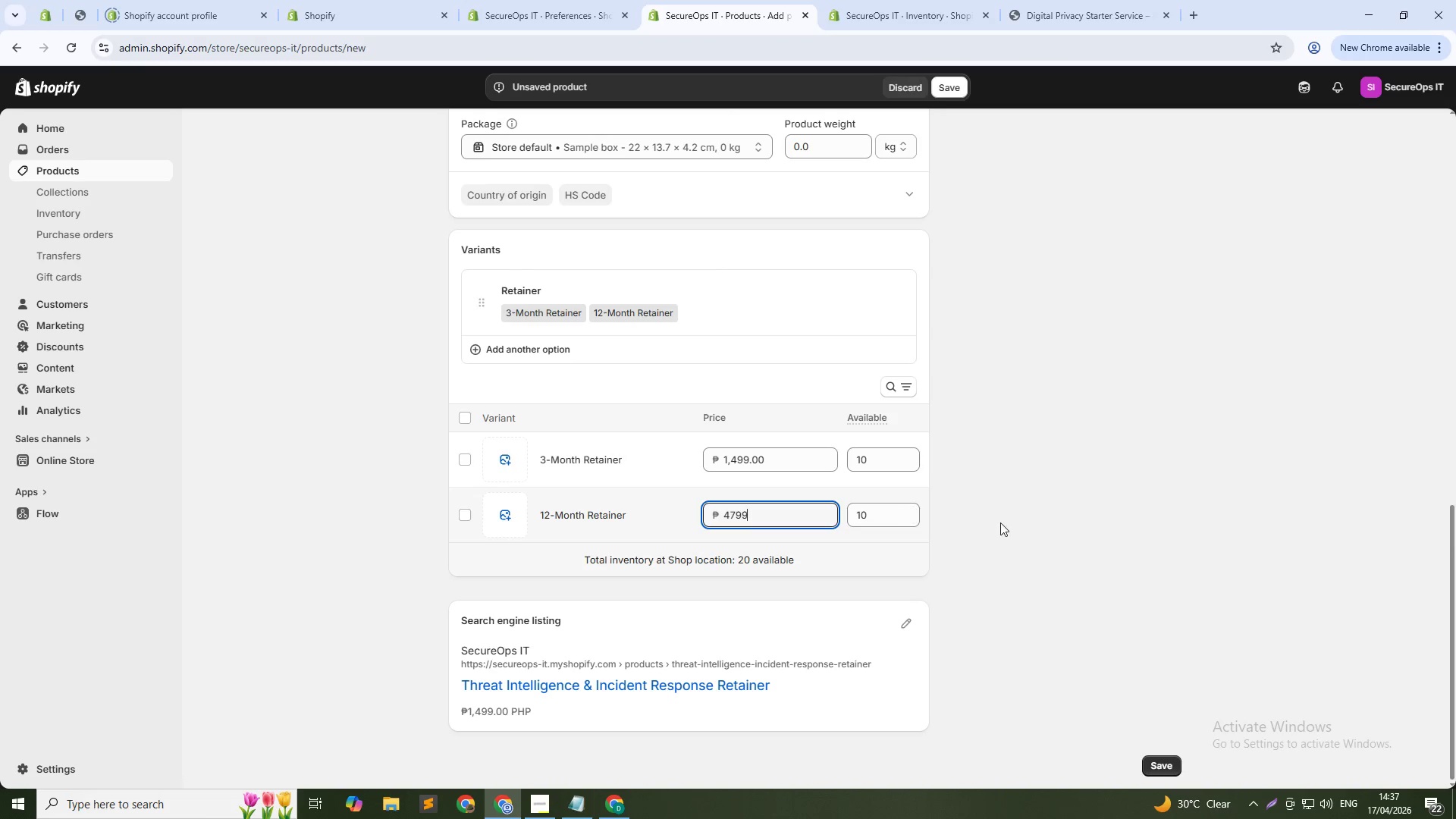 
left_click([1015, 522])
 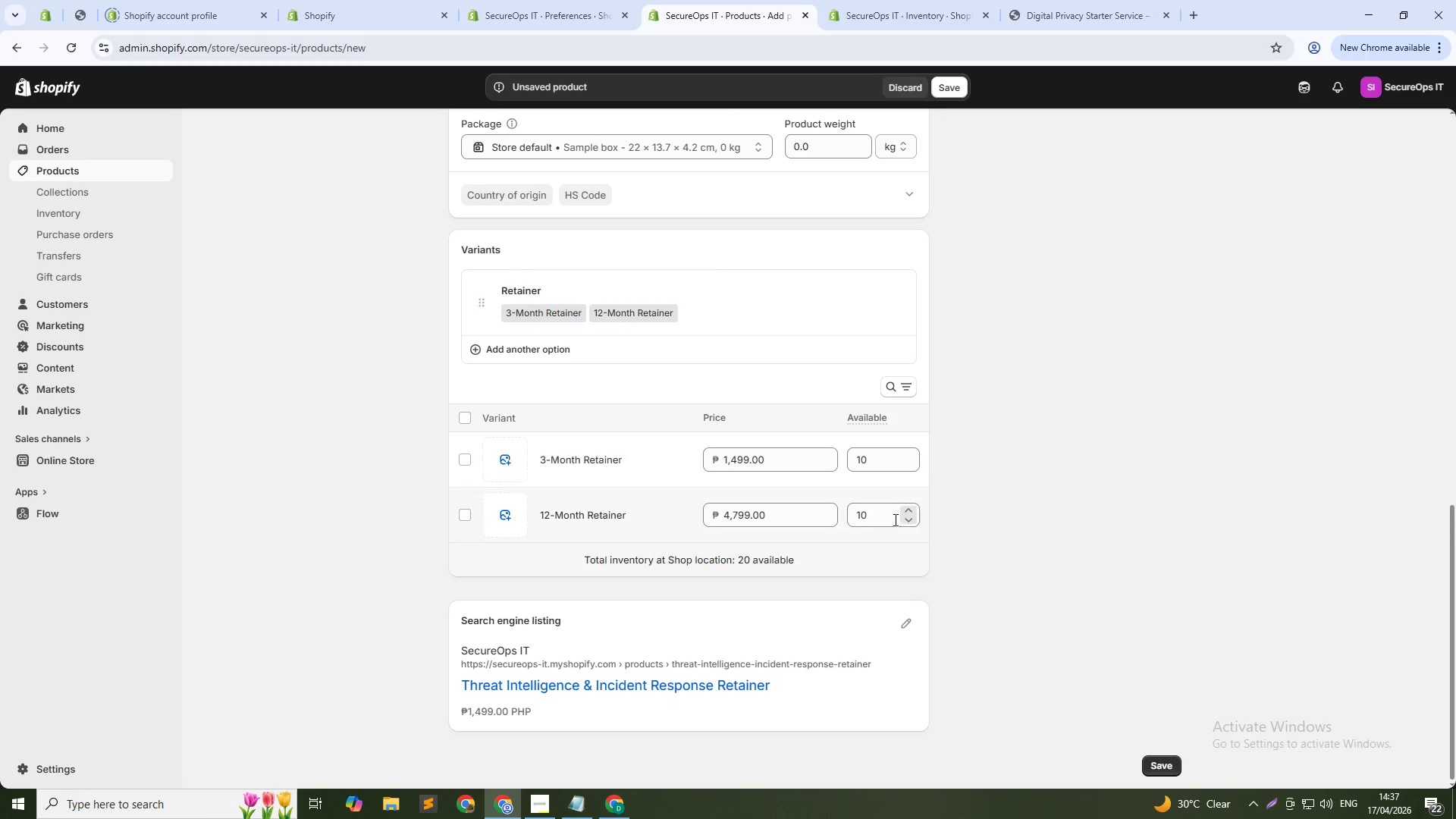 
scroll: coordinate [796, 540], scroll_direction: down, amount: 3.0
 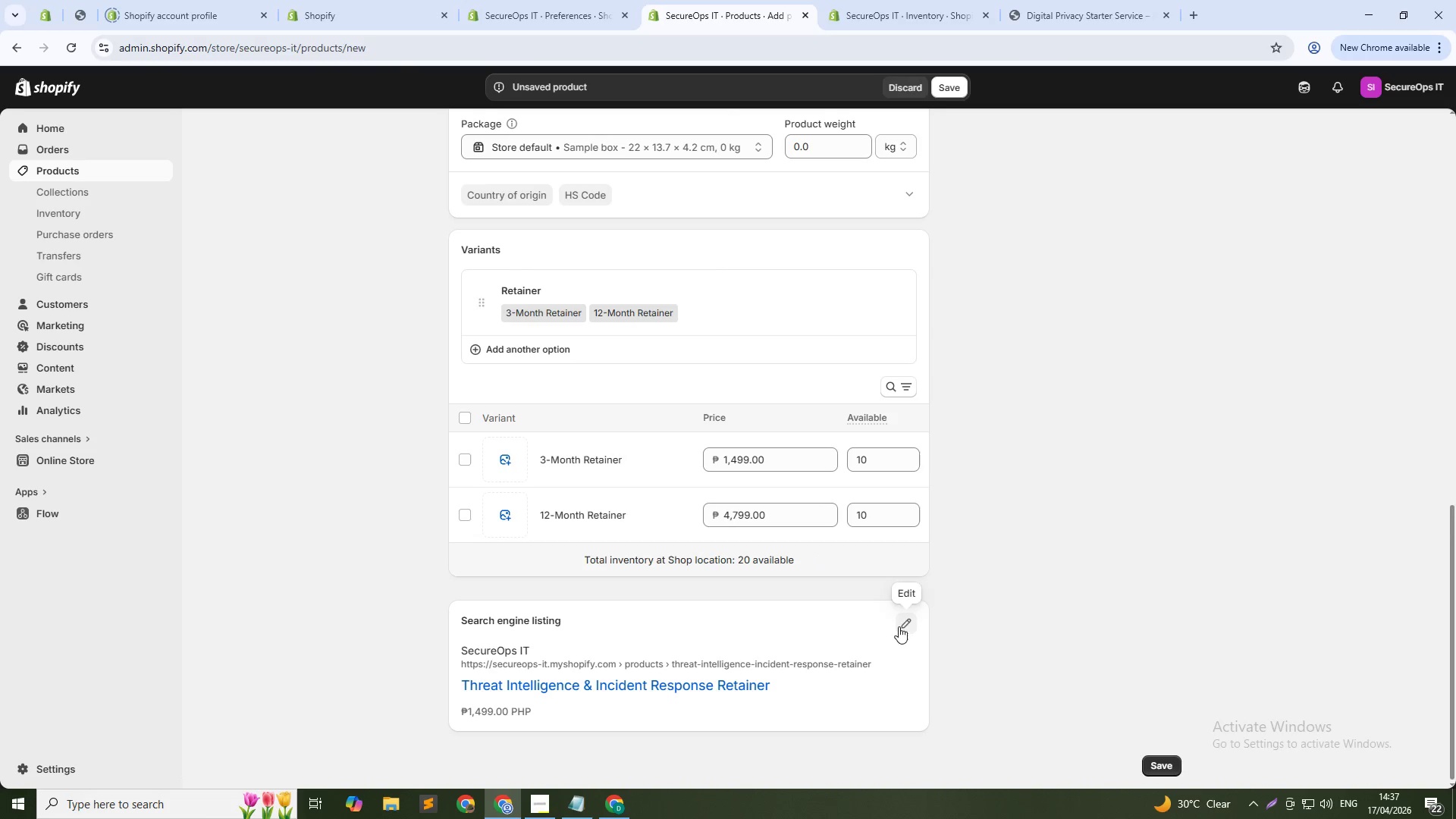 
scroll: coordinate [704, 309], scroll_direction: up, amount: 12.0
 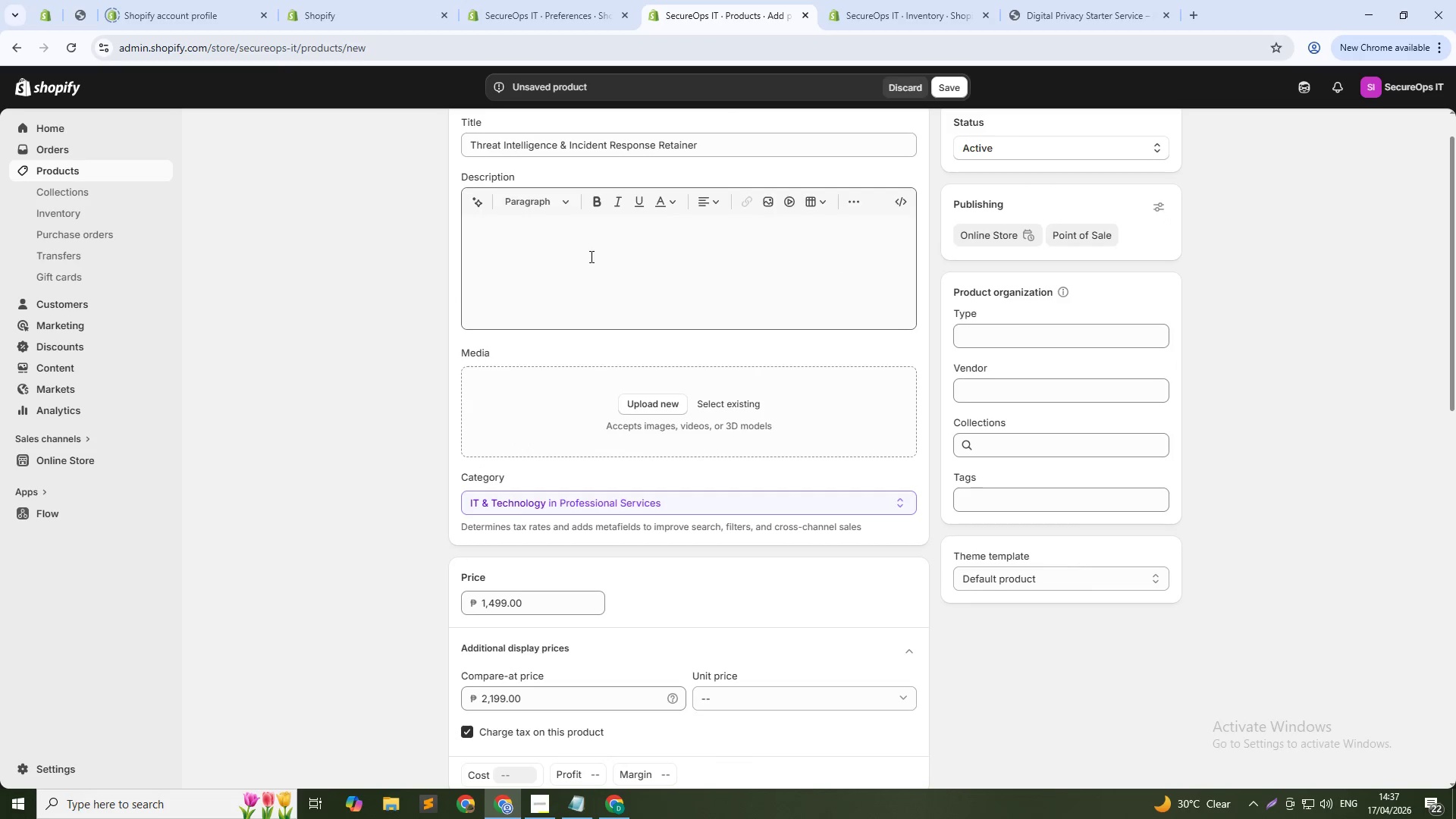 
left_click([582, 248])
 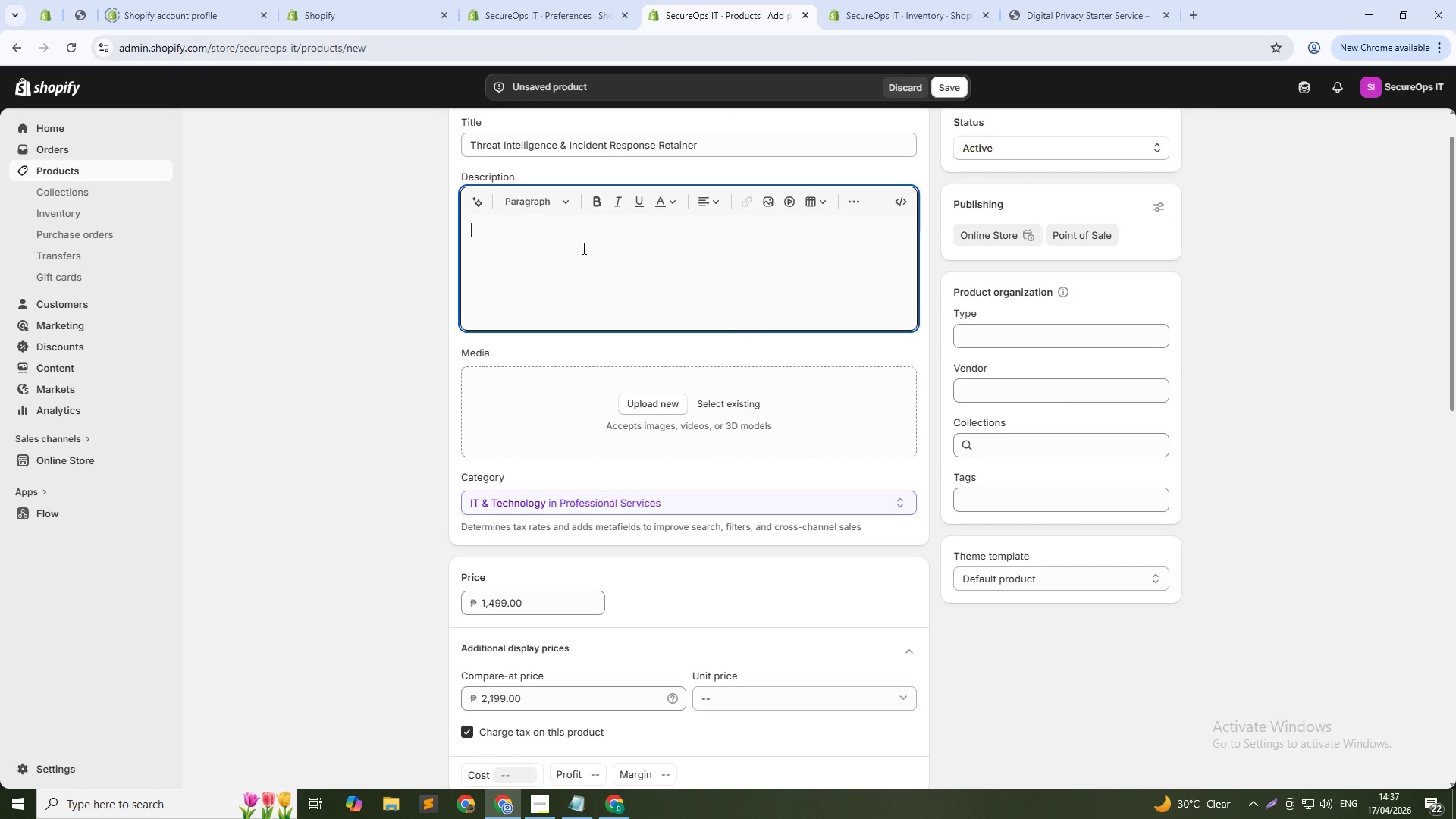 
type(For professionals operating under active threat- )
 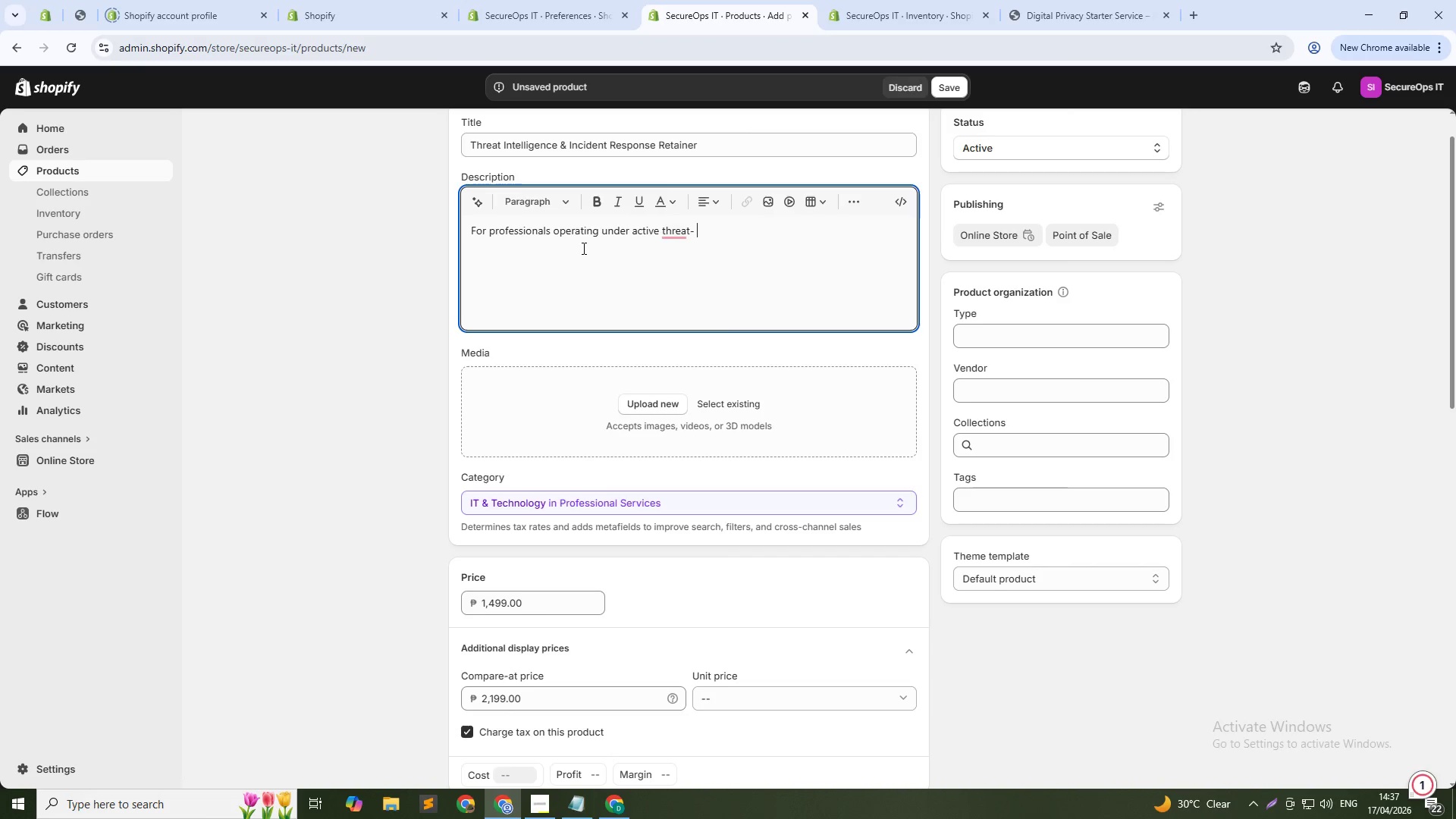 
key(ArrowLeft)
 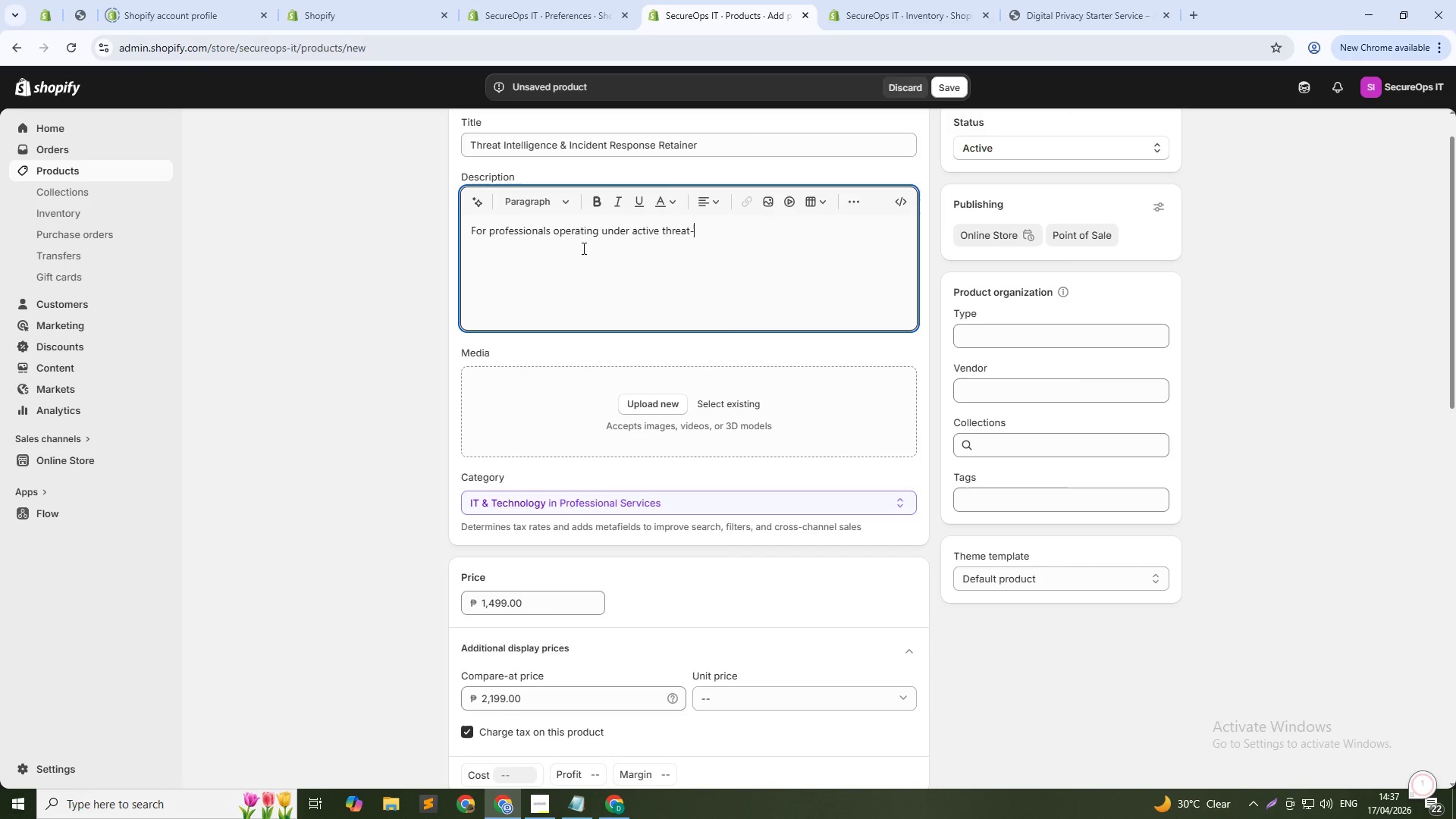 
key(ArrowLeft)
 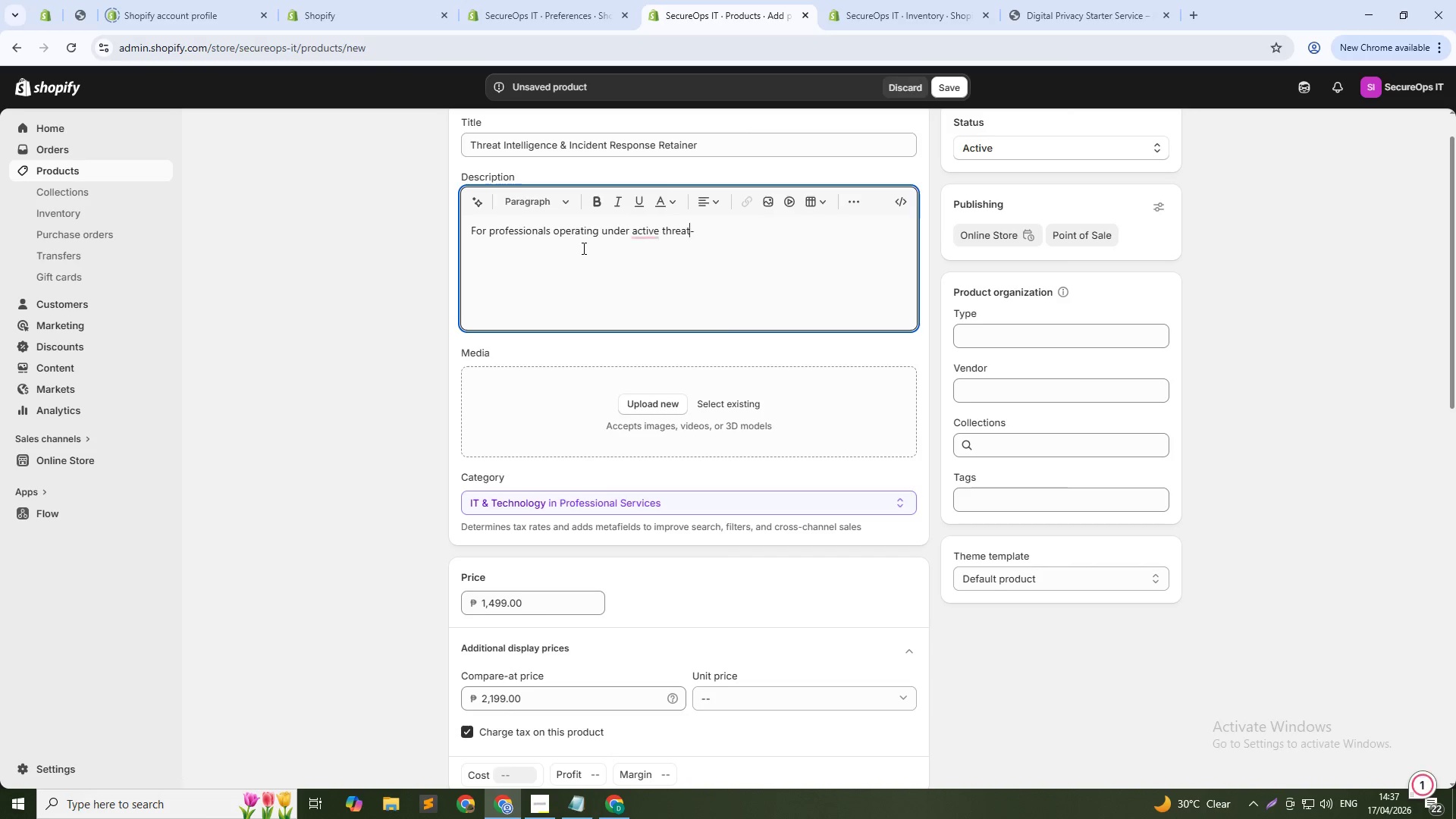 
key(Space)
 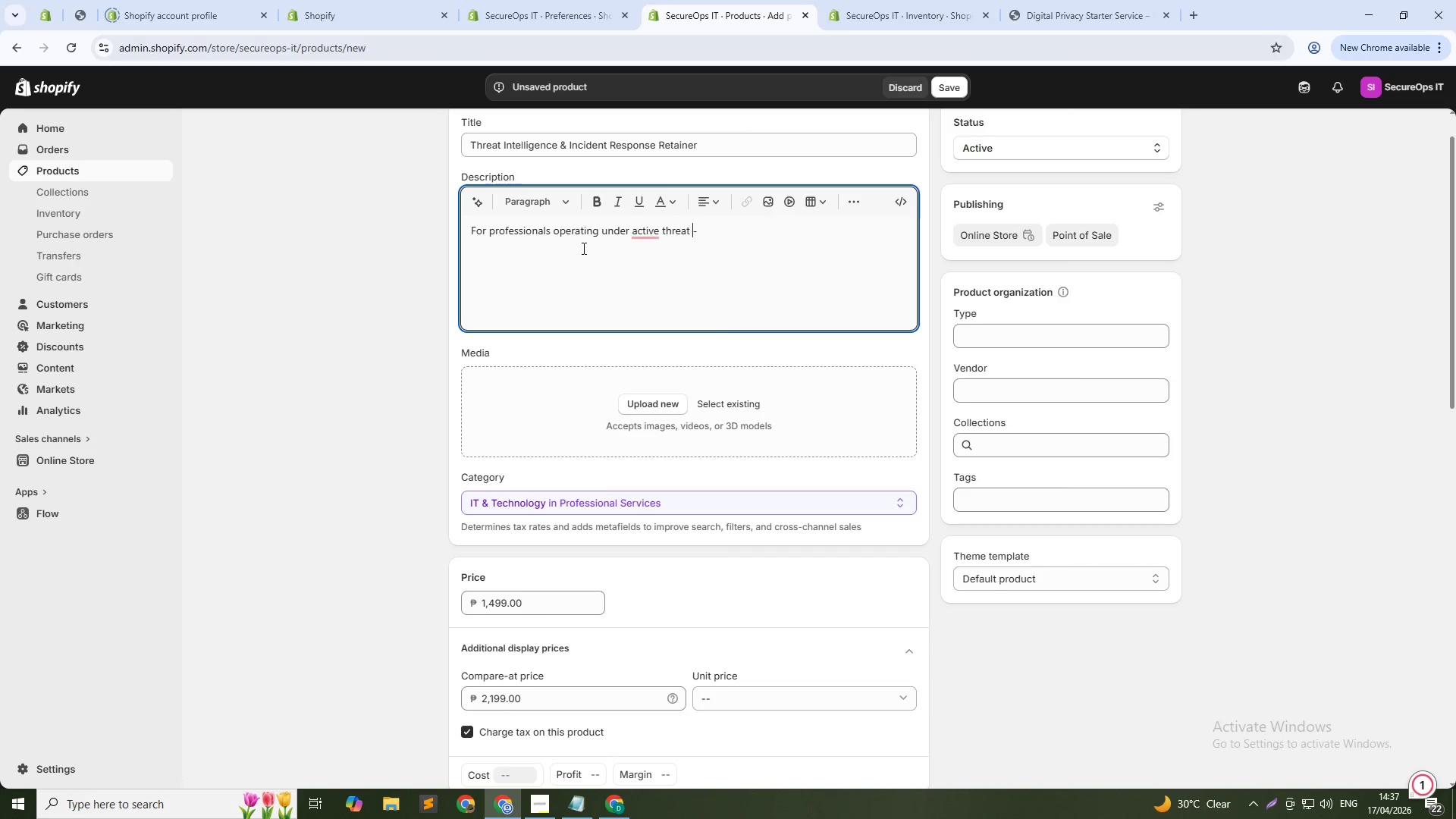 
key(ArrowRight)
 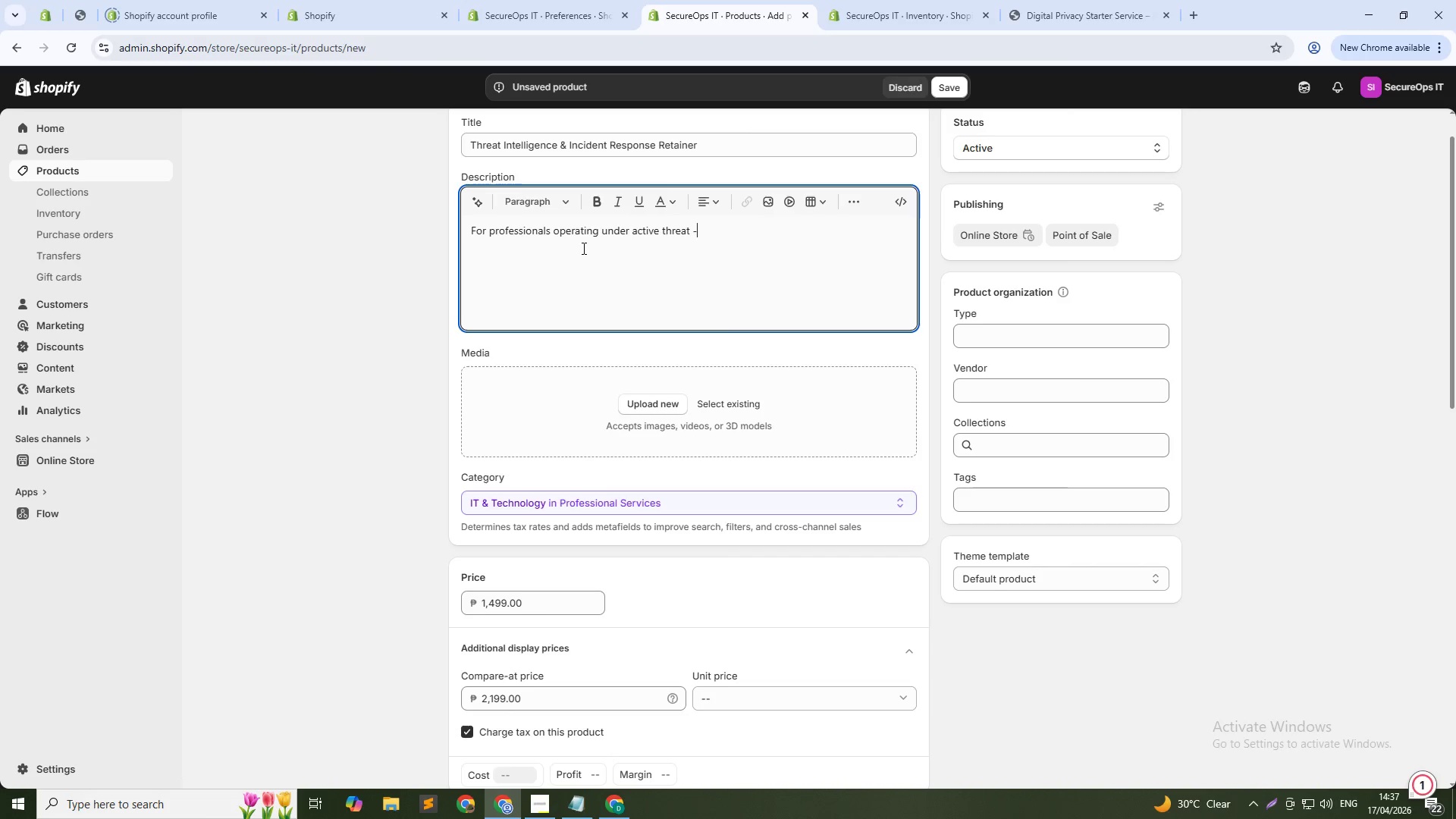 
key(ArrowDown)
 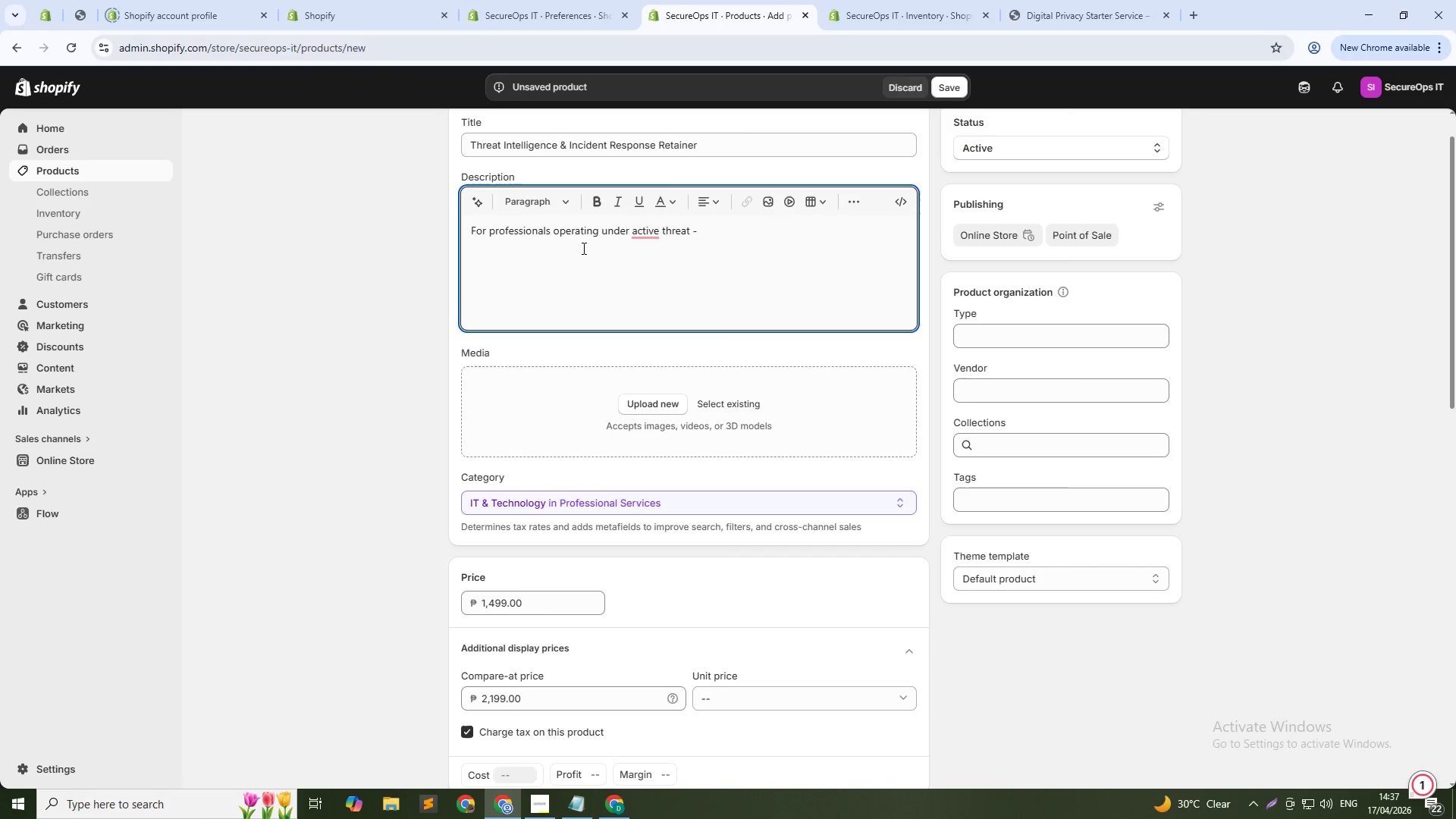 
type(journalists covering organised crime, Pls with adver)
 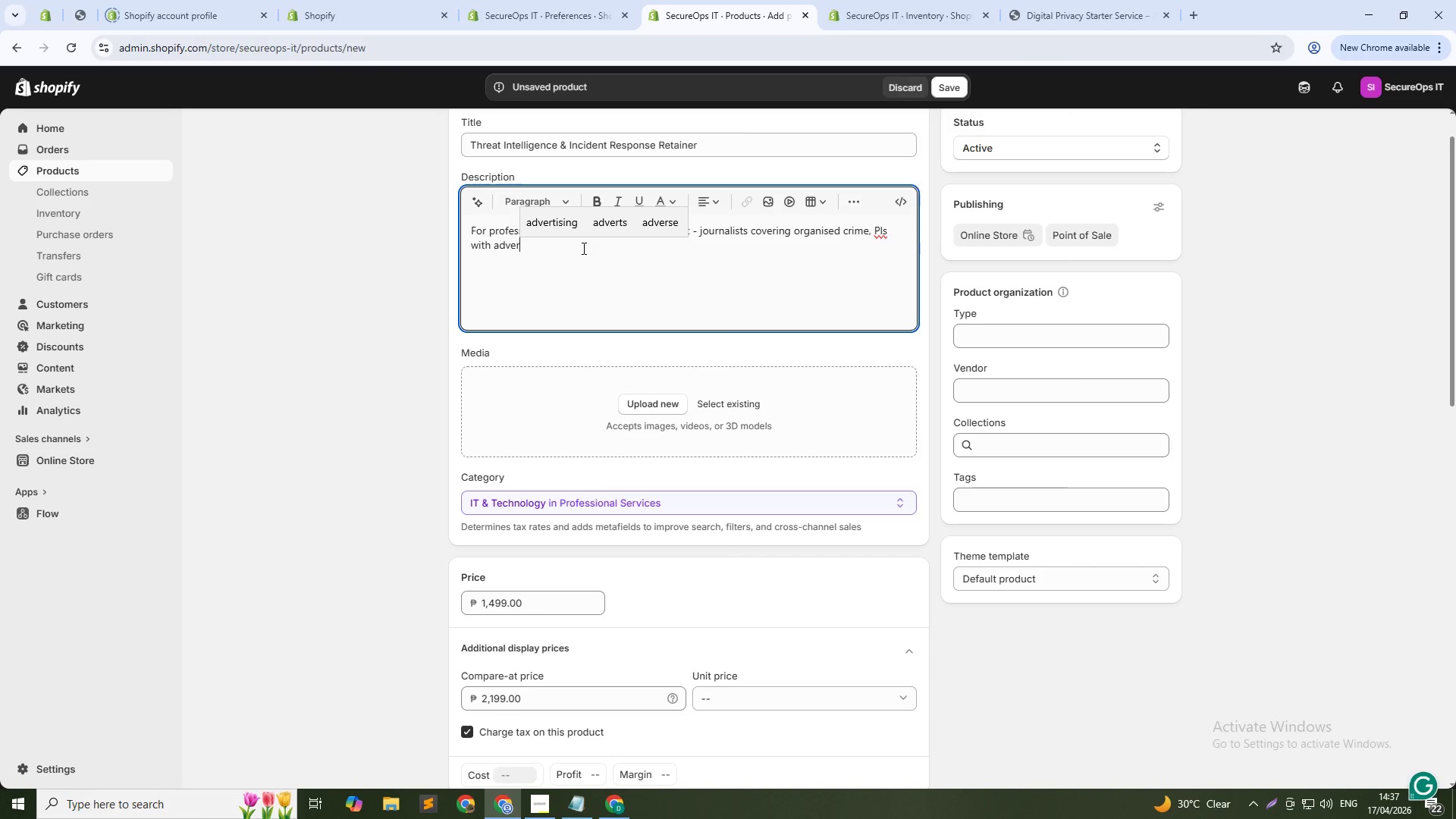 
type(sarial subjects o)
key(Backspace)
type(, )
key(Backspace)
key(Backspace)
key(Backspace)
 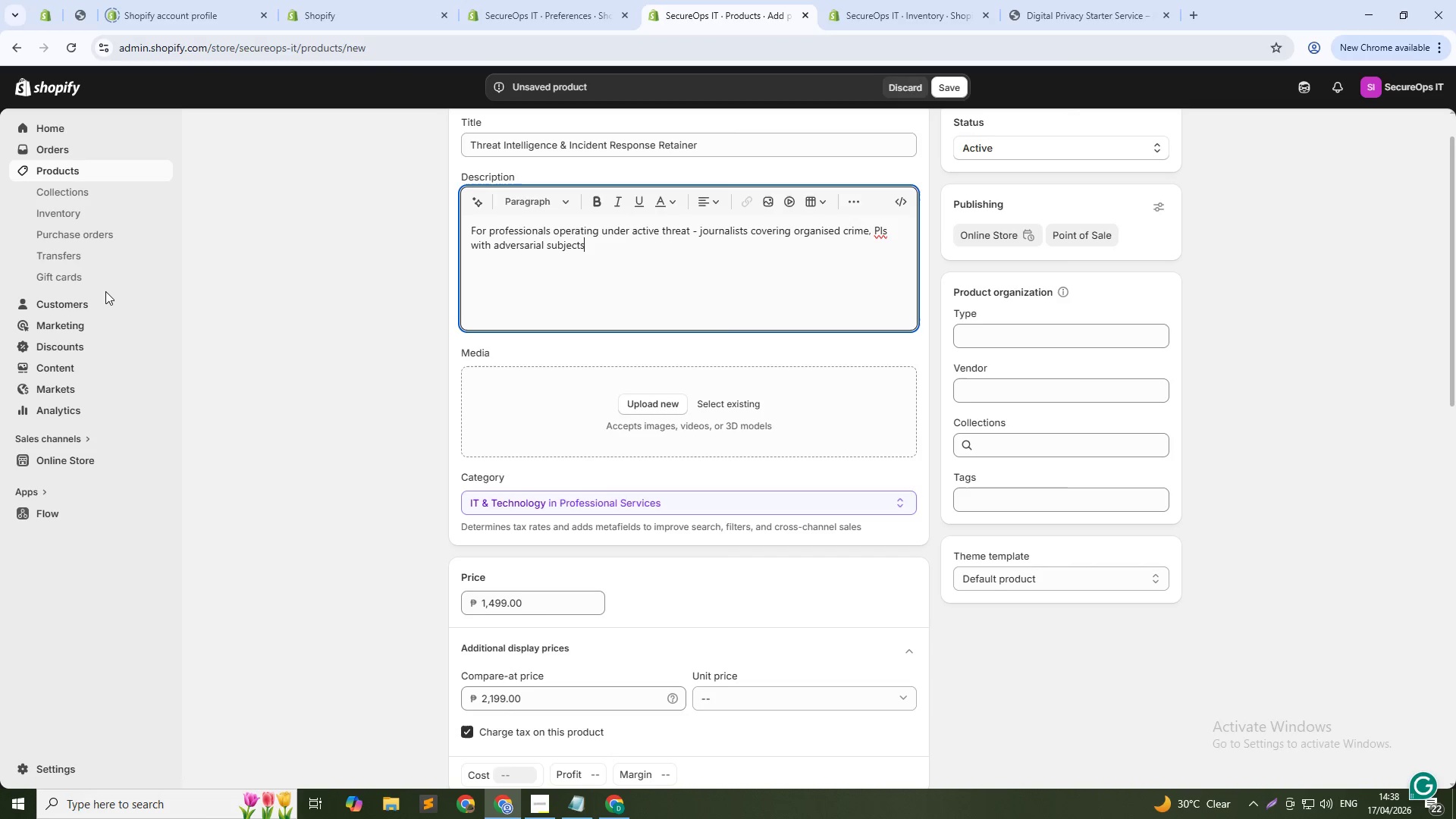 
type(, or lawyers in hig-)
key(Backspace)
type(h-stakes litigation - reactive security is not enough. The Threat Intellif)
key(Backspace)
type(gence & Incident REs)
key(Backspace)
key(Backspace)
type(esponse RE)
key(Backspace)
type(etainer places a dedicated SecureOps analyst)
 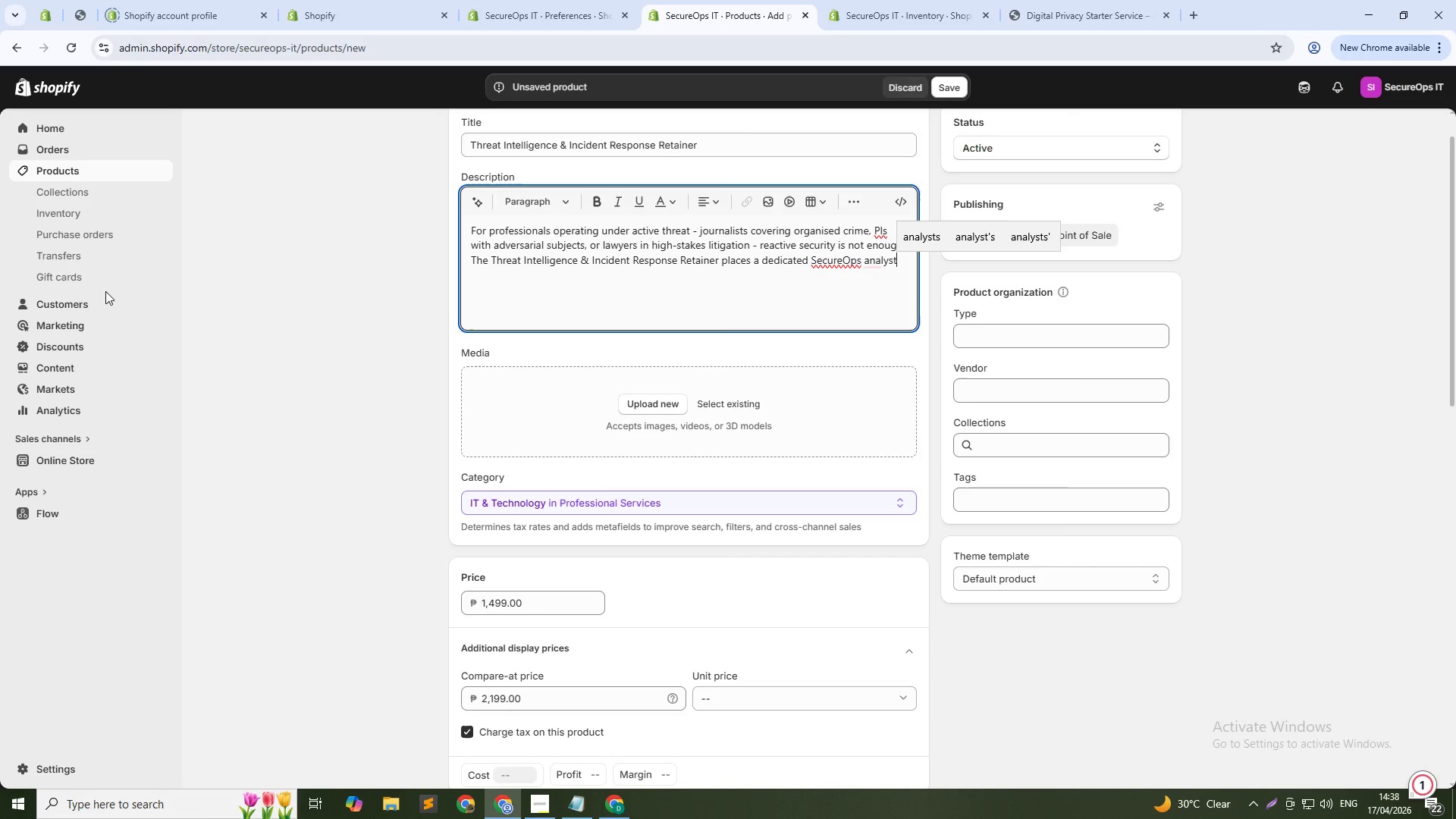 
type( in o)
key(Backspace)
type(your corner. The )
 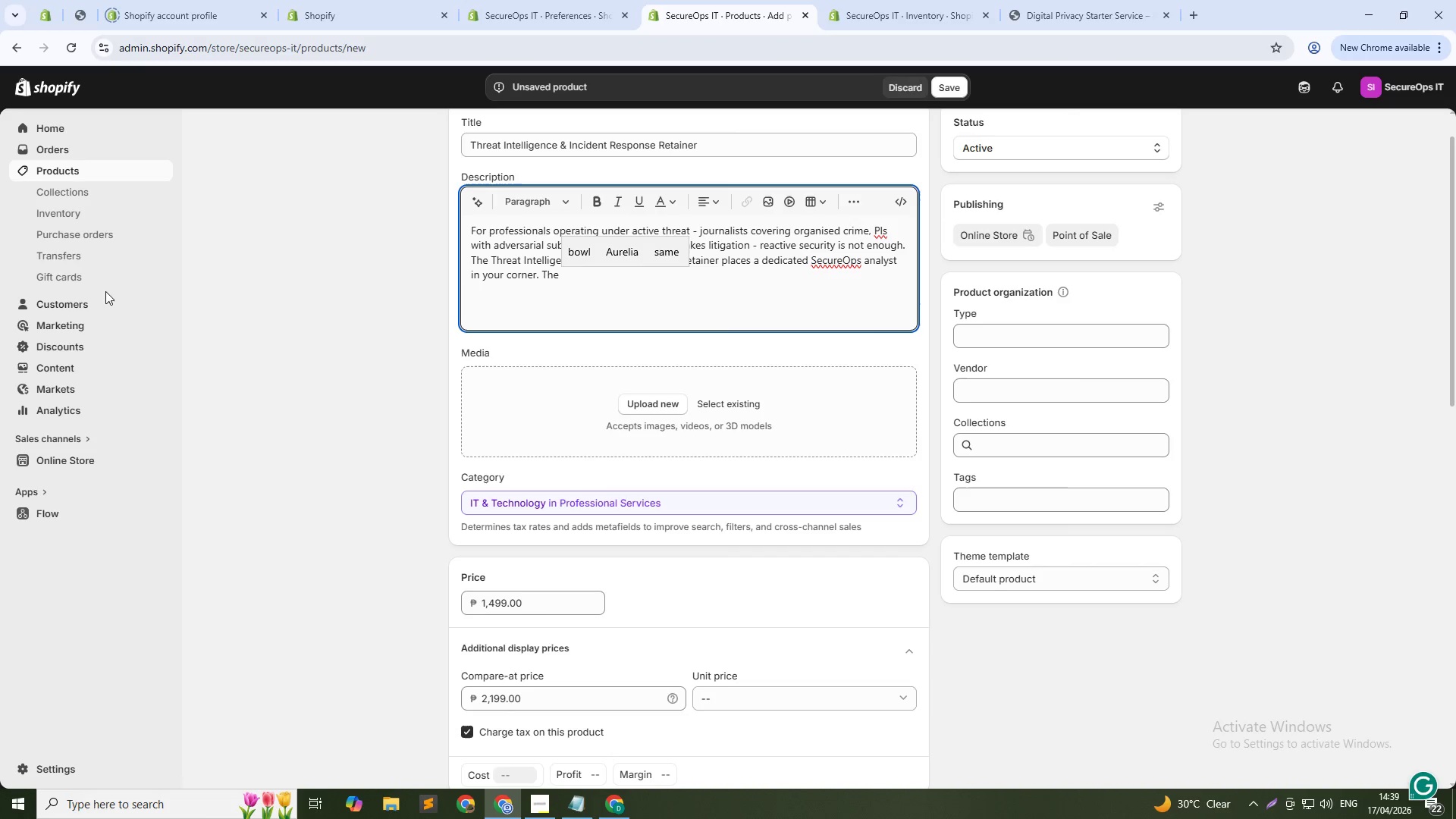 
wait(22.64)
 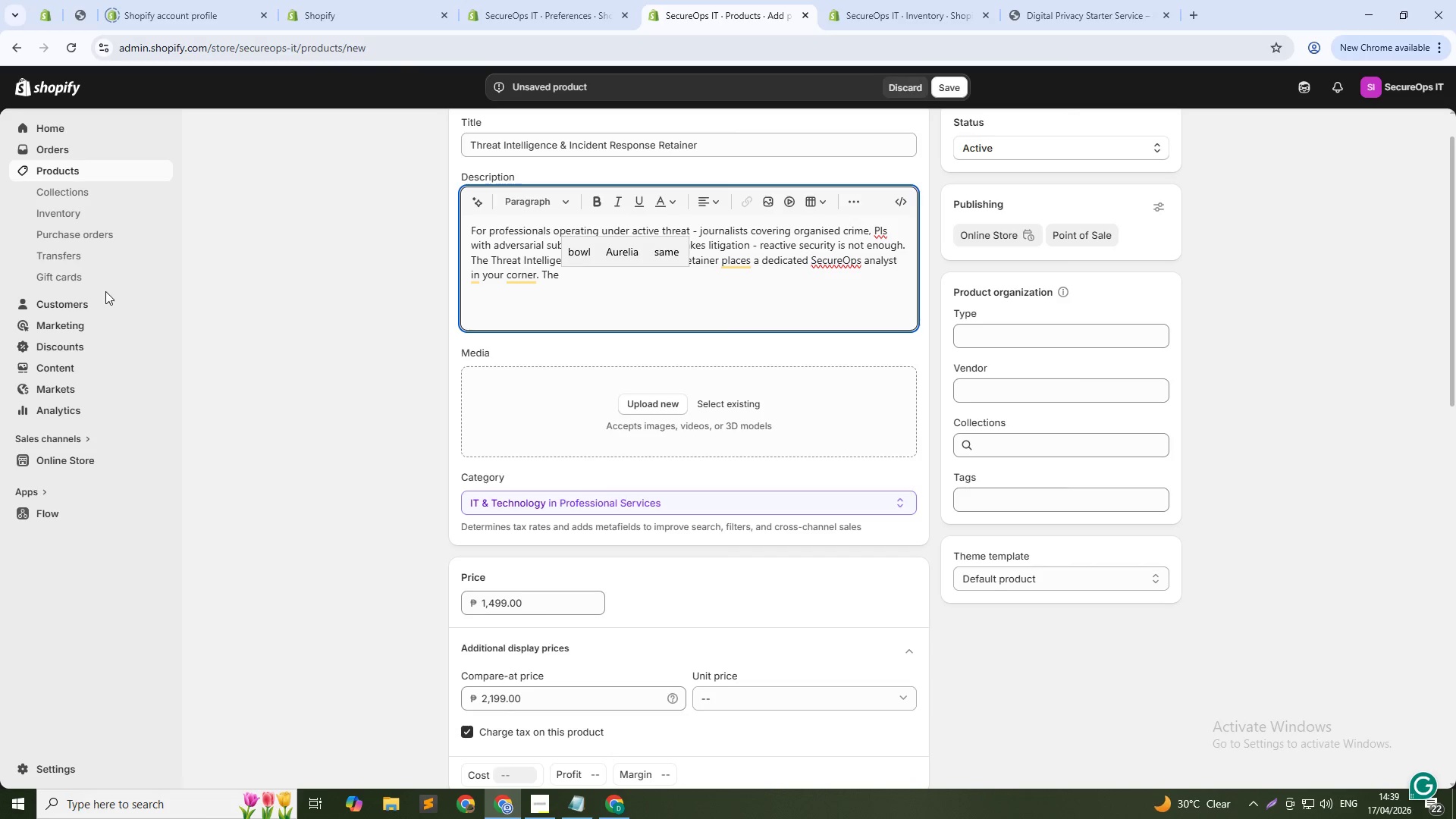 
type(retainer includes: a persona)
 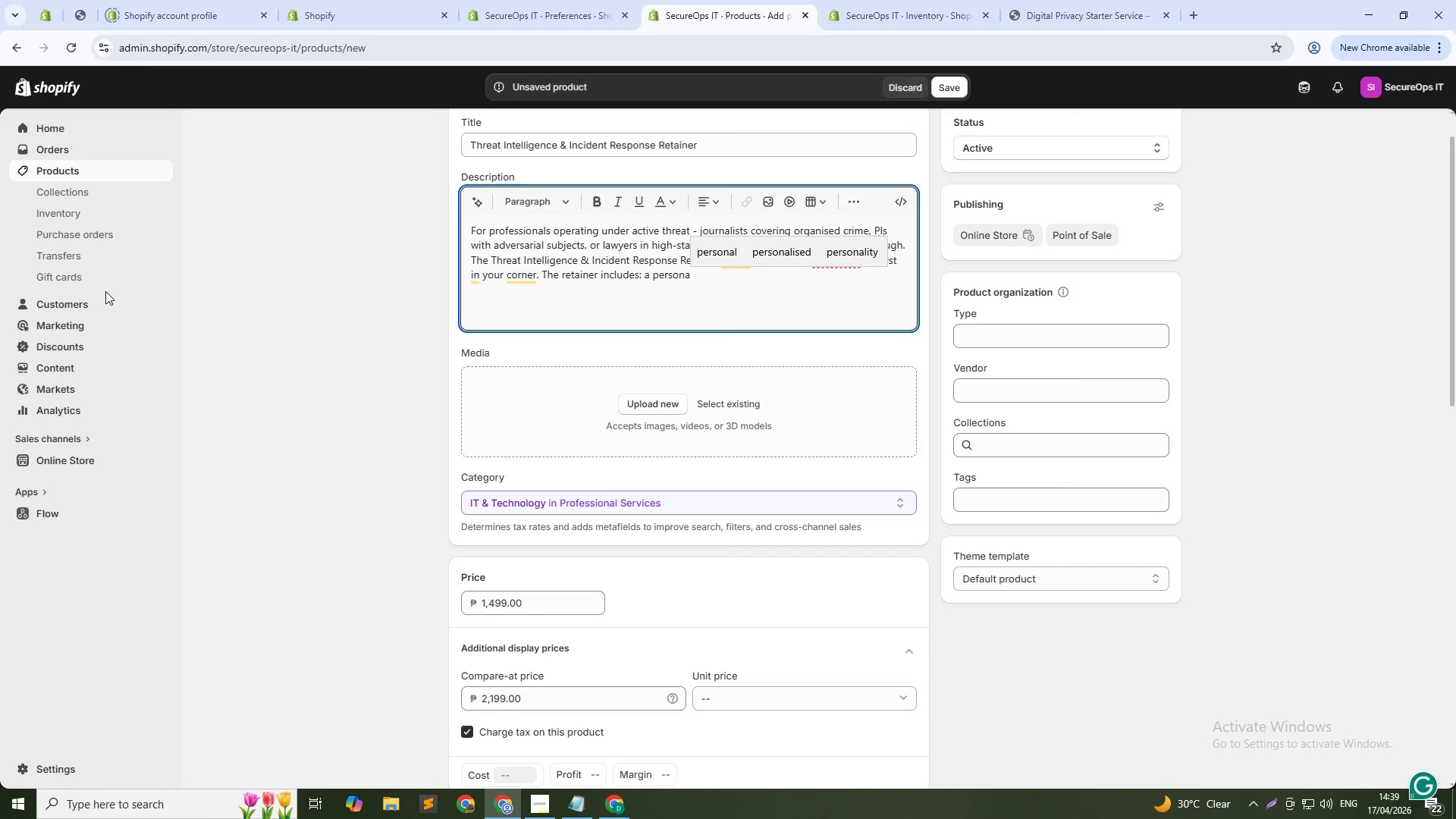 
wait(6.86)
 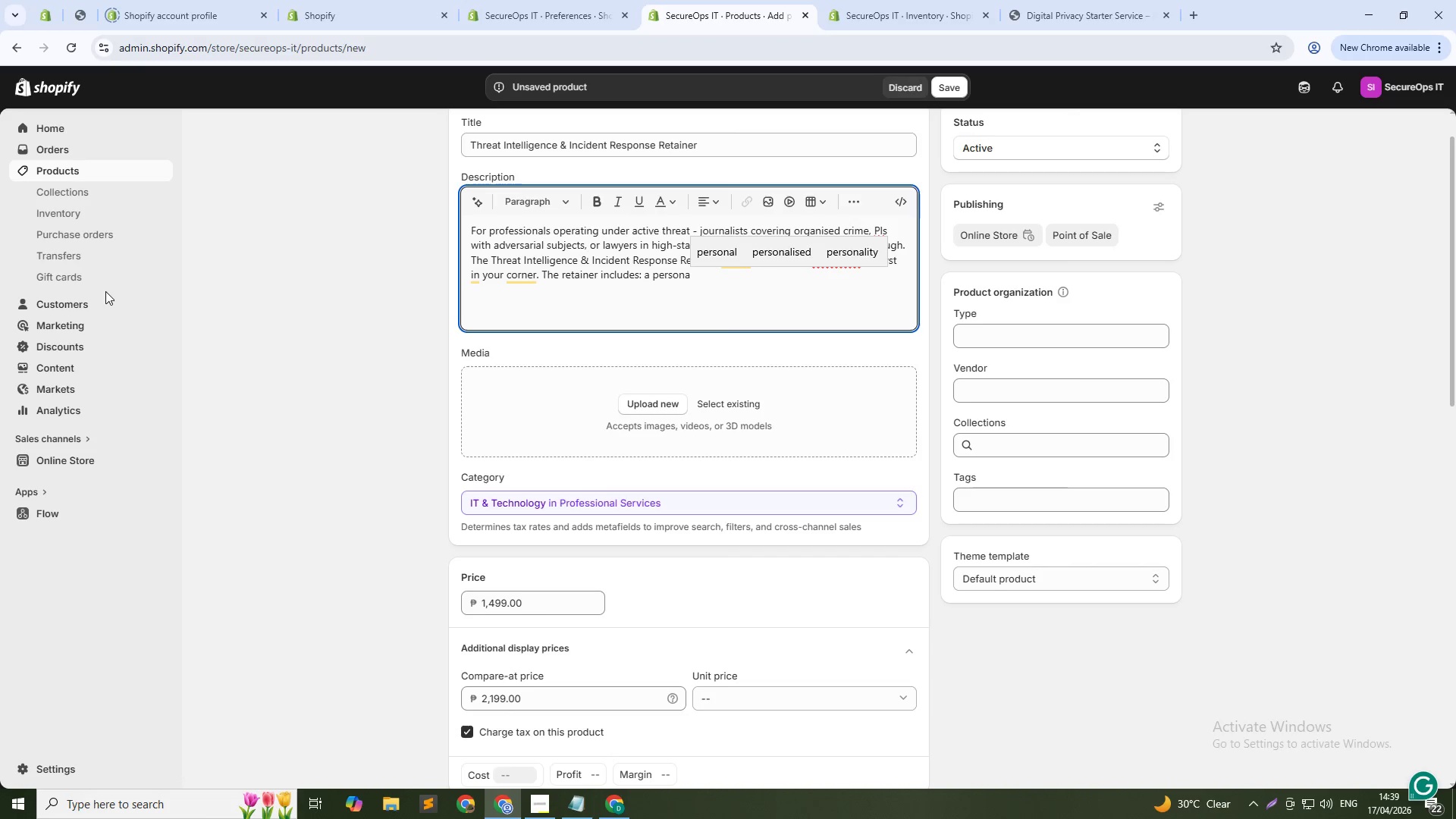 
type(lised )
 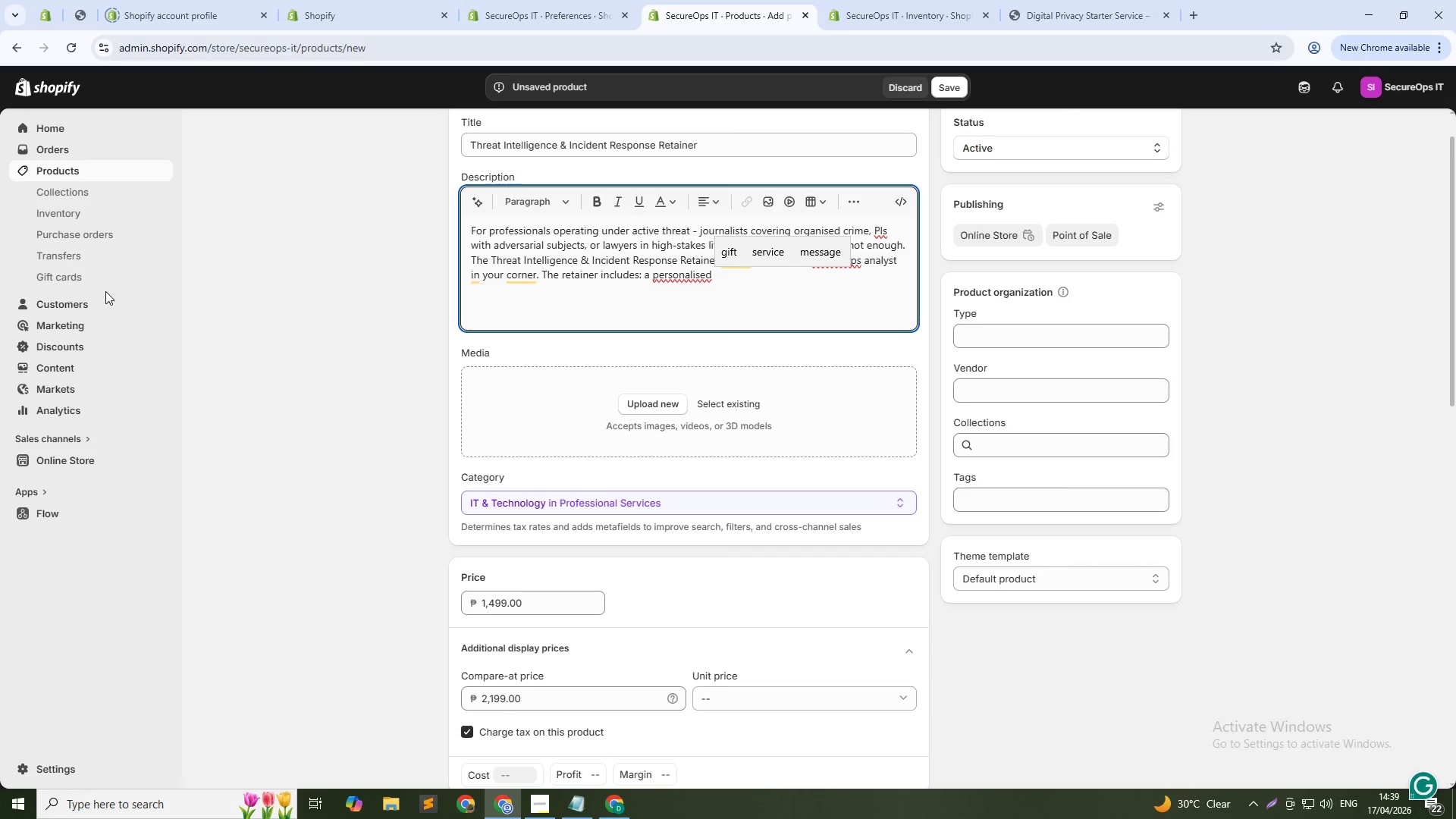 
wait(5.06)
 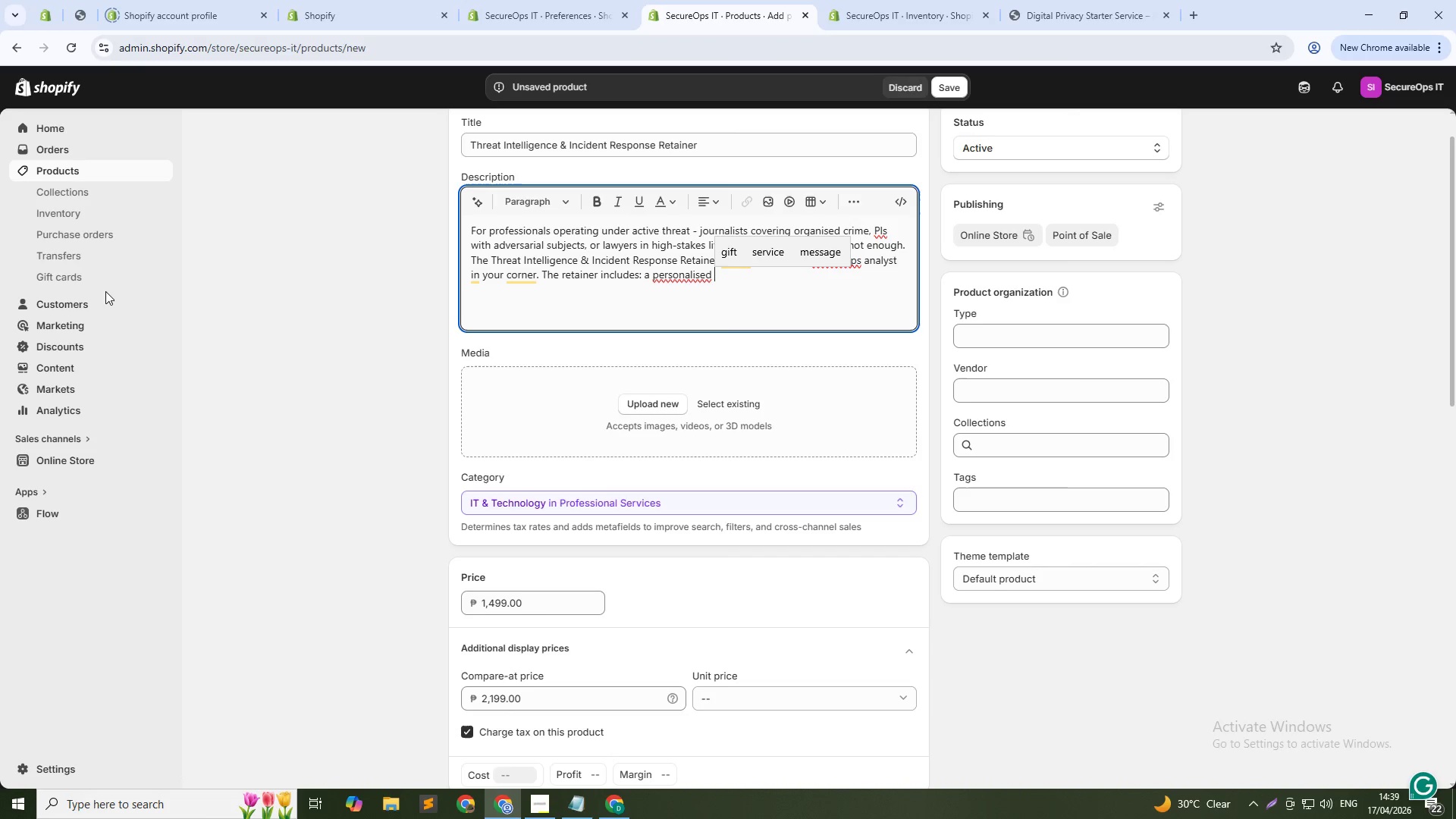 
type(threat model built from your specific progr)
key(Backspace)
key(Backspace)
type(fessional risks, monthly encrypted threat briefings covering new attack techniques targeting your sector, digital footprint image search monitoring, )
 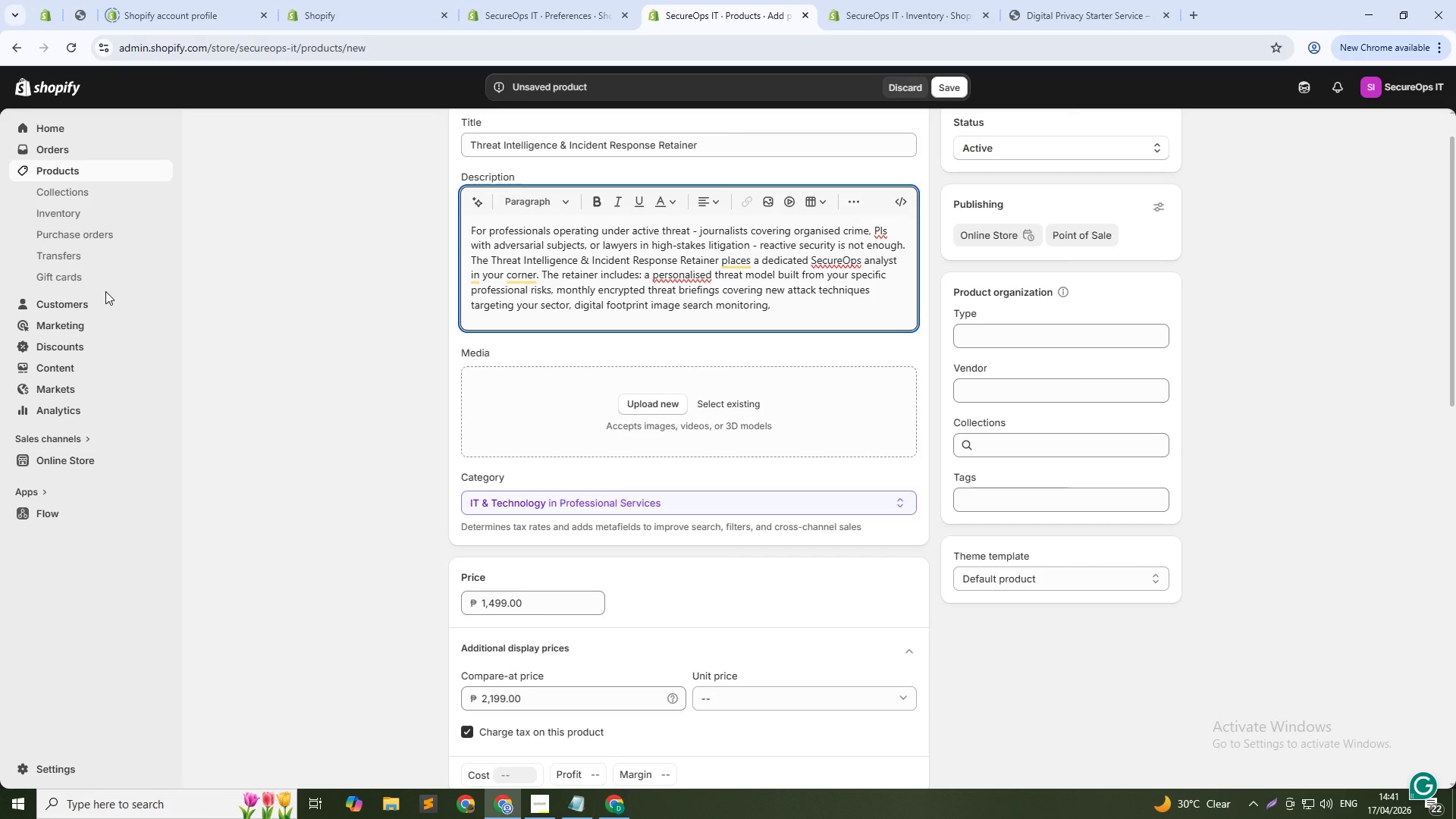 
wait(19.84)
 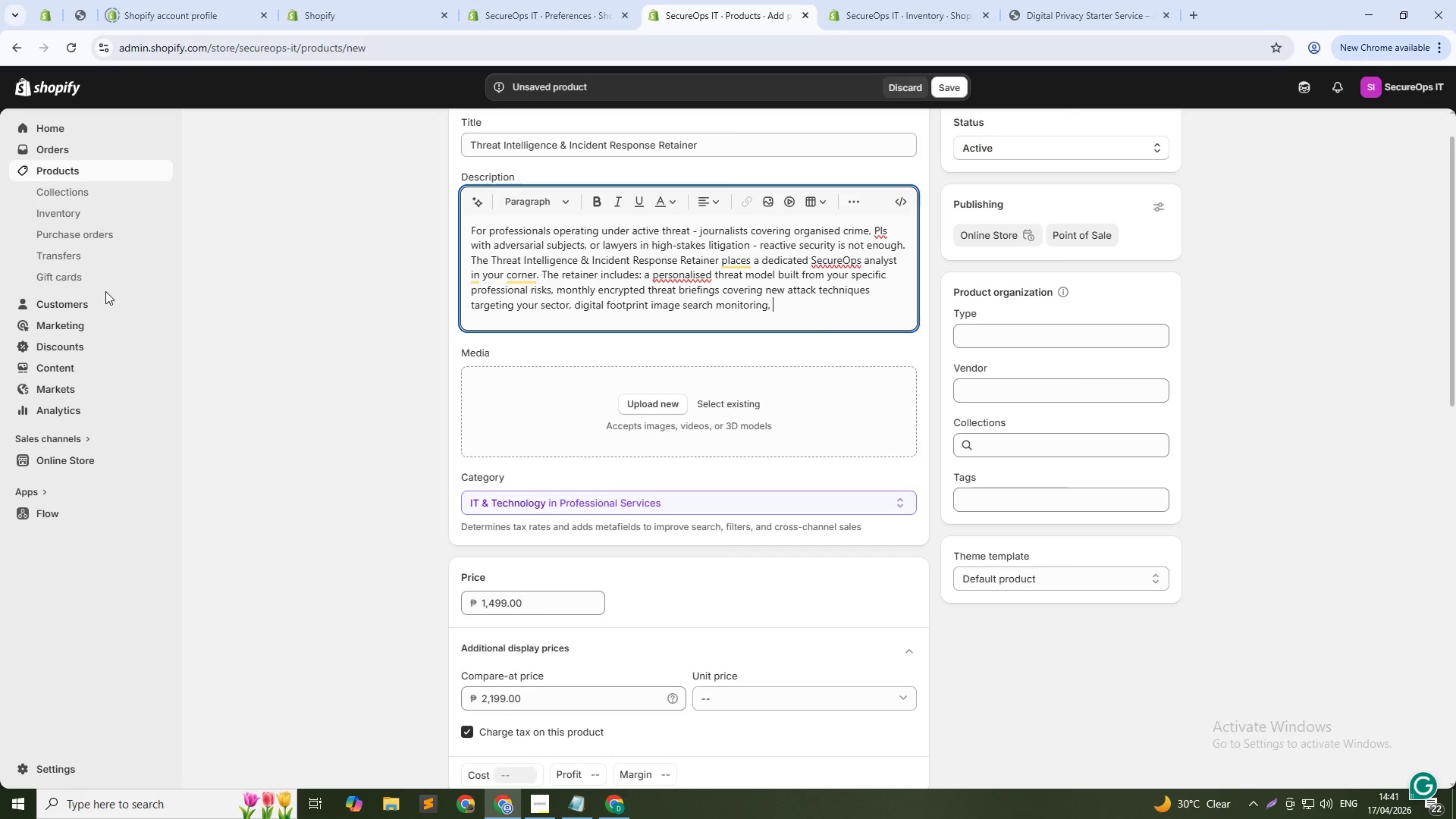 
hold_key(key=ArrowLeft, duration=0.77)
 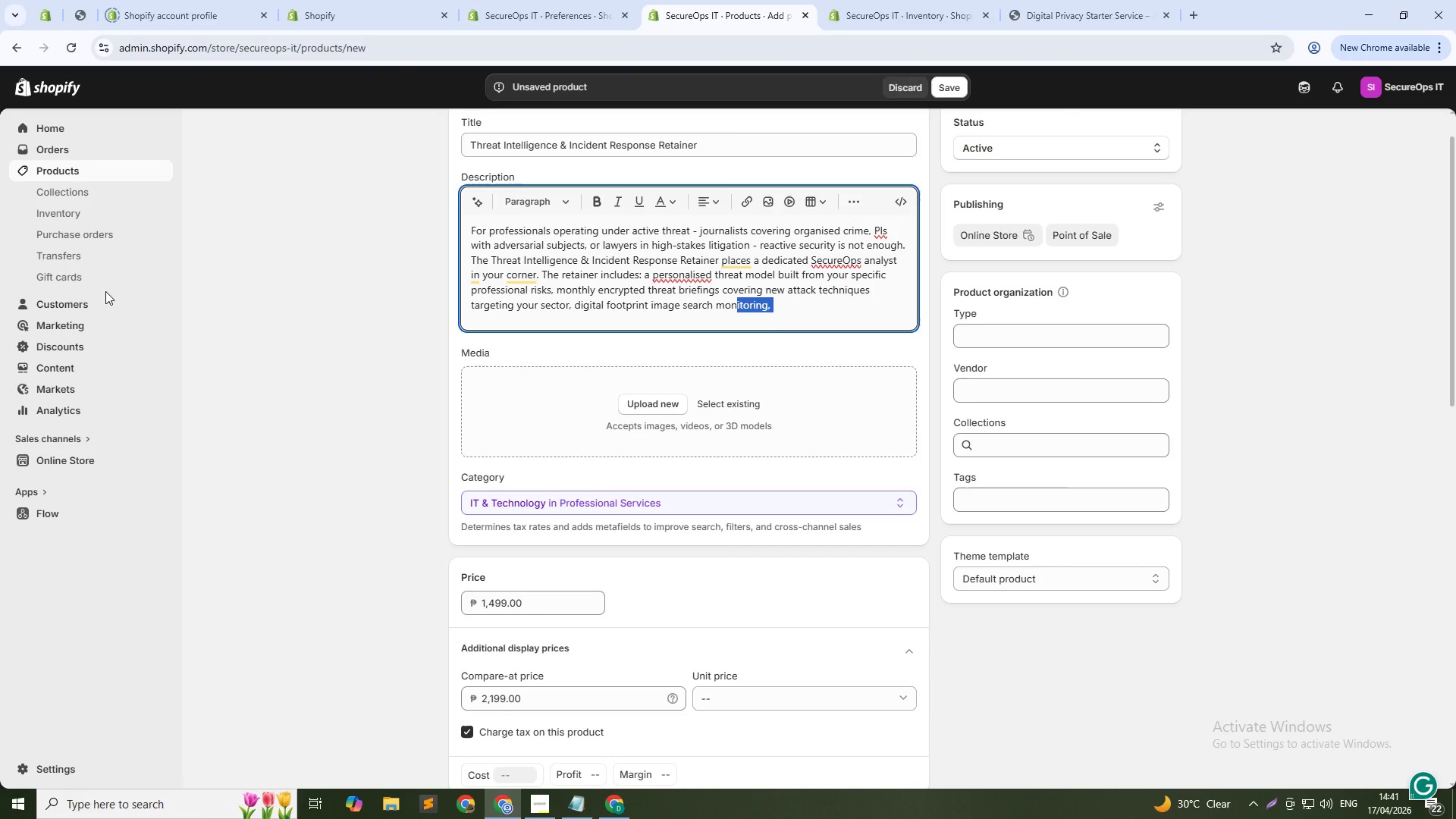 
hold_key(key=ArrowLeft, duration=0.86)
 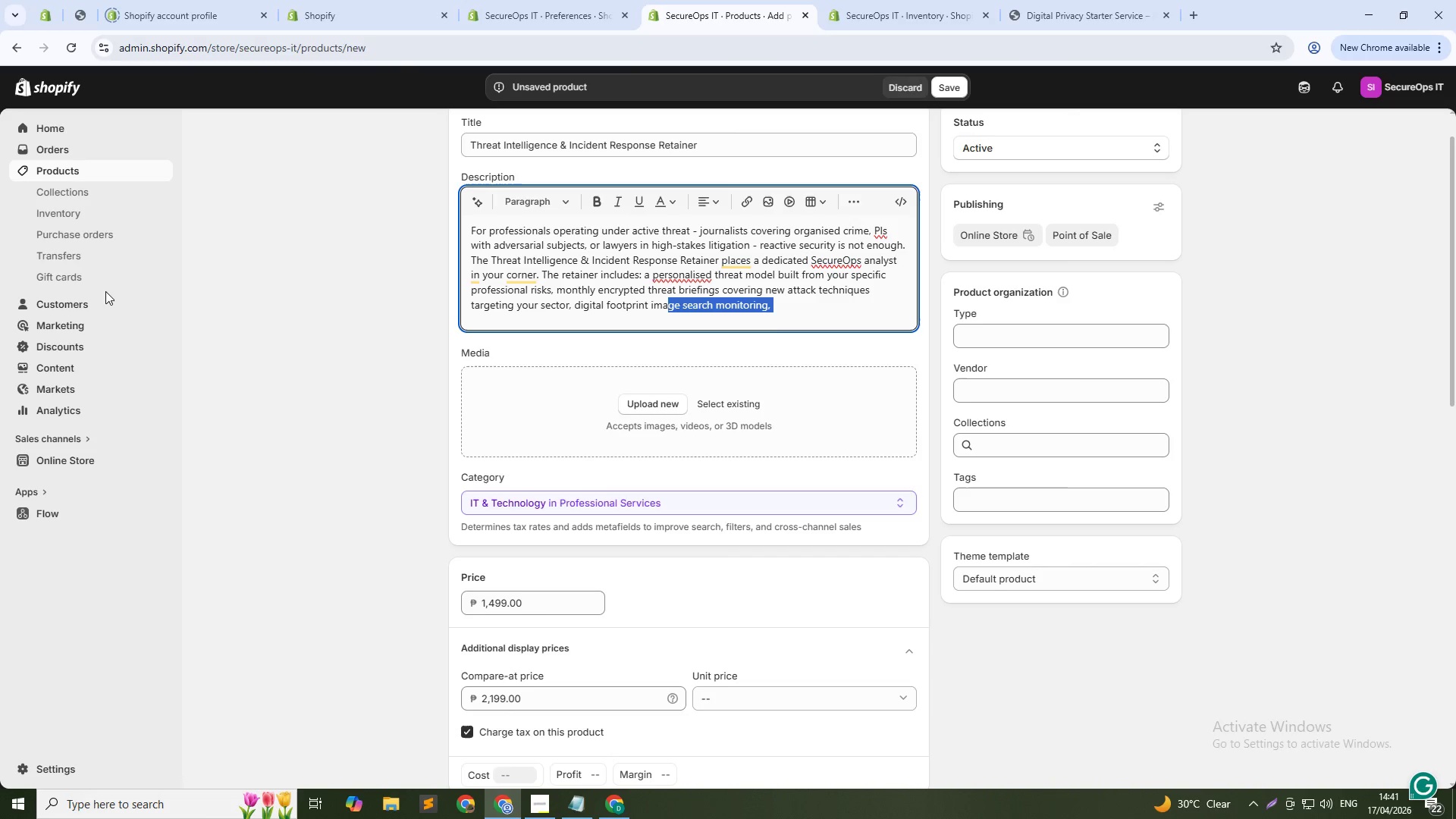 
hold_key(key=ArrowLeft, duration=0.67)
 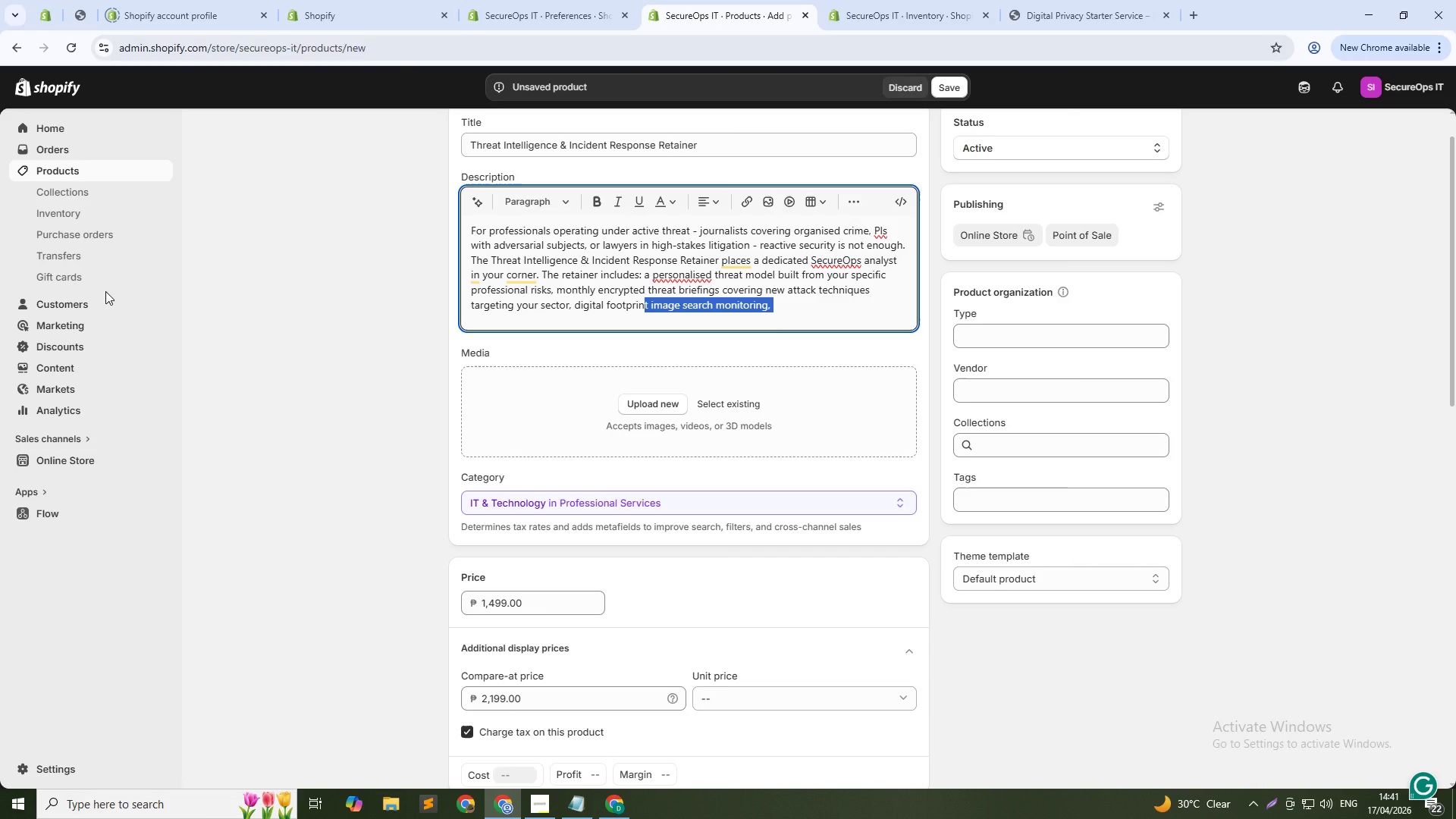 
key(Shift+ArrowRight)
 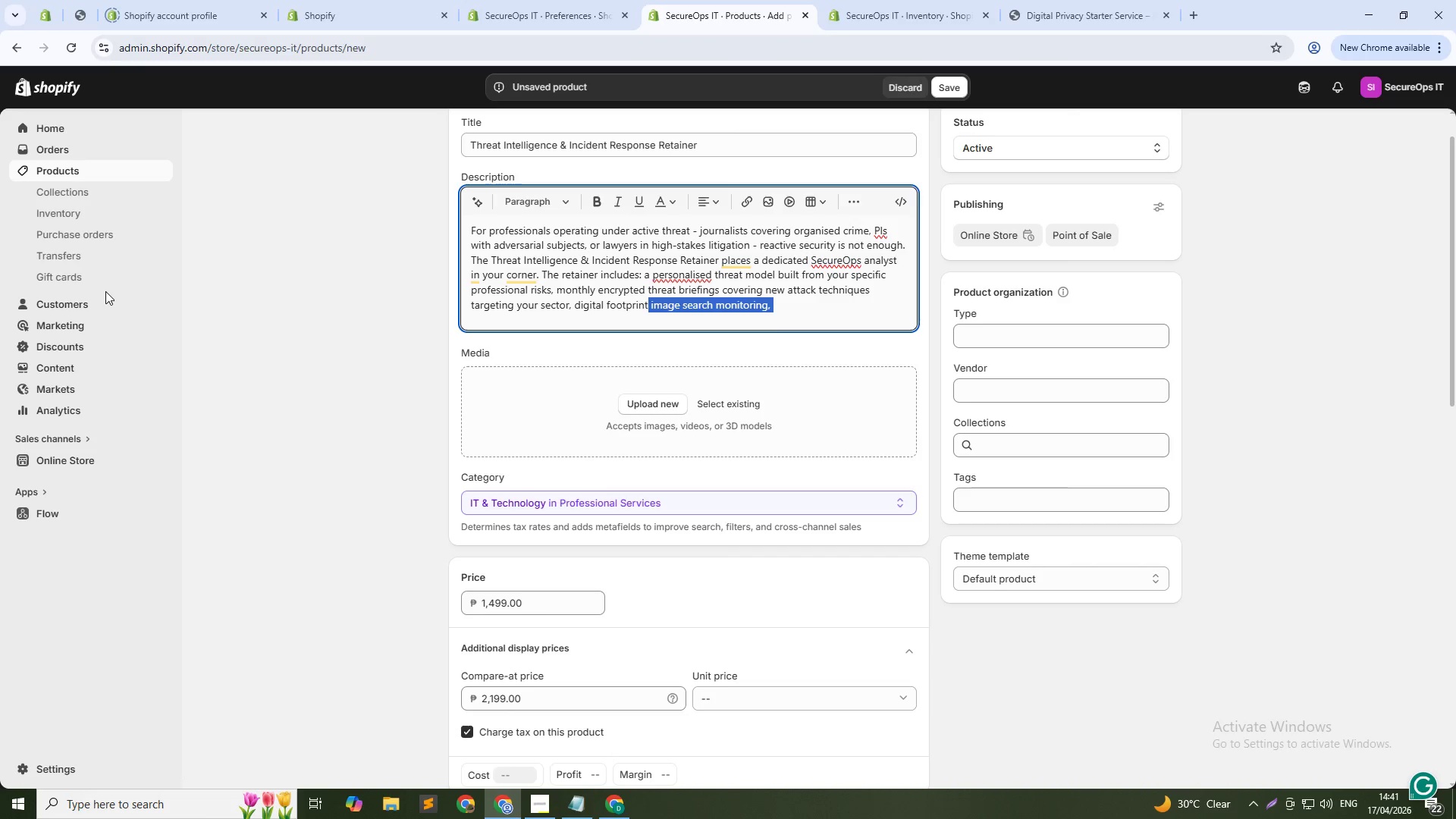 
key(Shift+ArrowRight)
 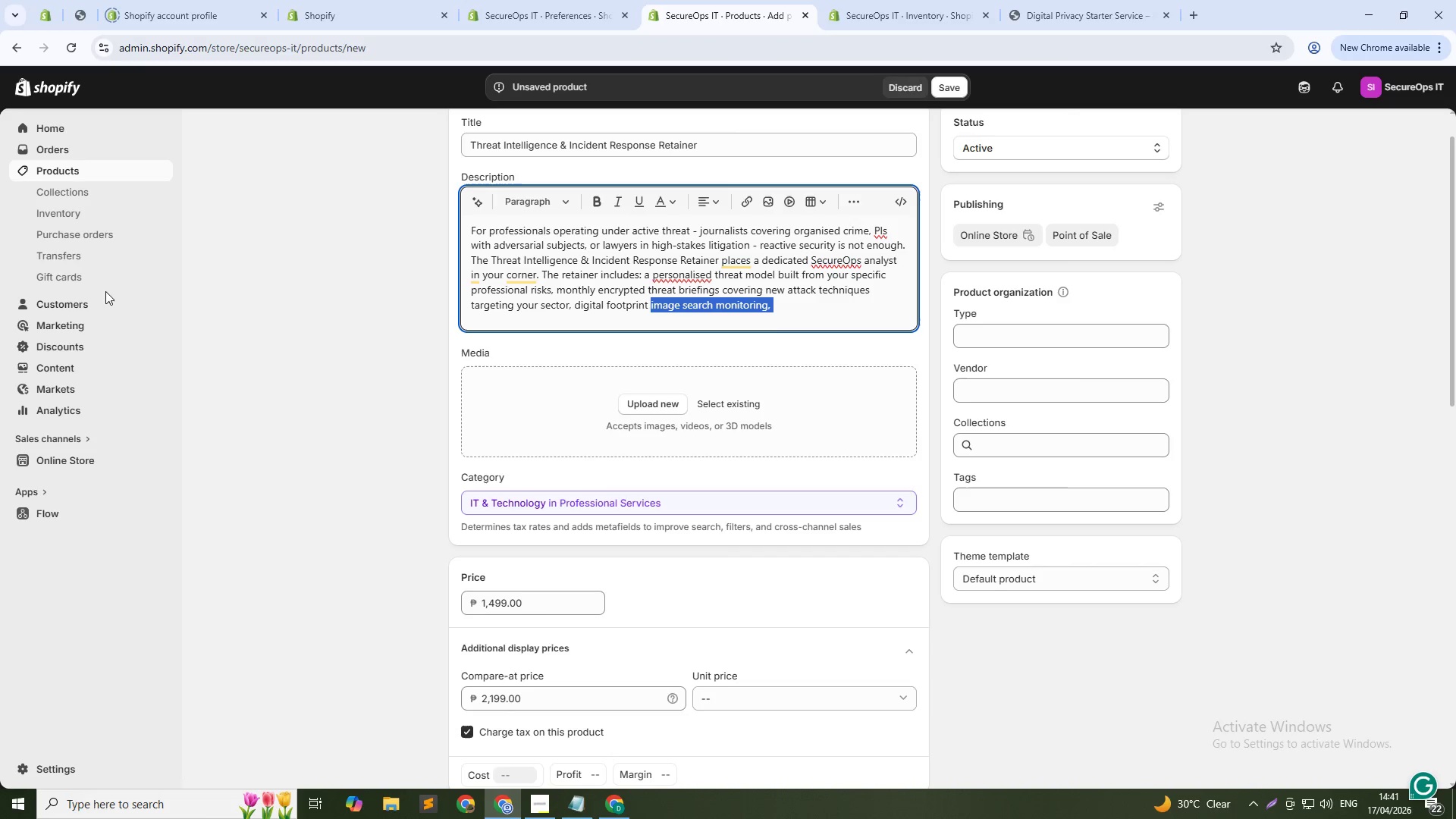 
key(Shift+ArrowRight)
 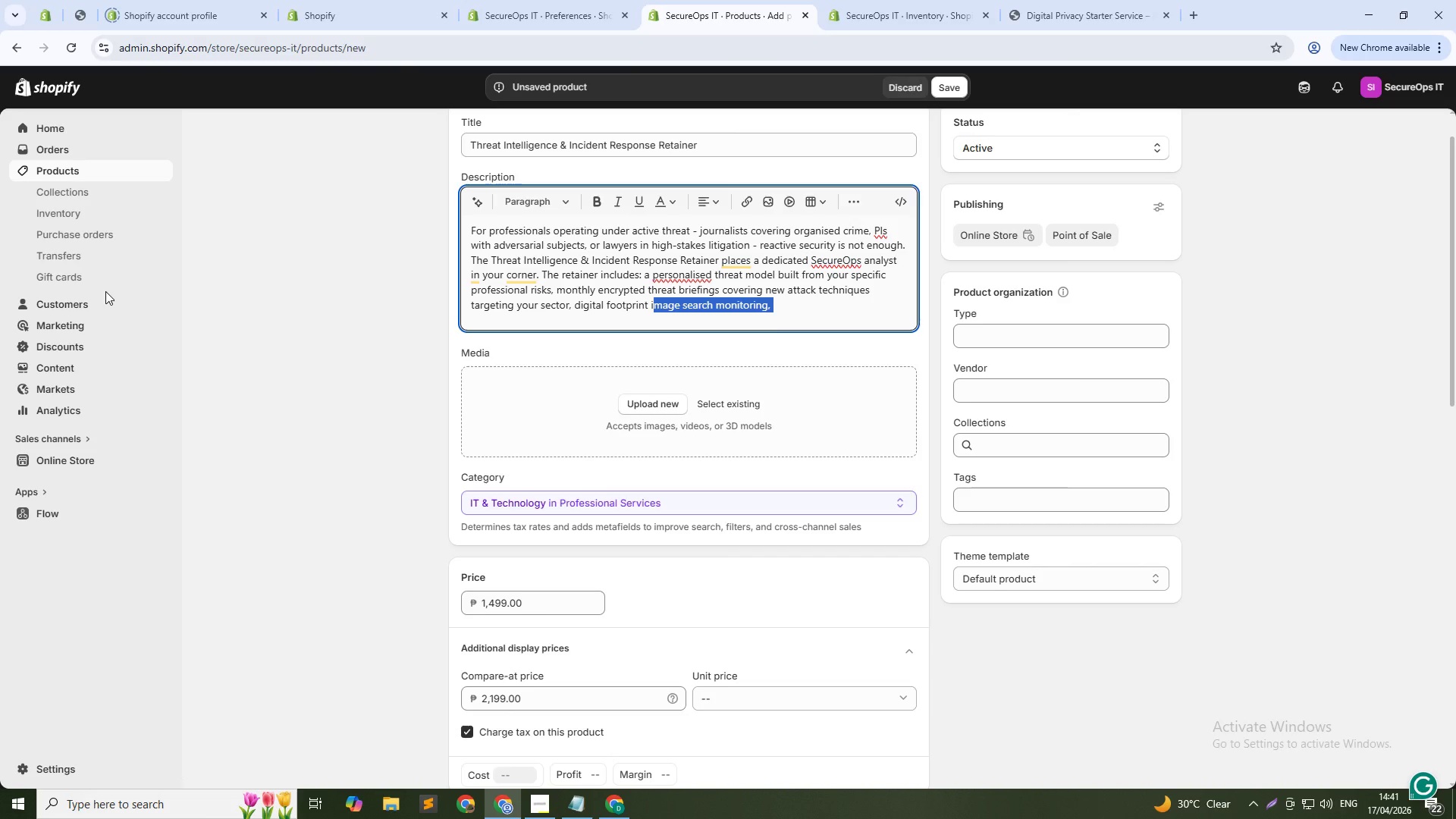 
key(Shift+ArrowLeft)
 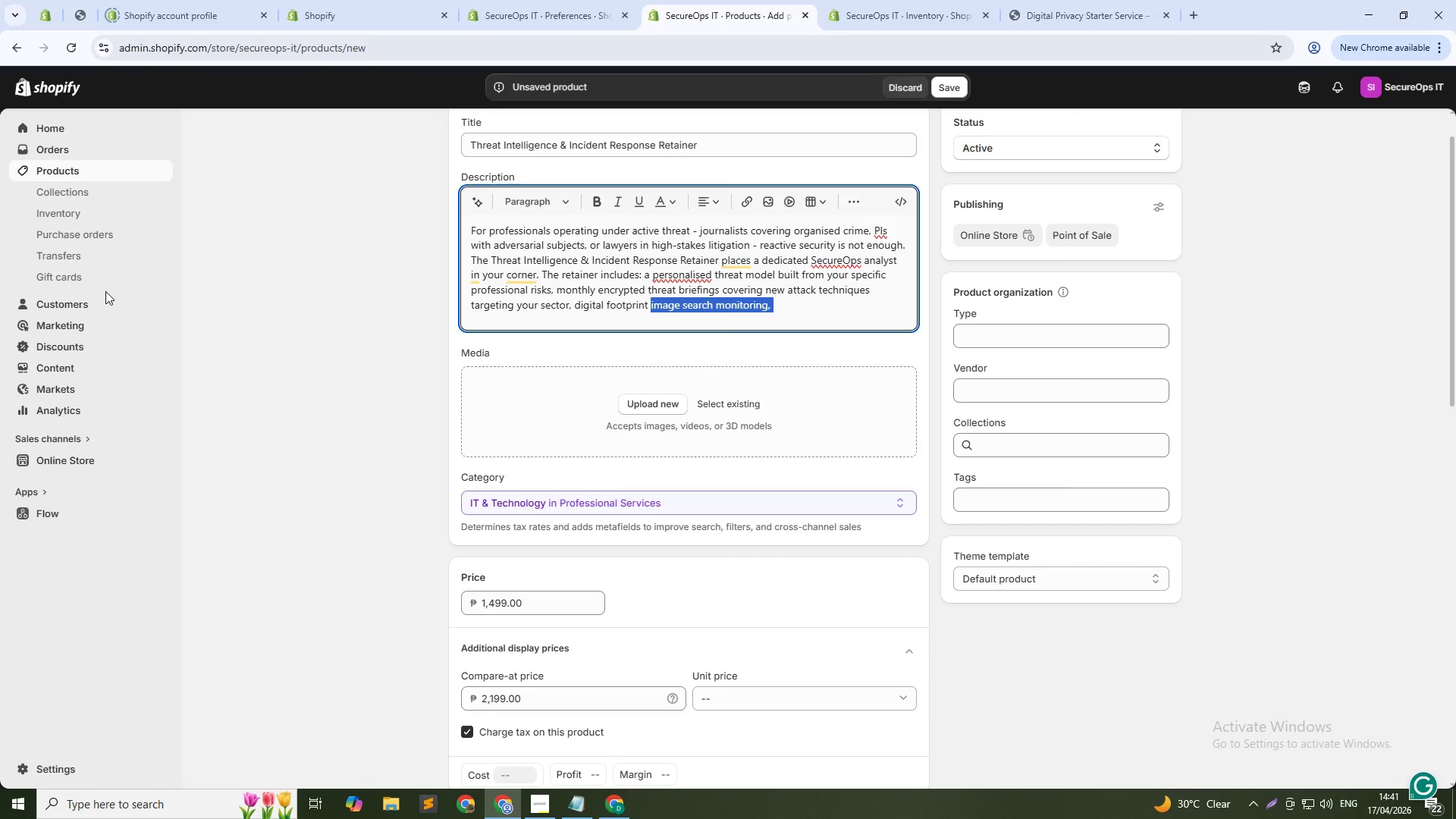 
type(reduction ())
 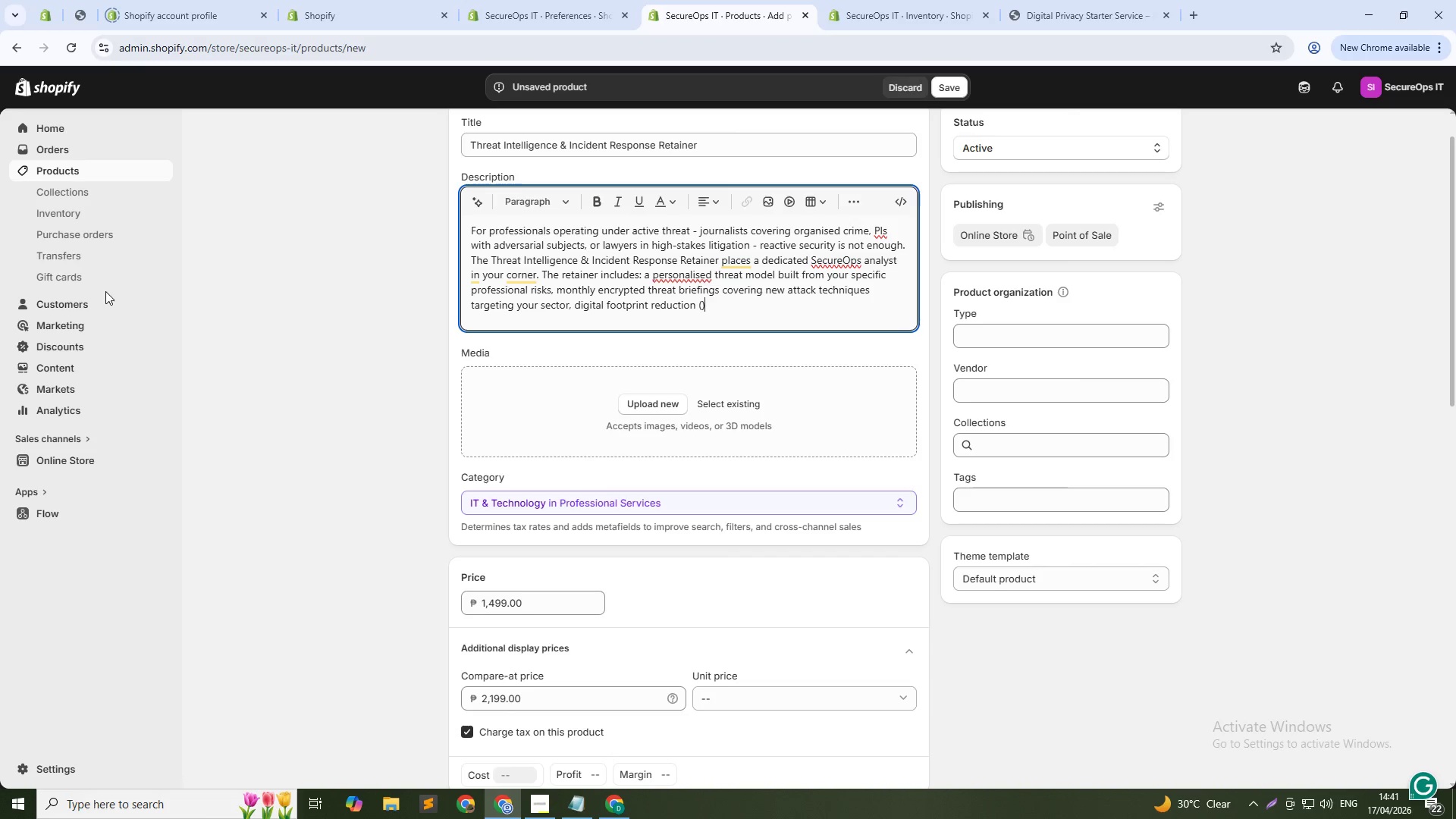 
key(ArrowLeft)
 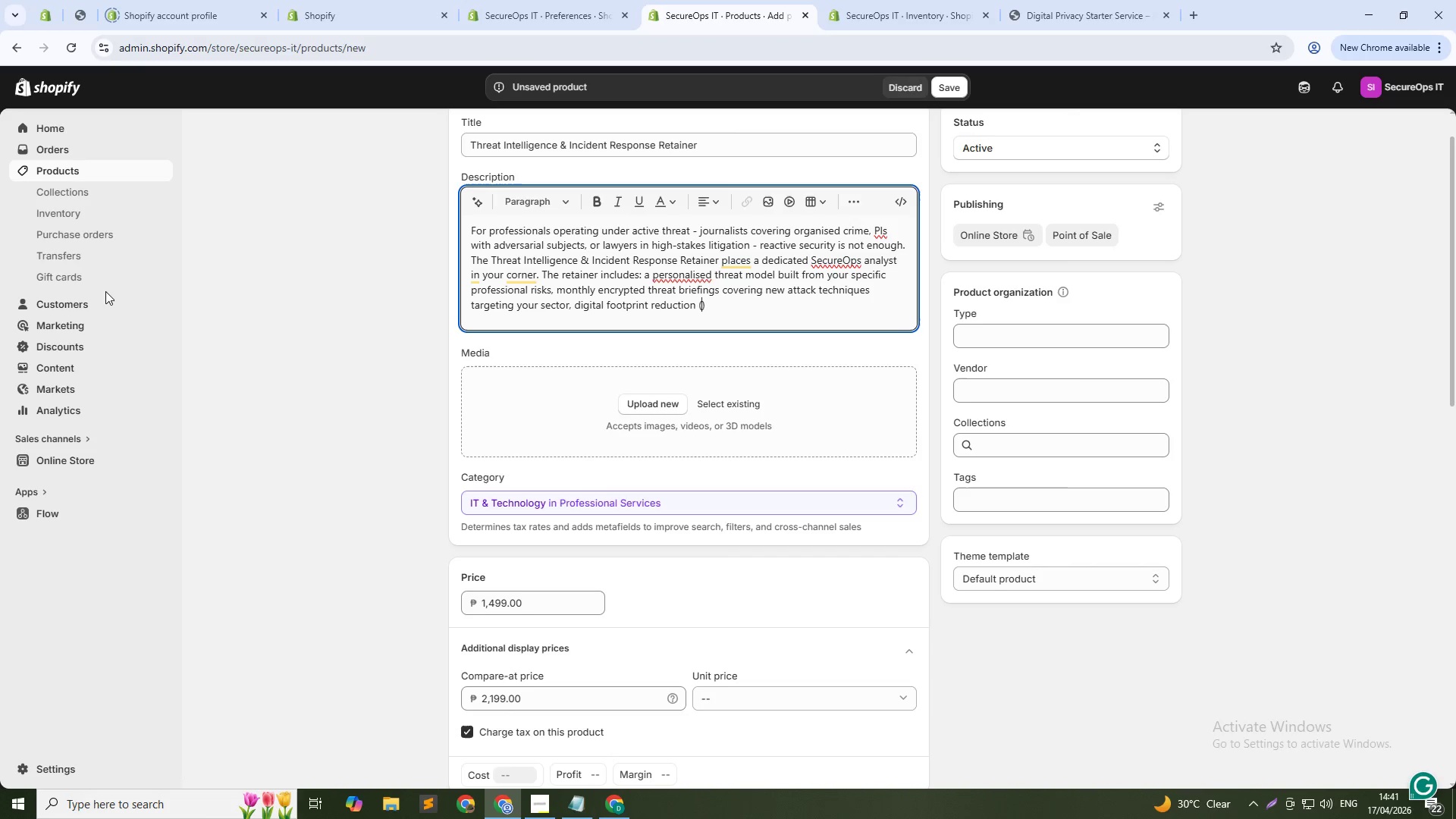 
type(data broker optouts, reverse imge search monitoring)
 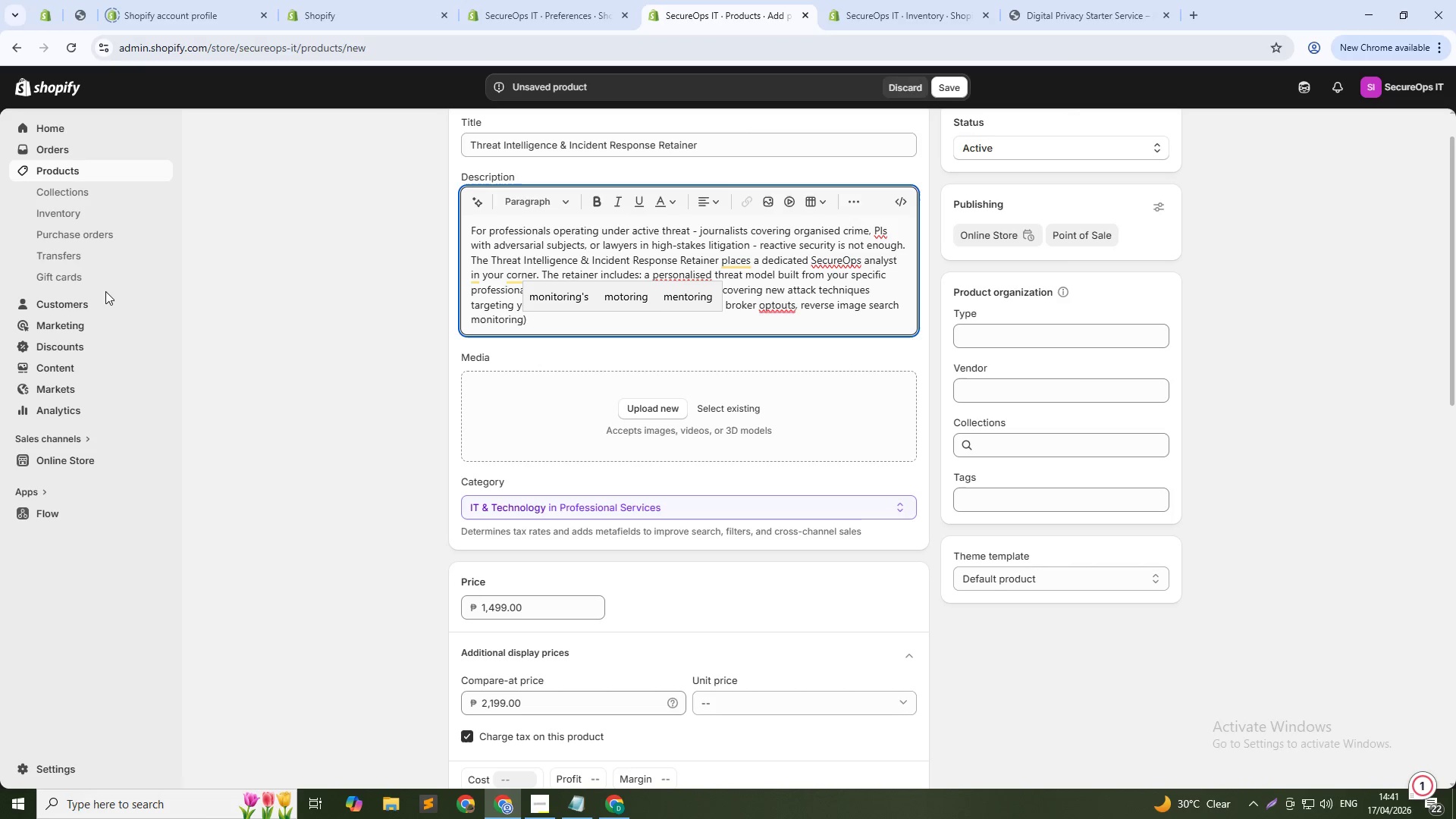 
wait(7.23)
 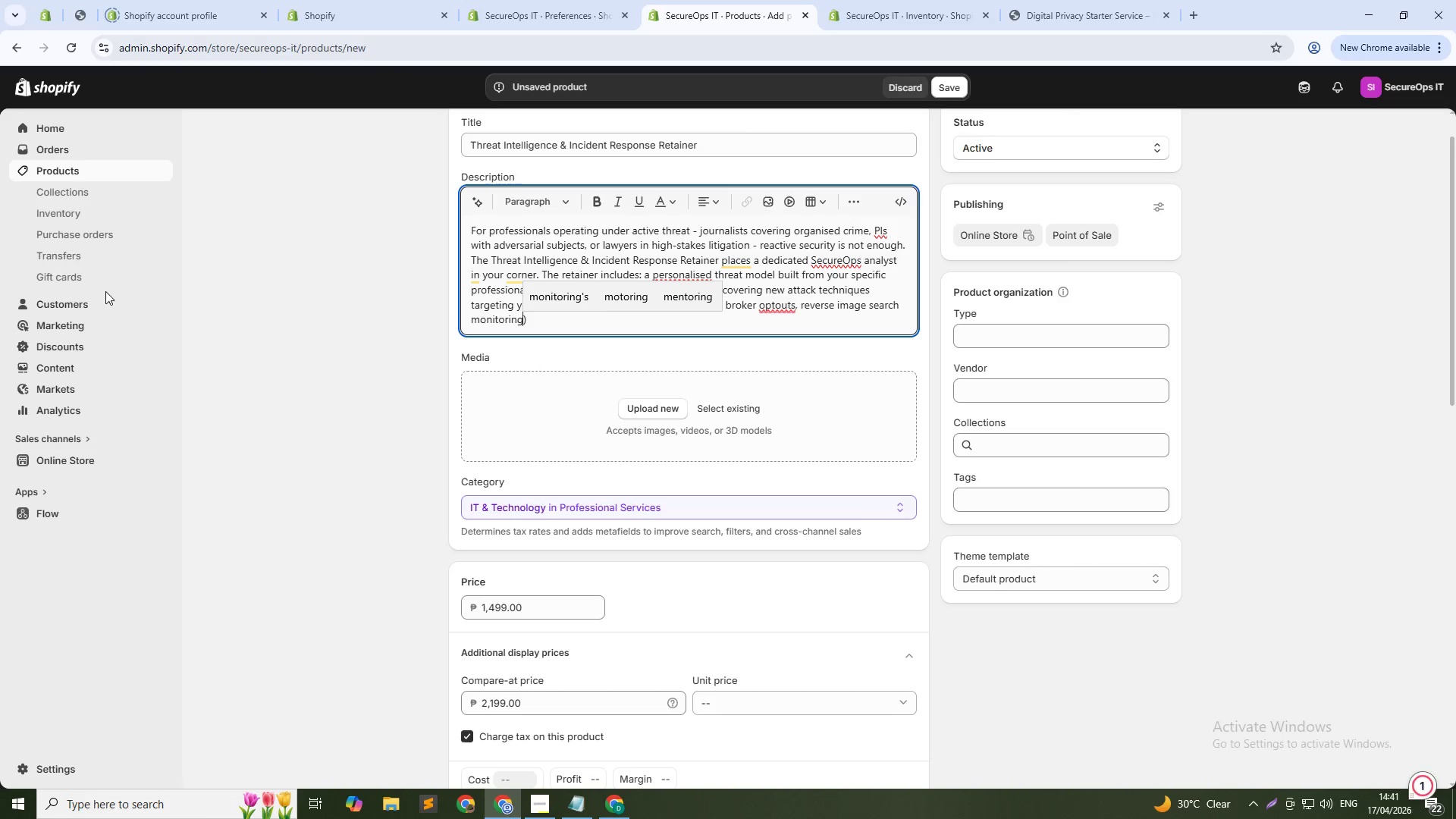 
type(, doxing alerts)
 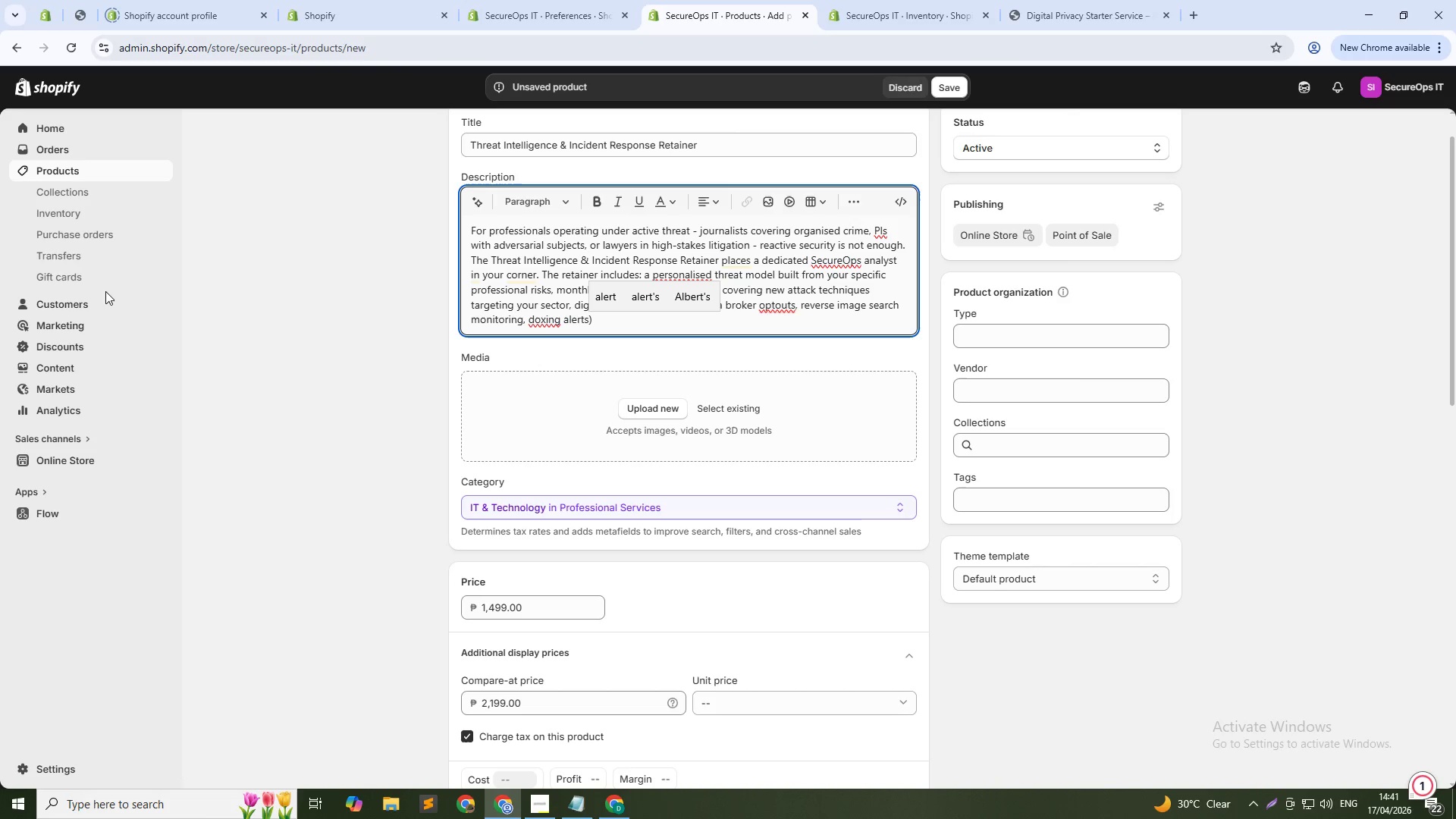 
key(ArrowDown)
 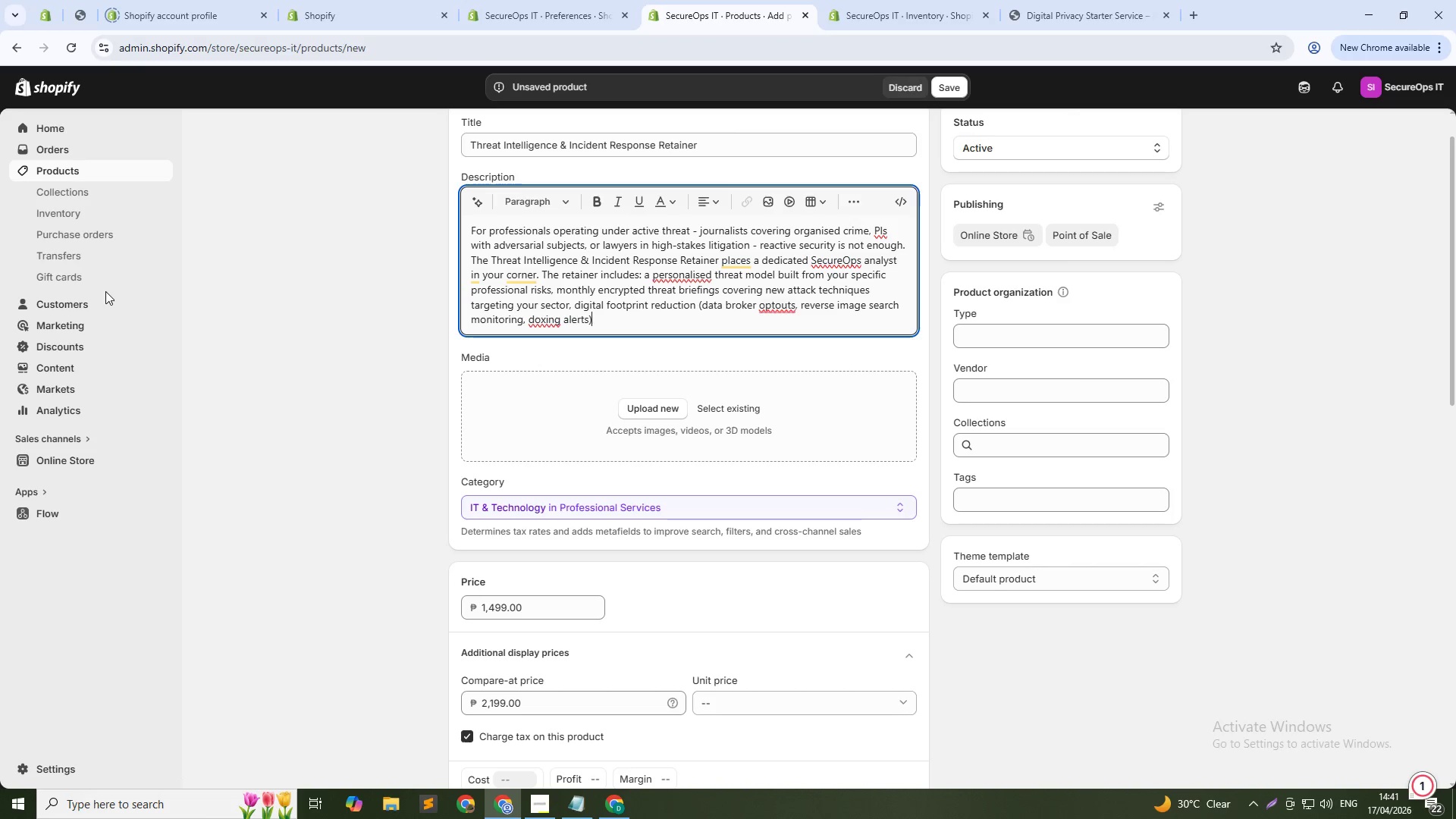 
type(, proactive monitoring of your key)
 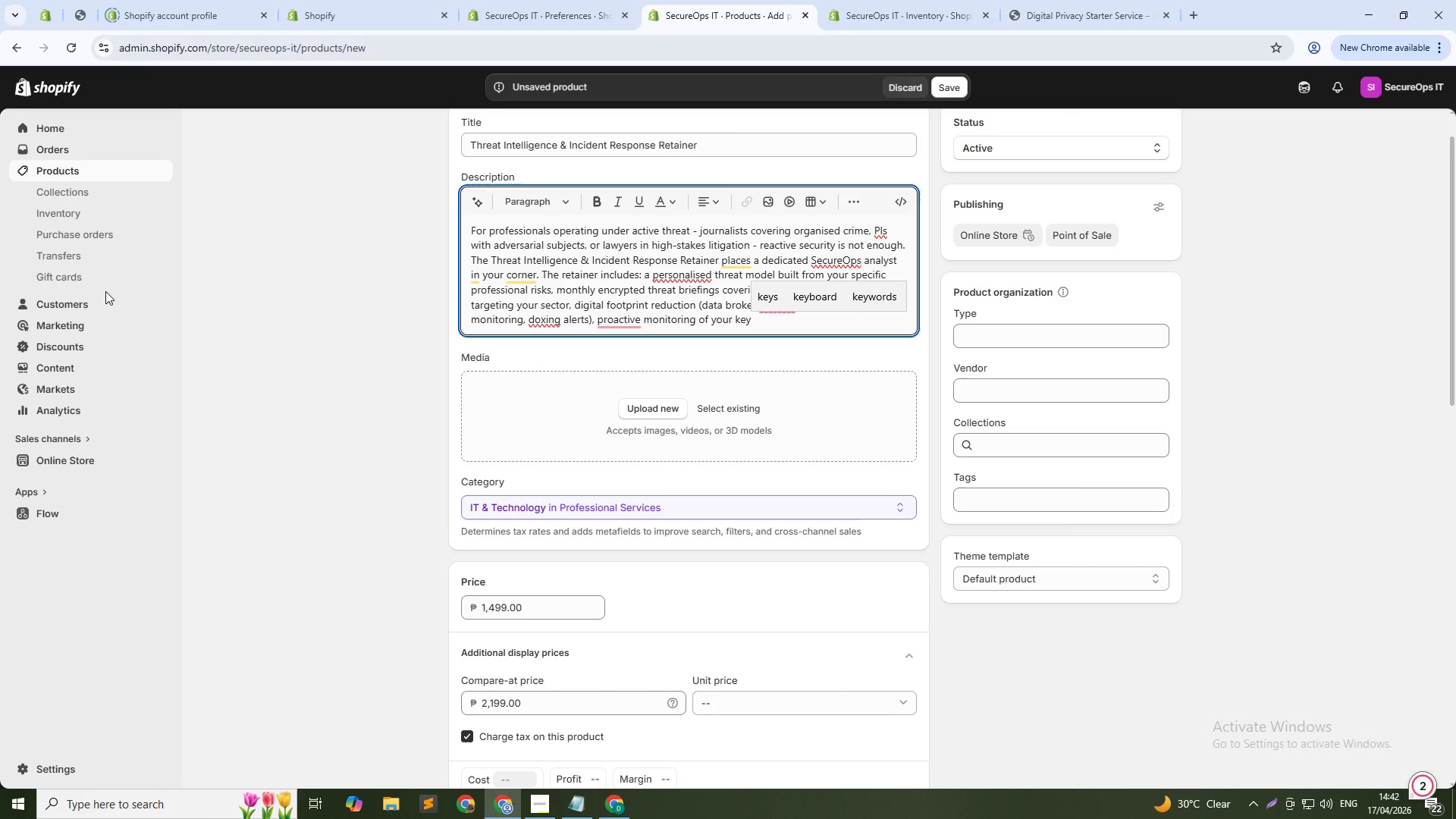 
wait(8.98)
 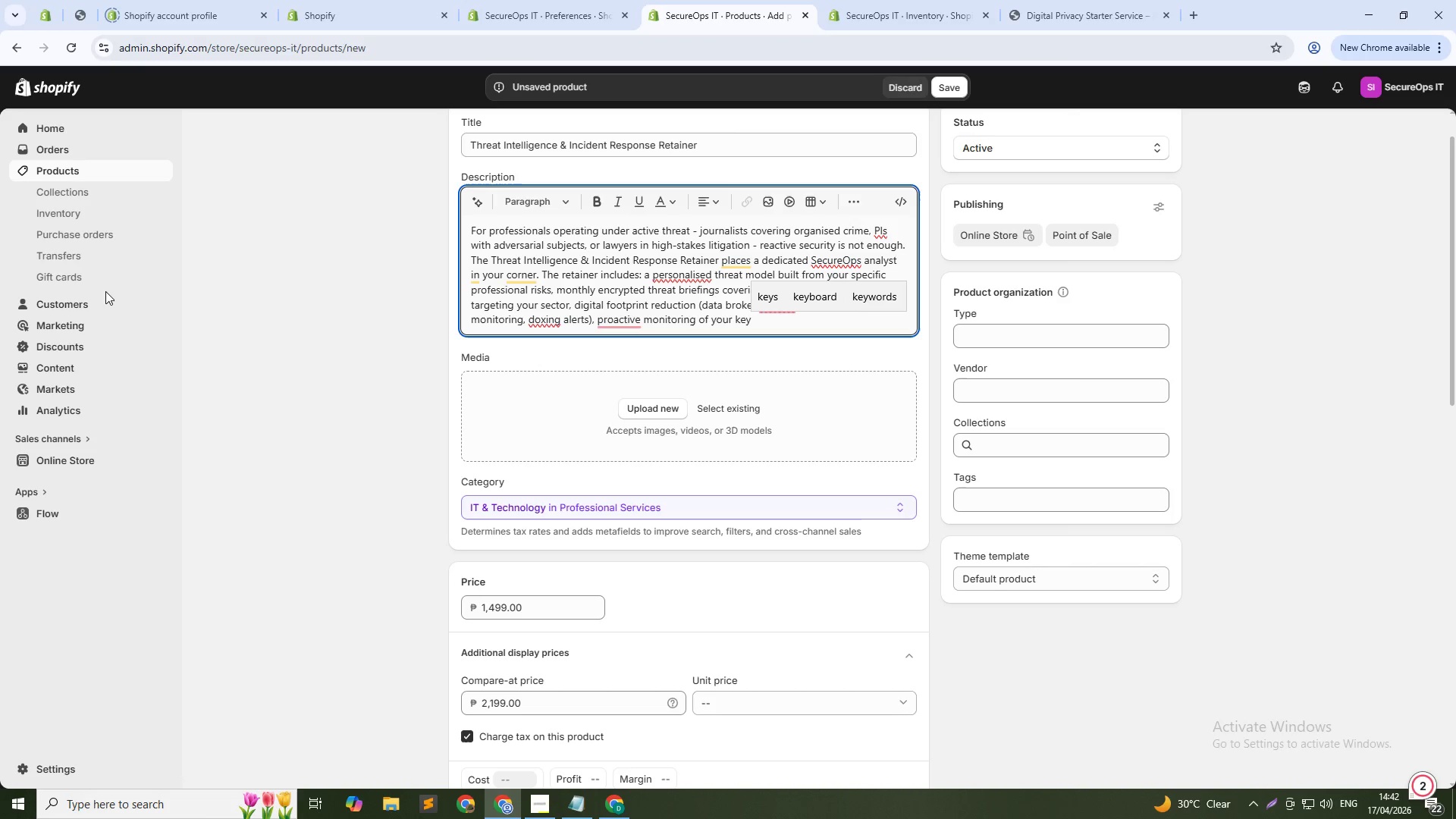 
type( credentials, domains )
key(Backspace)
type(, and brand for compromise indicators, and  )
key(Backspace)
type(a 24-hour )
 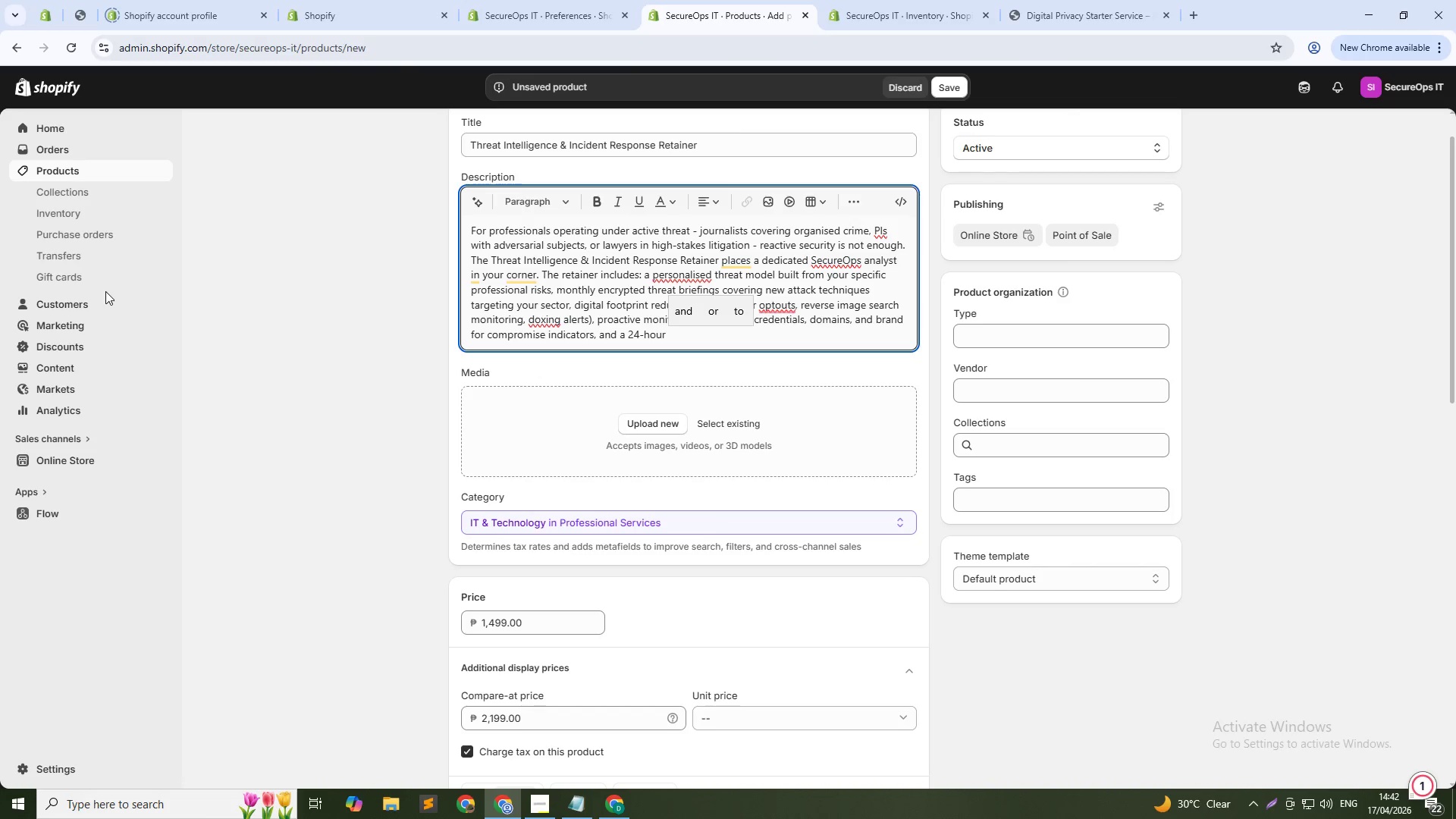 
wait(10.03)
 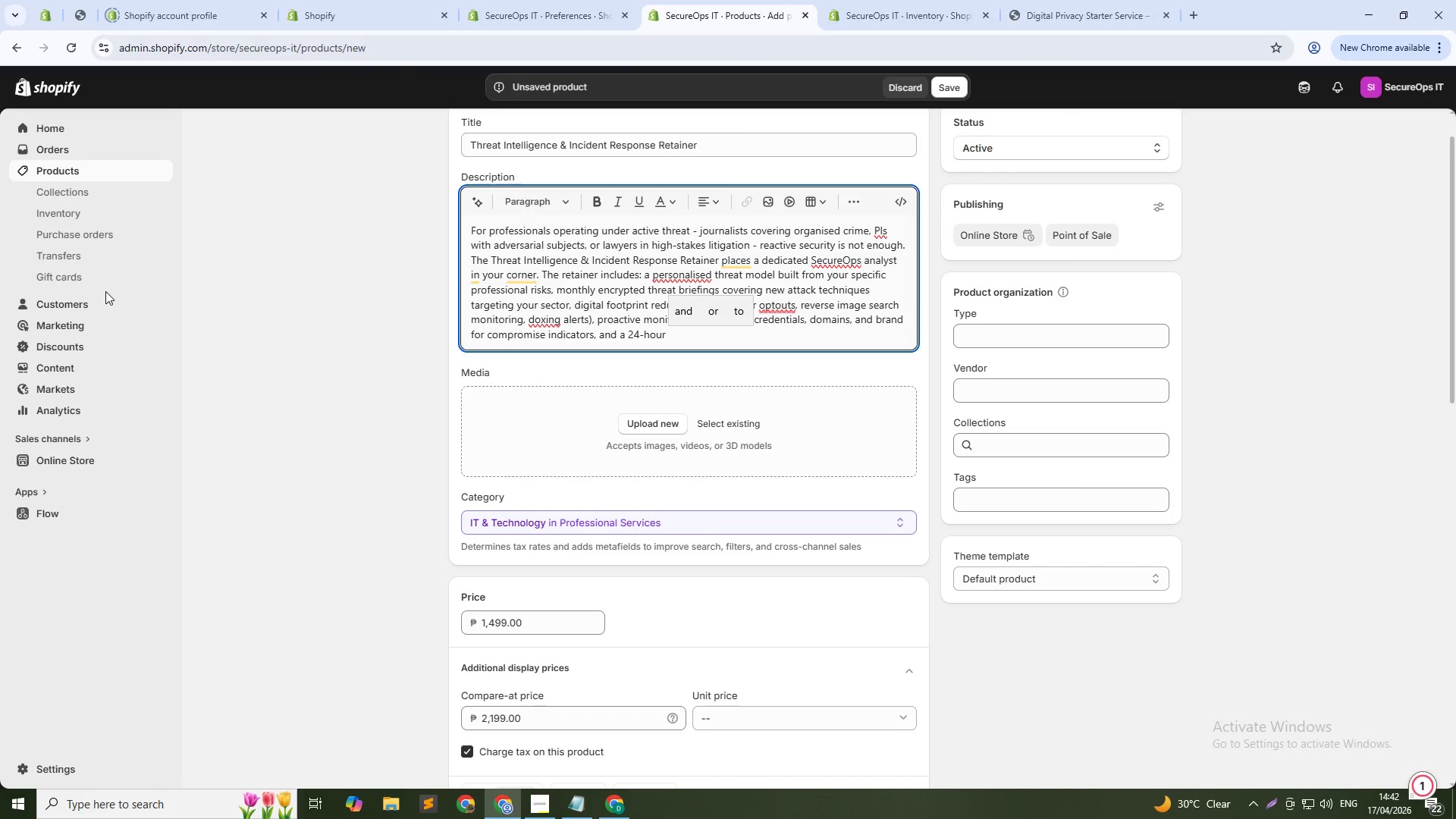 
type(emergency response SLA - if you suspect an active breach, we respond within 24 hours remotely with traige, containment guidance, and dorensic imaging. The 12-Month)
 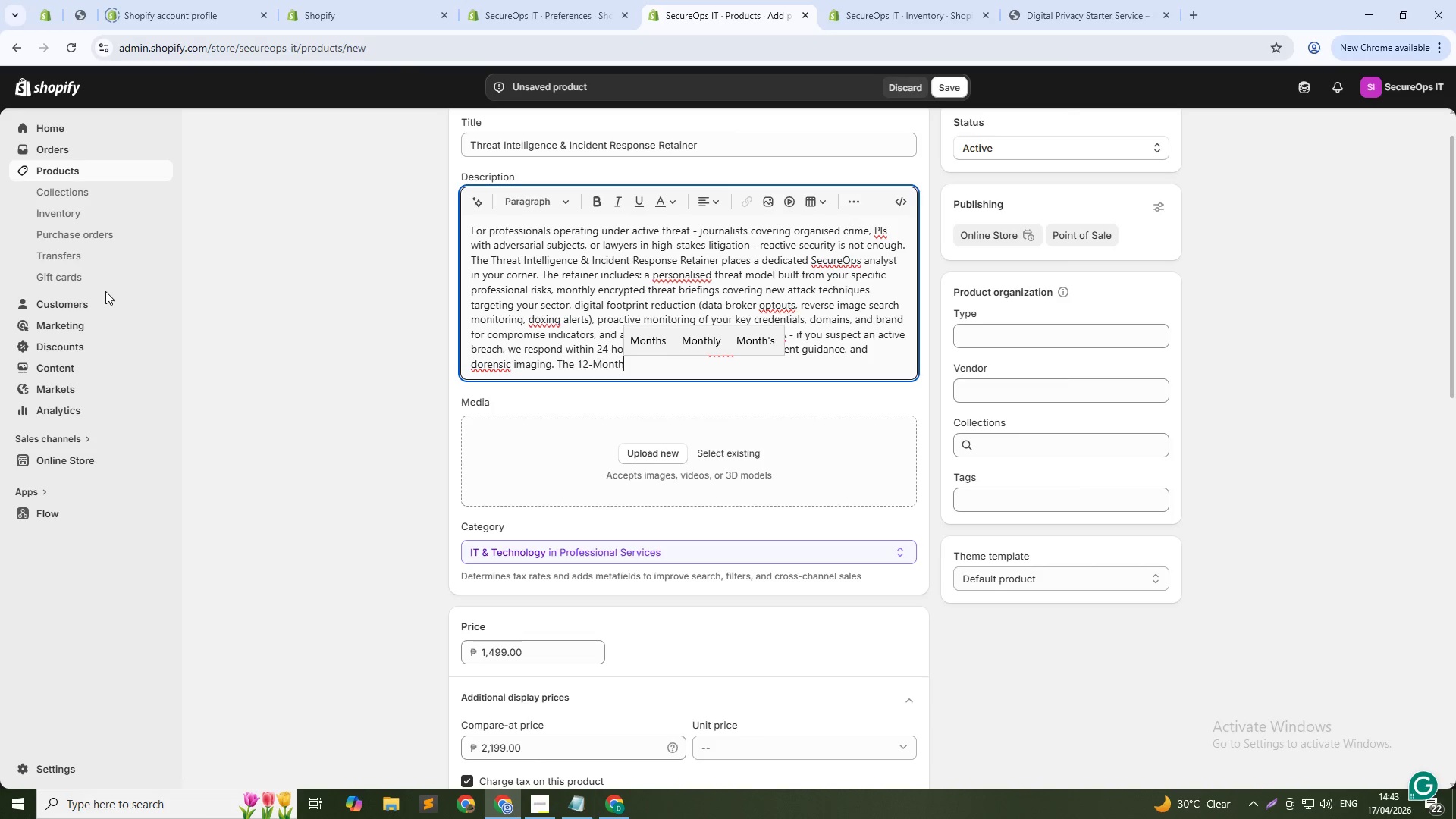 
wait(5.73)
 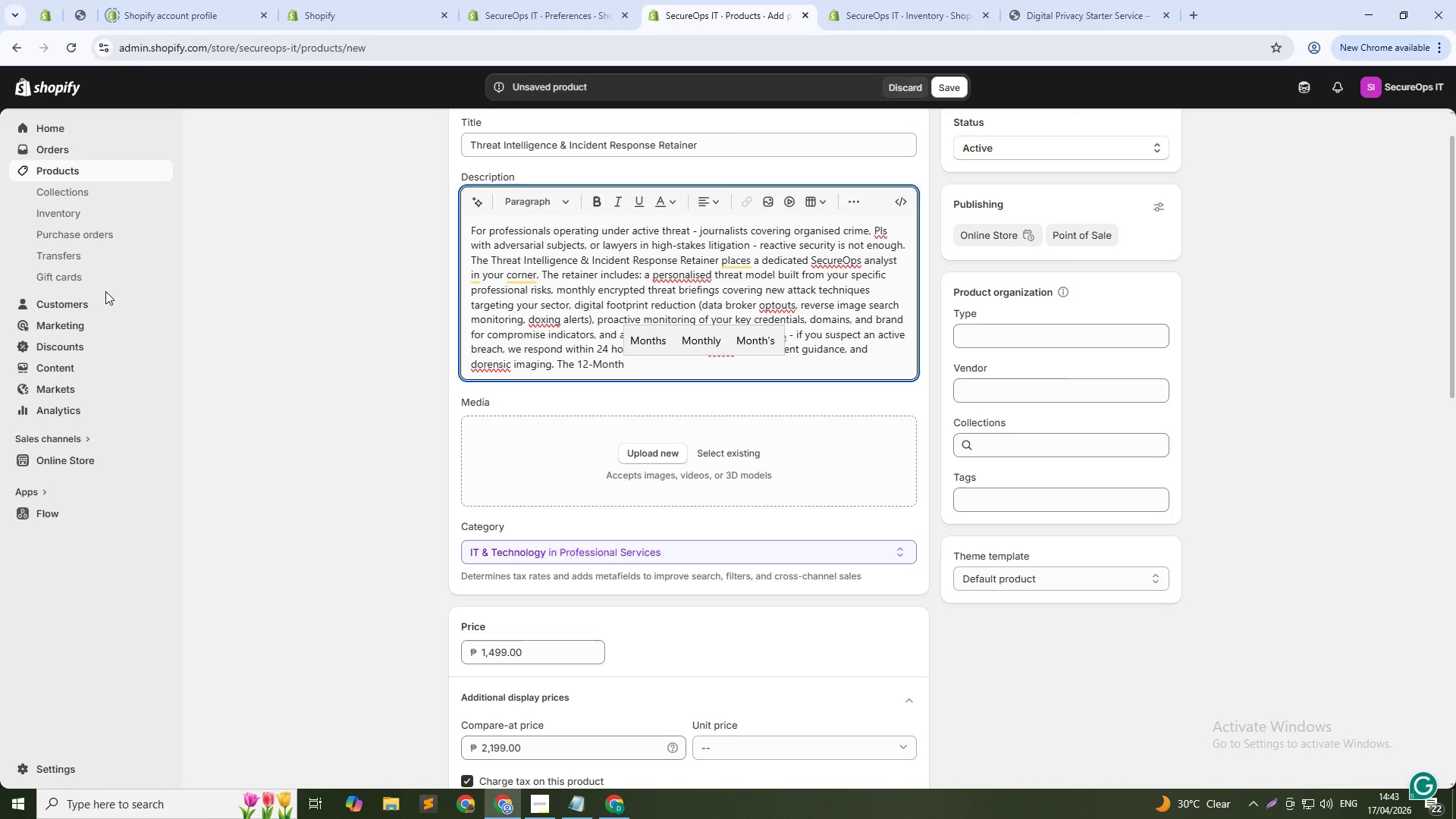 
type( Retainer includes two on-site ())
 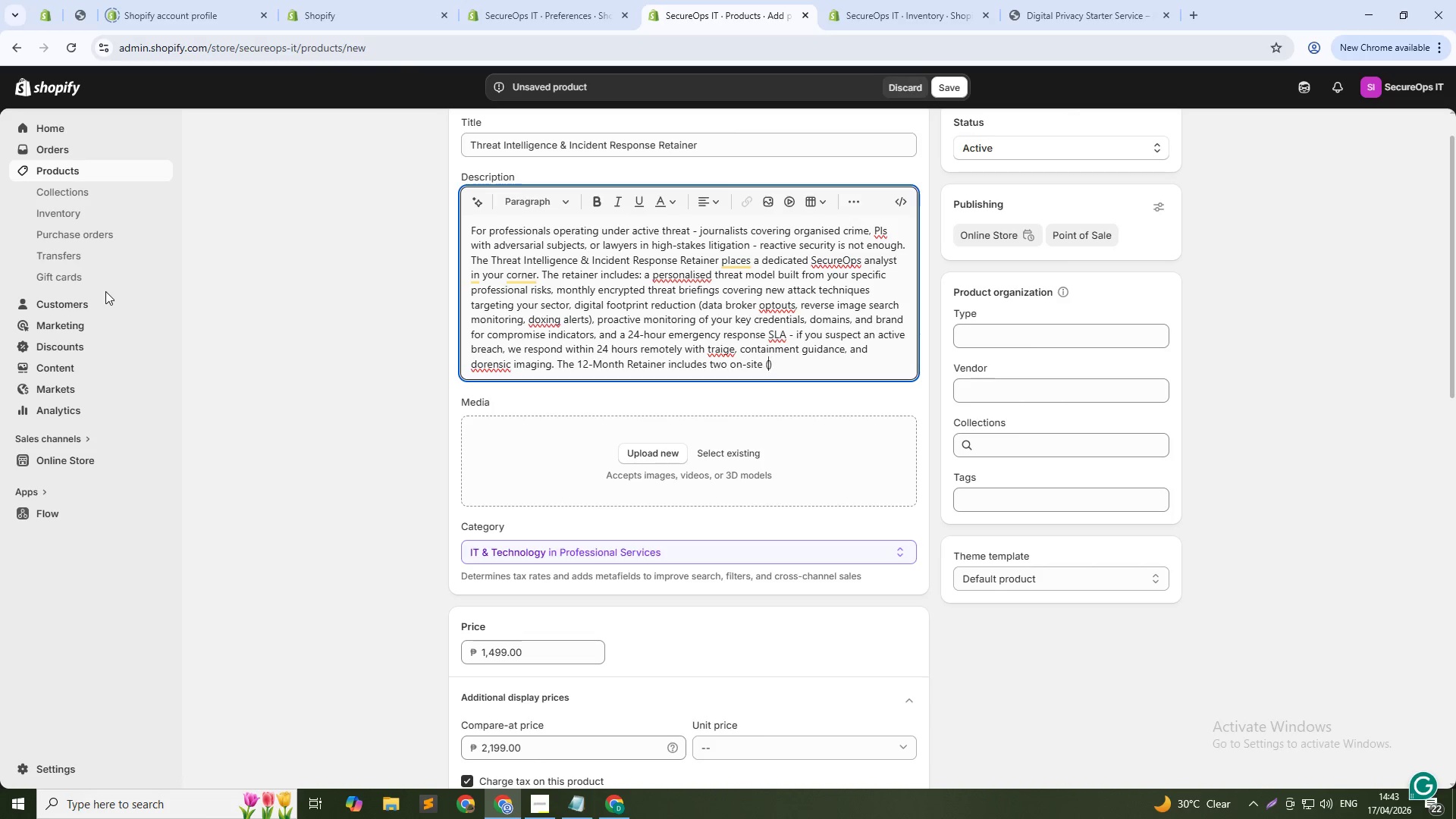 
 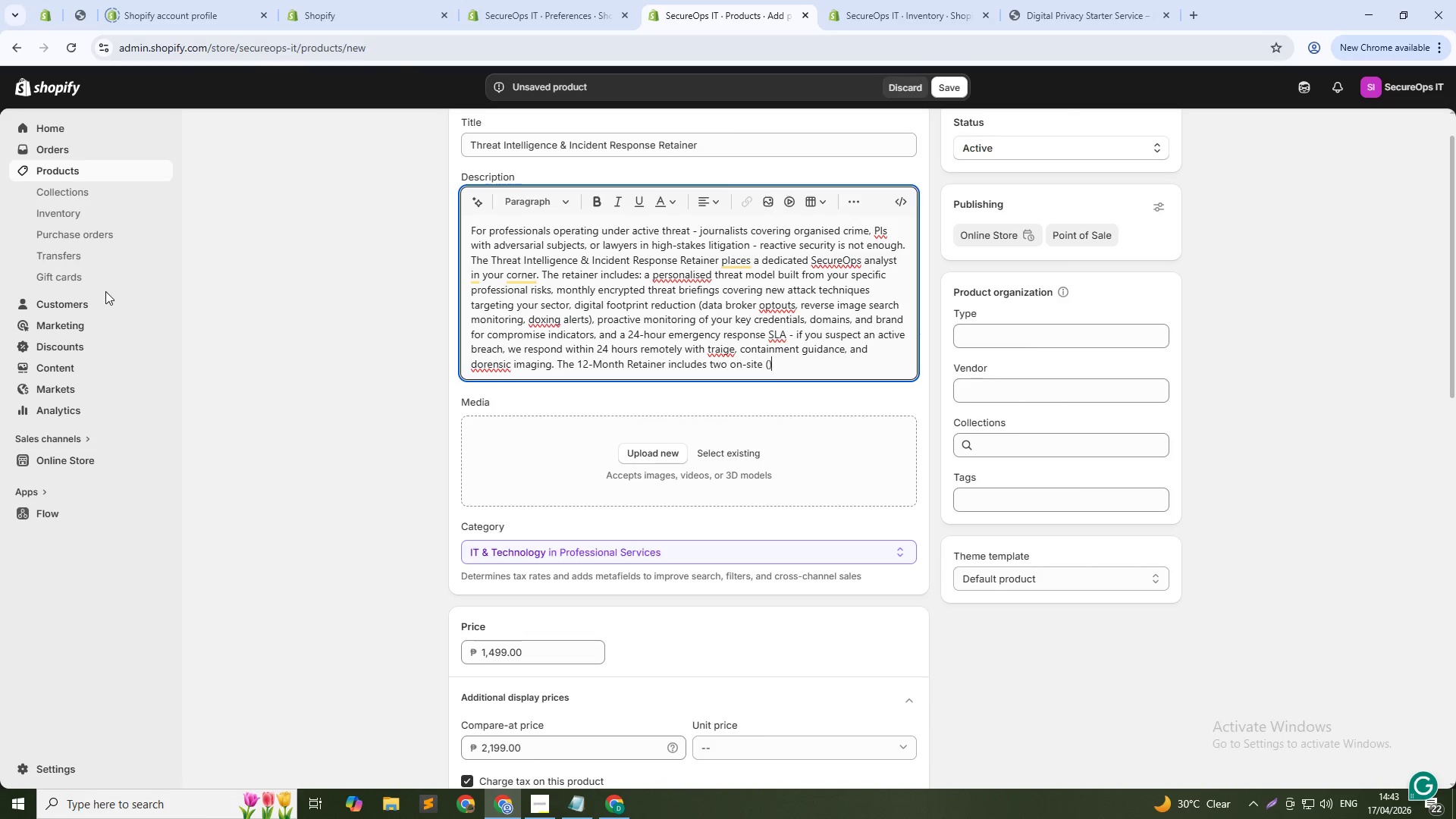 
key(ArrowLeft)
 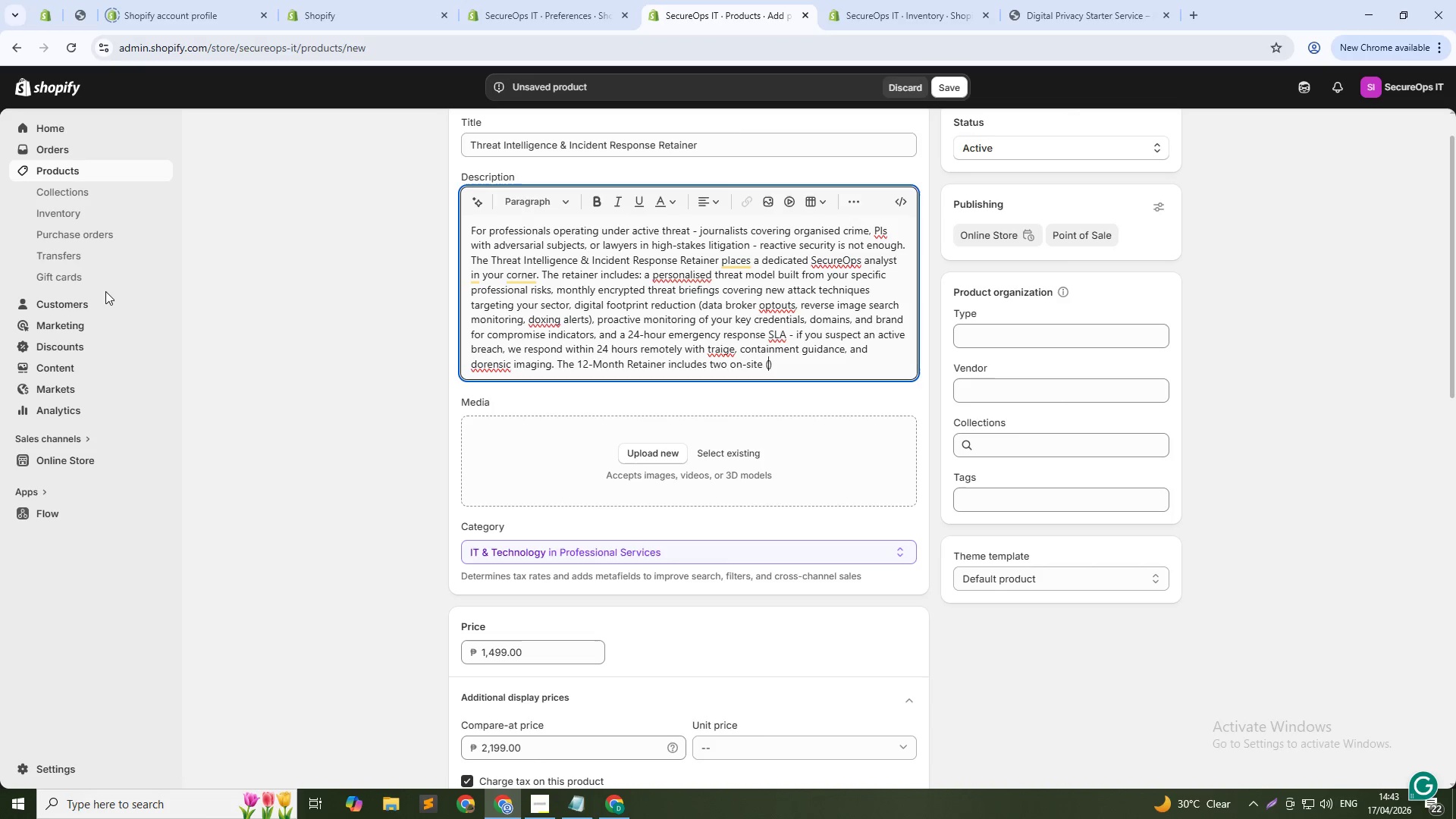 
type(or extended remote)
 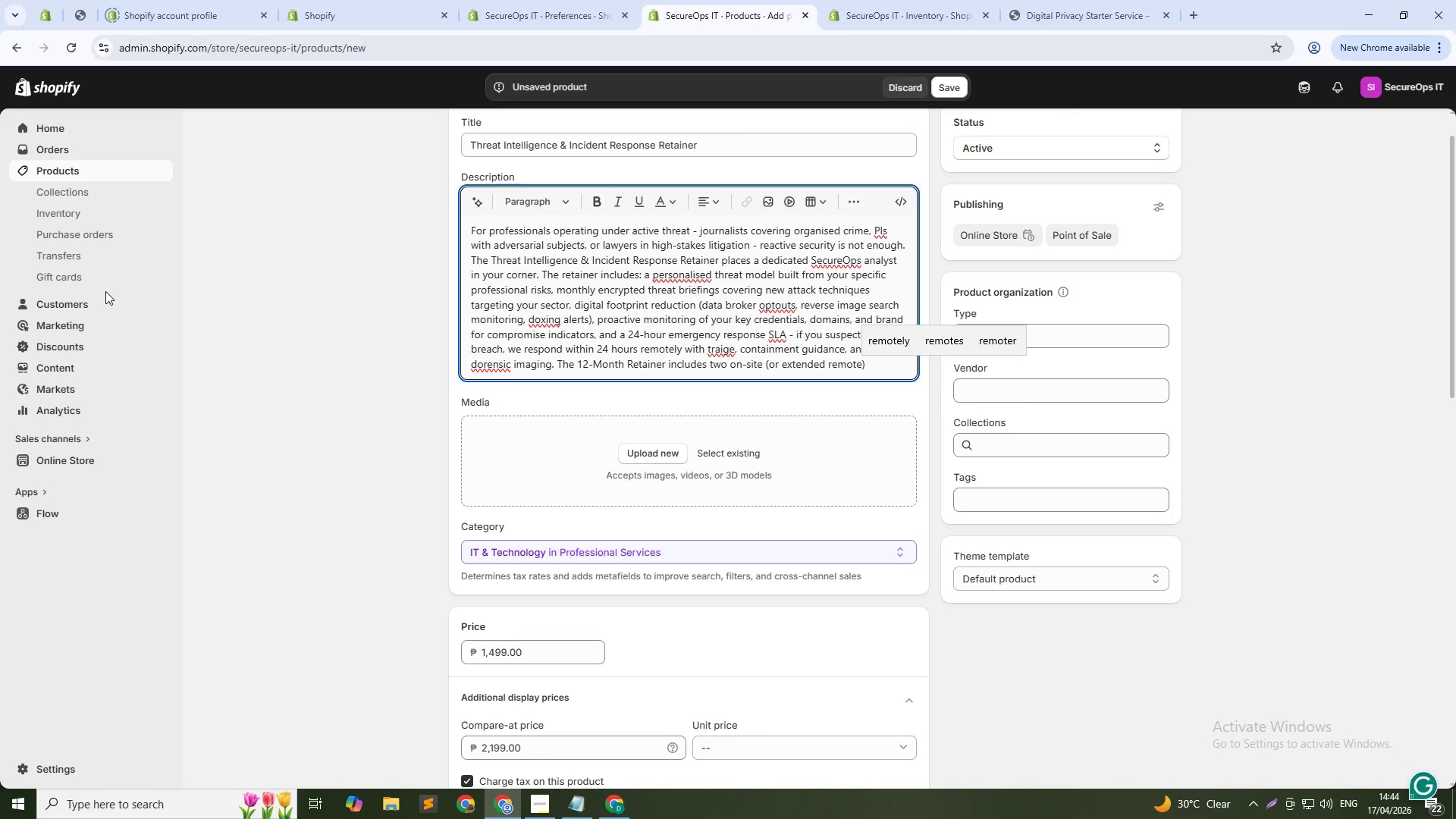 
key(ArrowDown)
 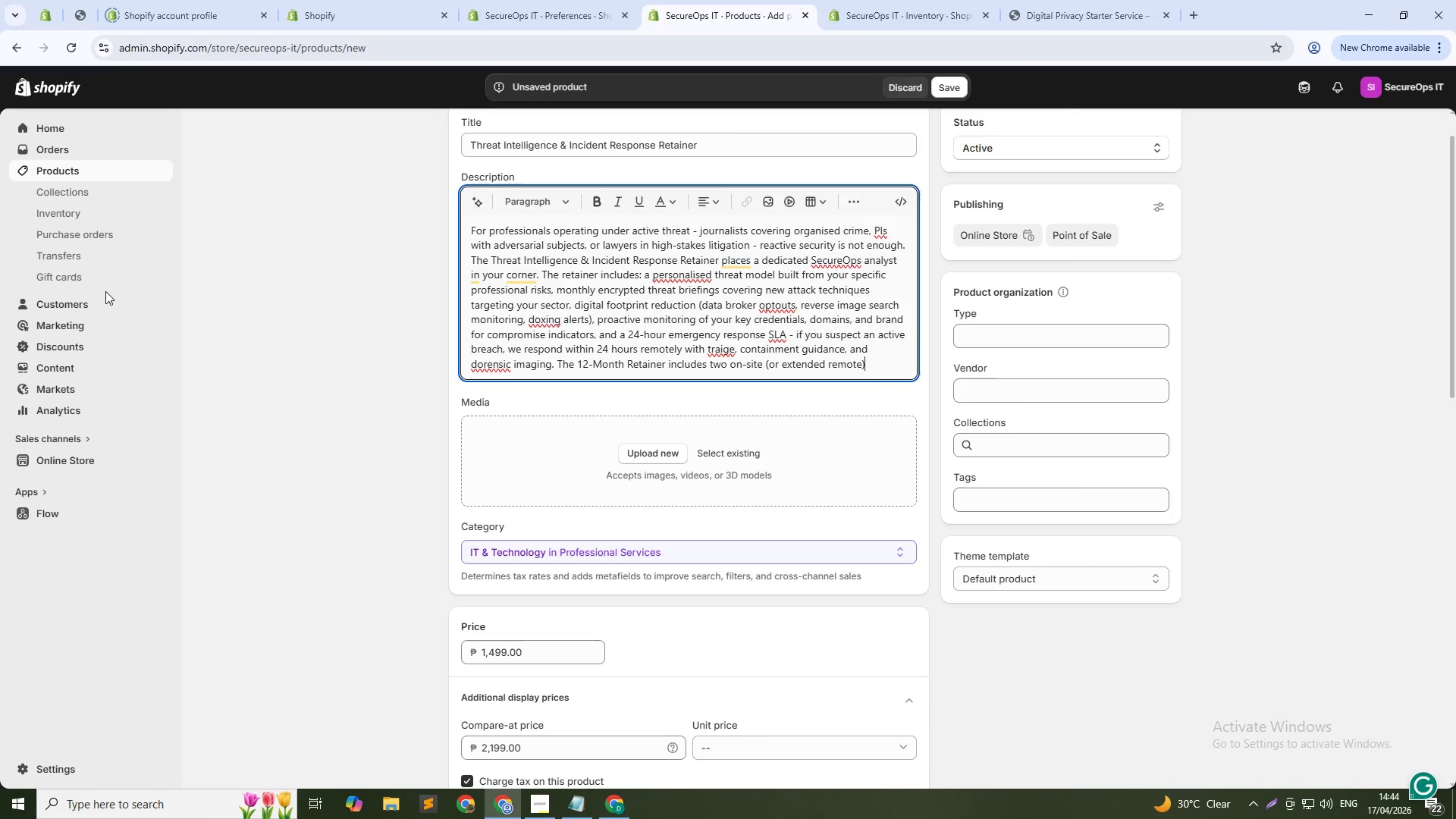 
type( deep-dive sessions per year. This is the highest tier of protection SecureOps IT offers - reserved for clients with an elevated personal risk po)
key(Backspace)
type(rofile.)
 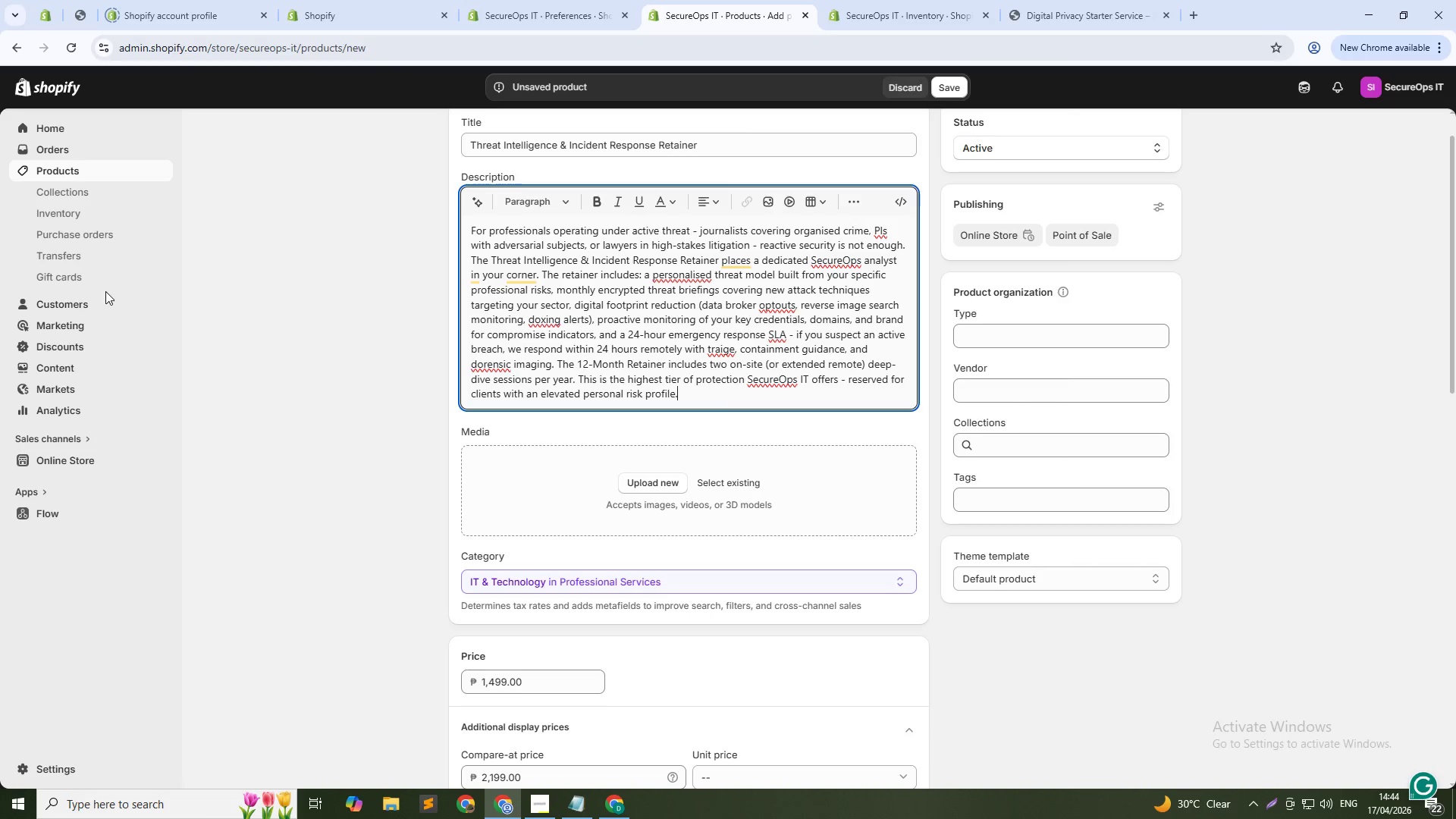 
left_click([981, 397])
 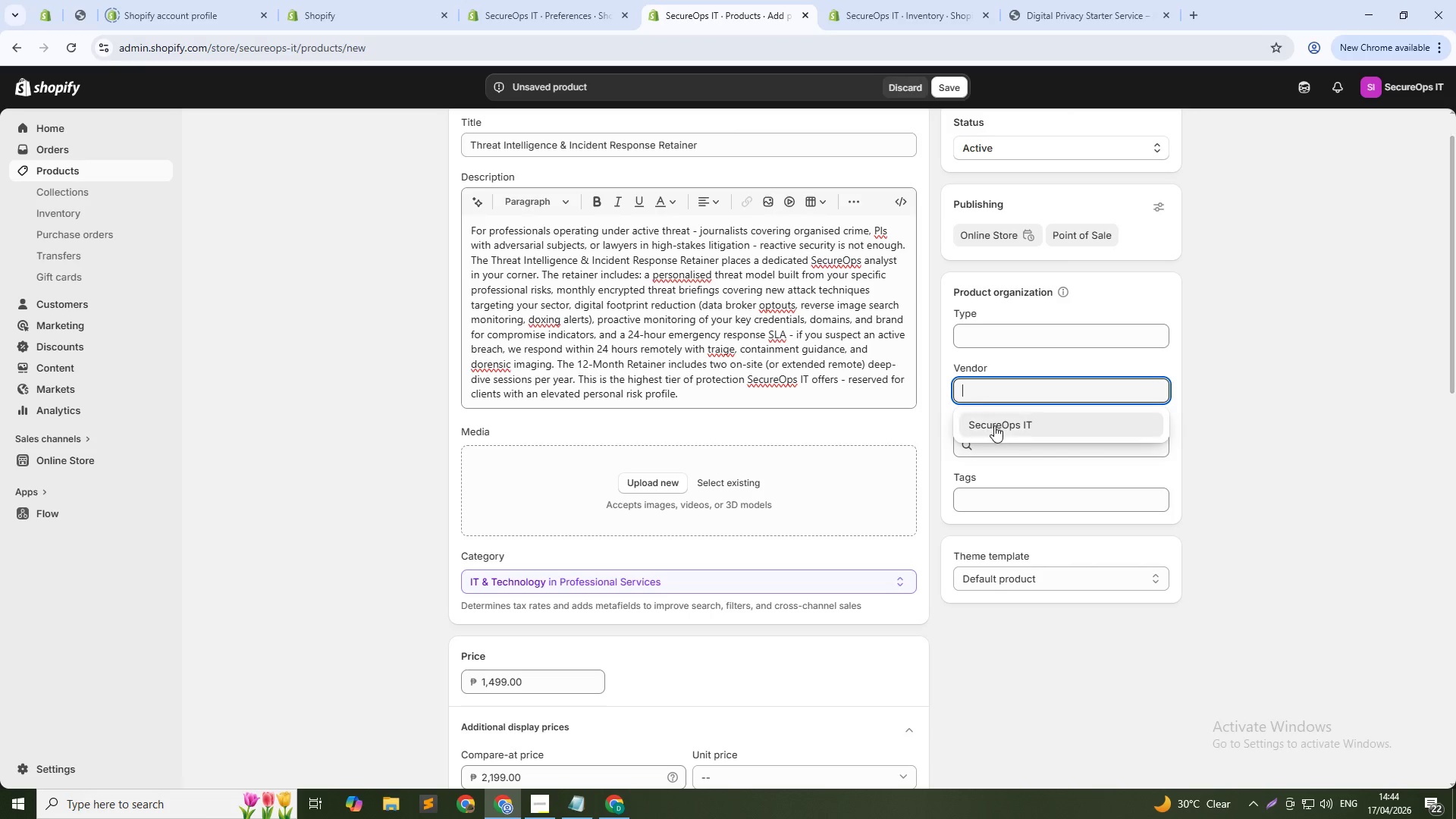 
left_click([994, 425])
 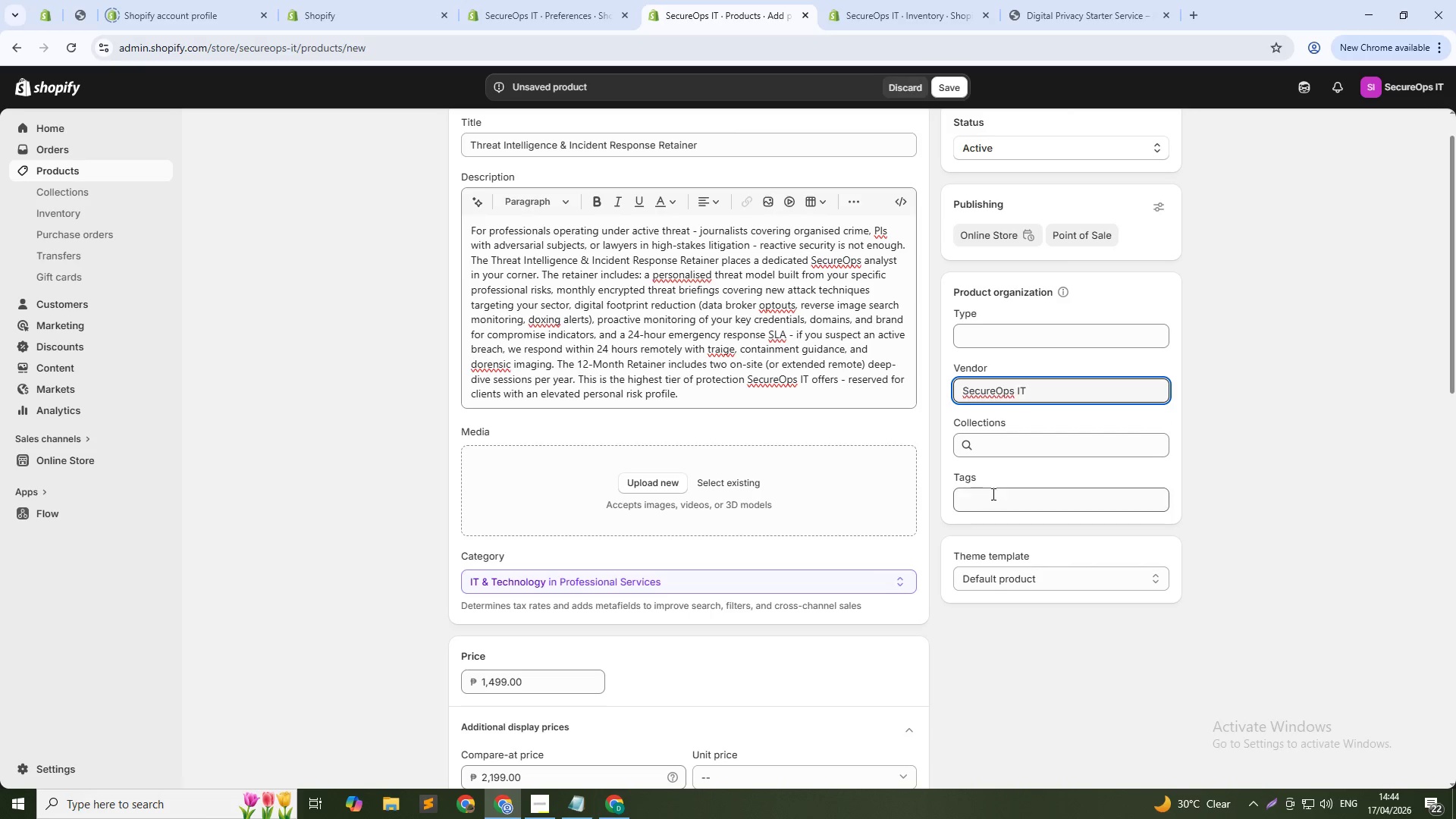 
left_click([992, 494])
 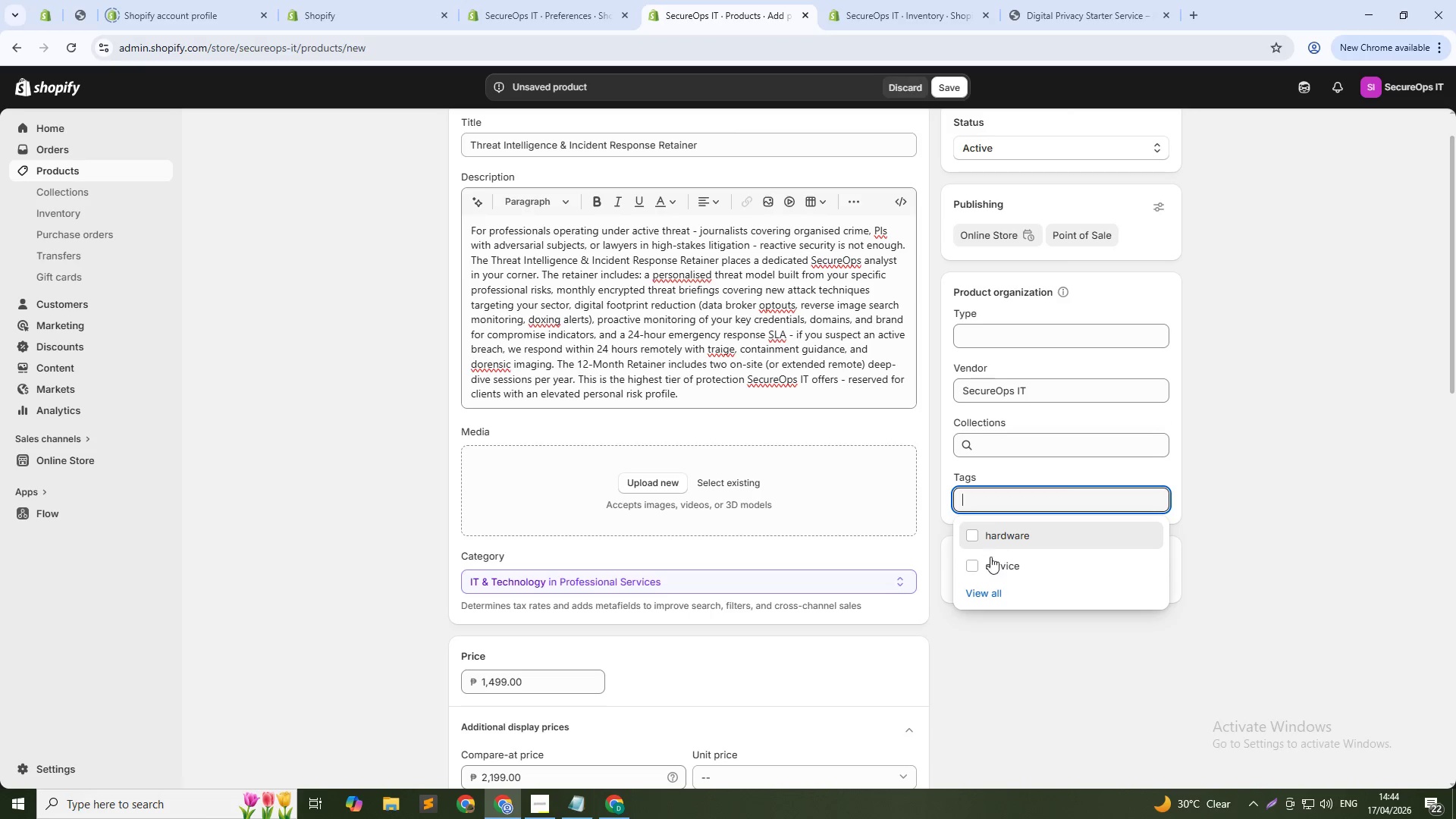 
left_click([996, 572])
 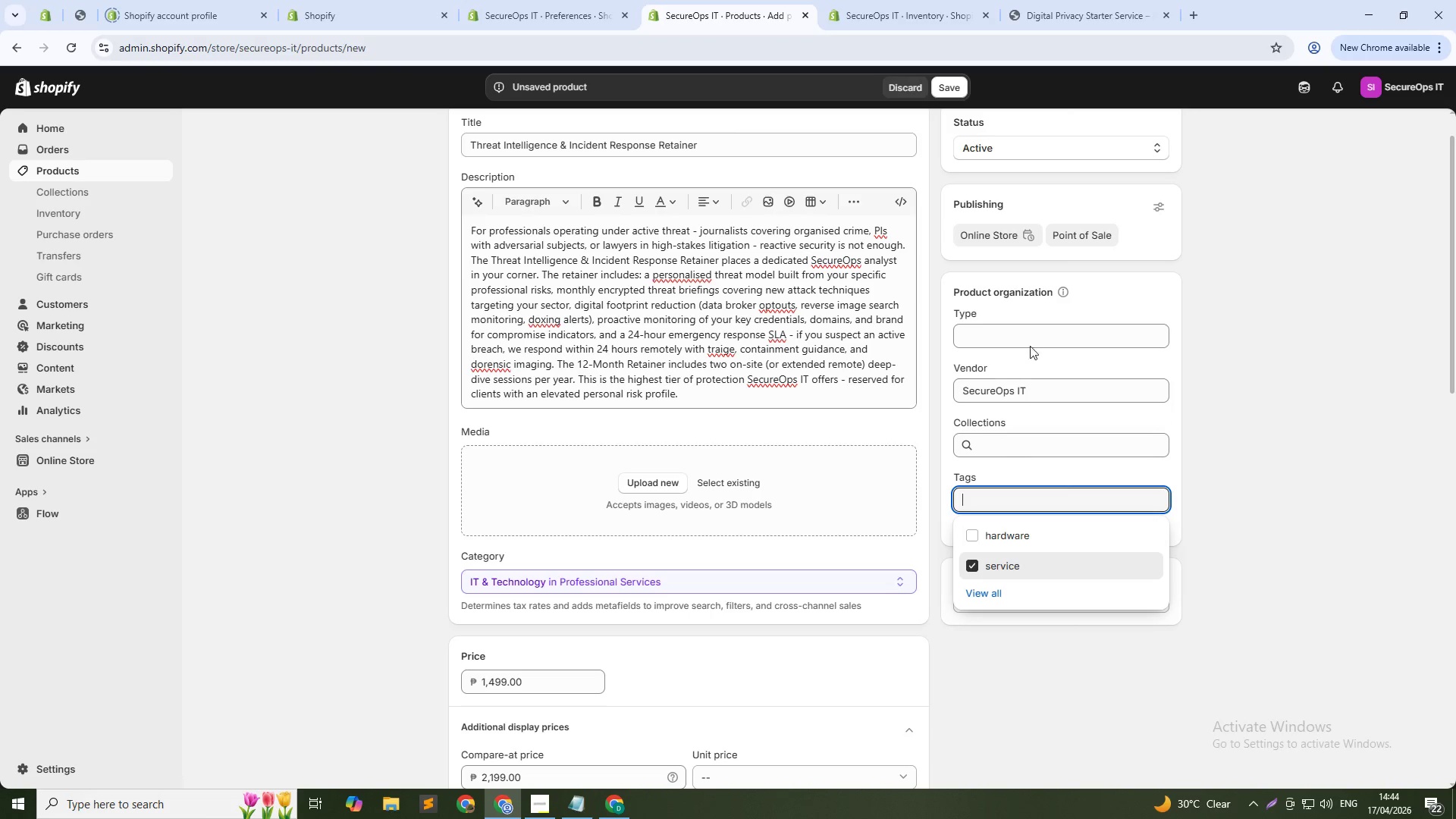 
left_click([1026, 345])
 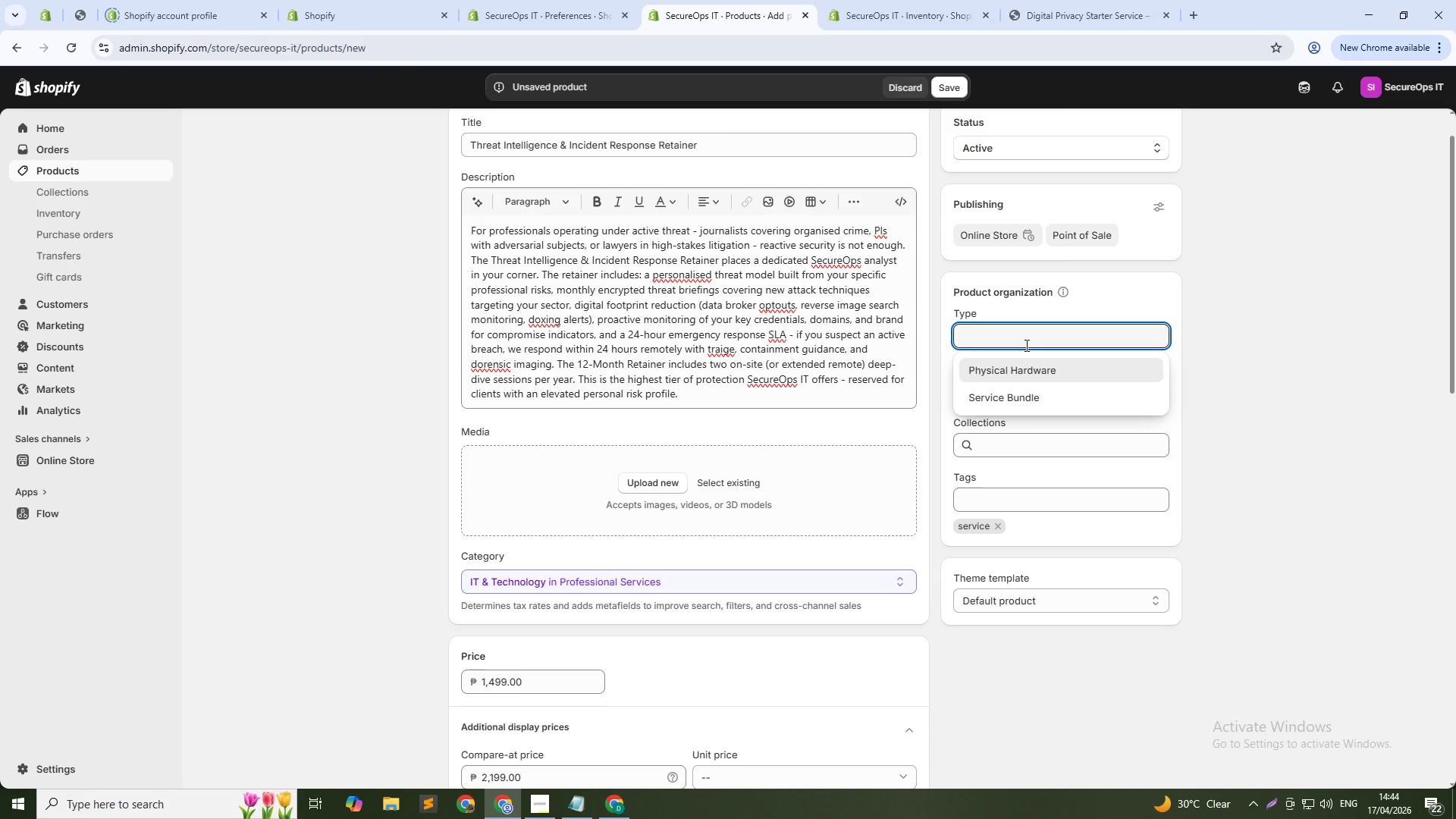 
wait(6.66)
 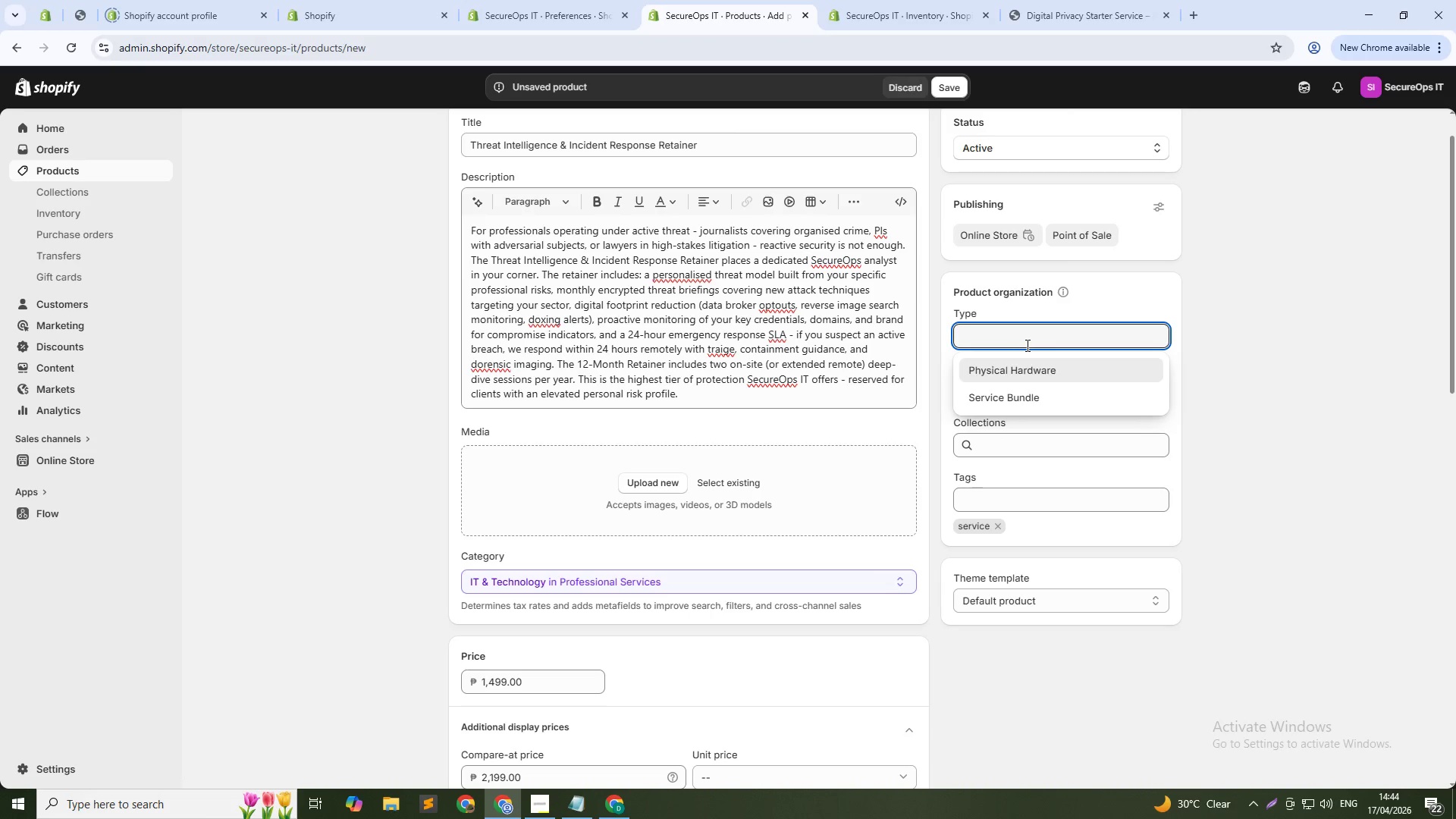 
left_click([1013, 402])
 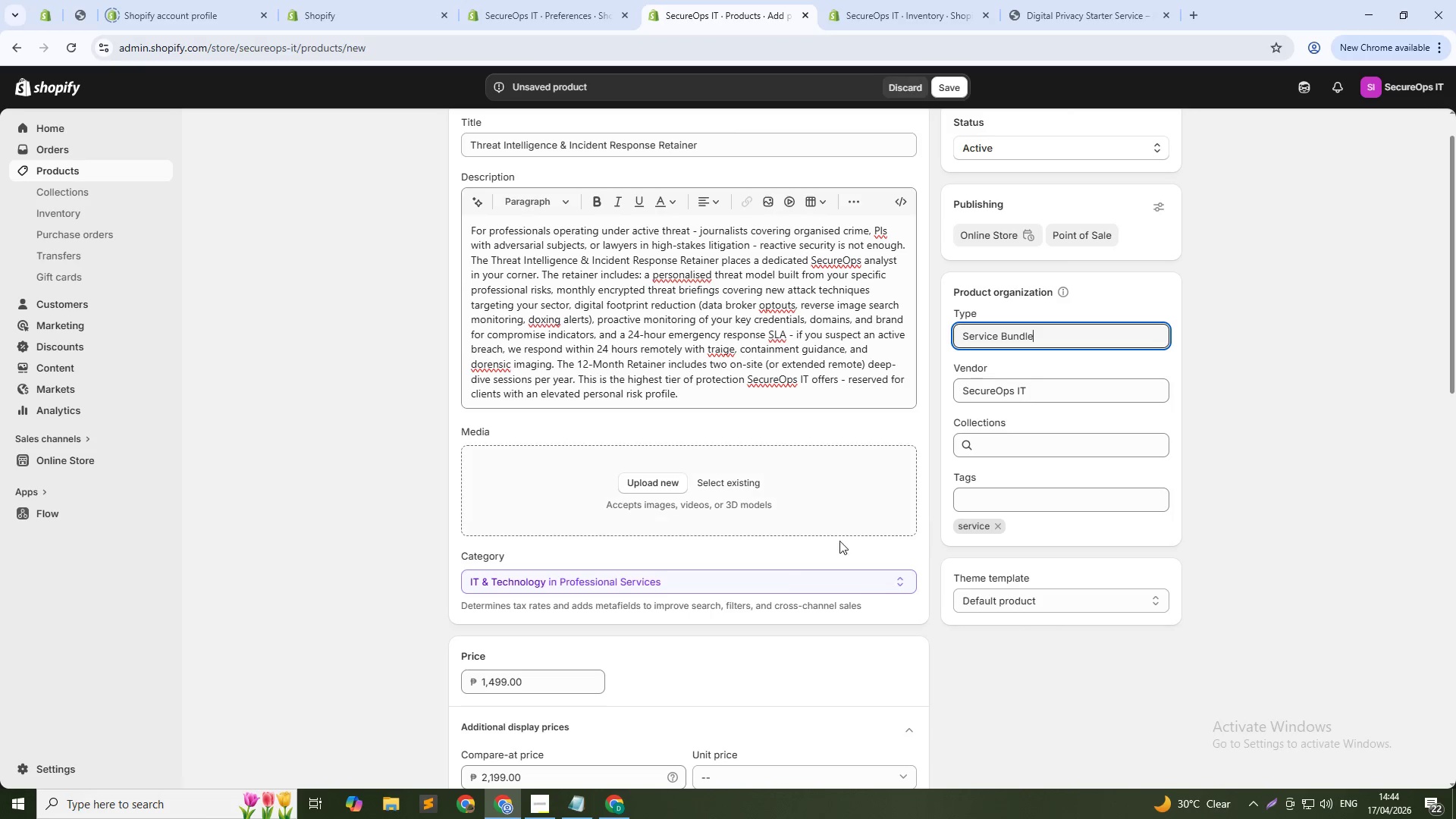 
scroll: coordinate [726, 651], scroll_direction: down, amount: 4.0
 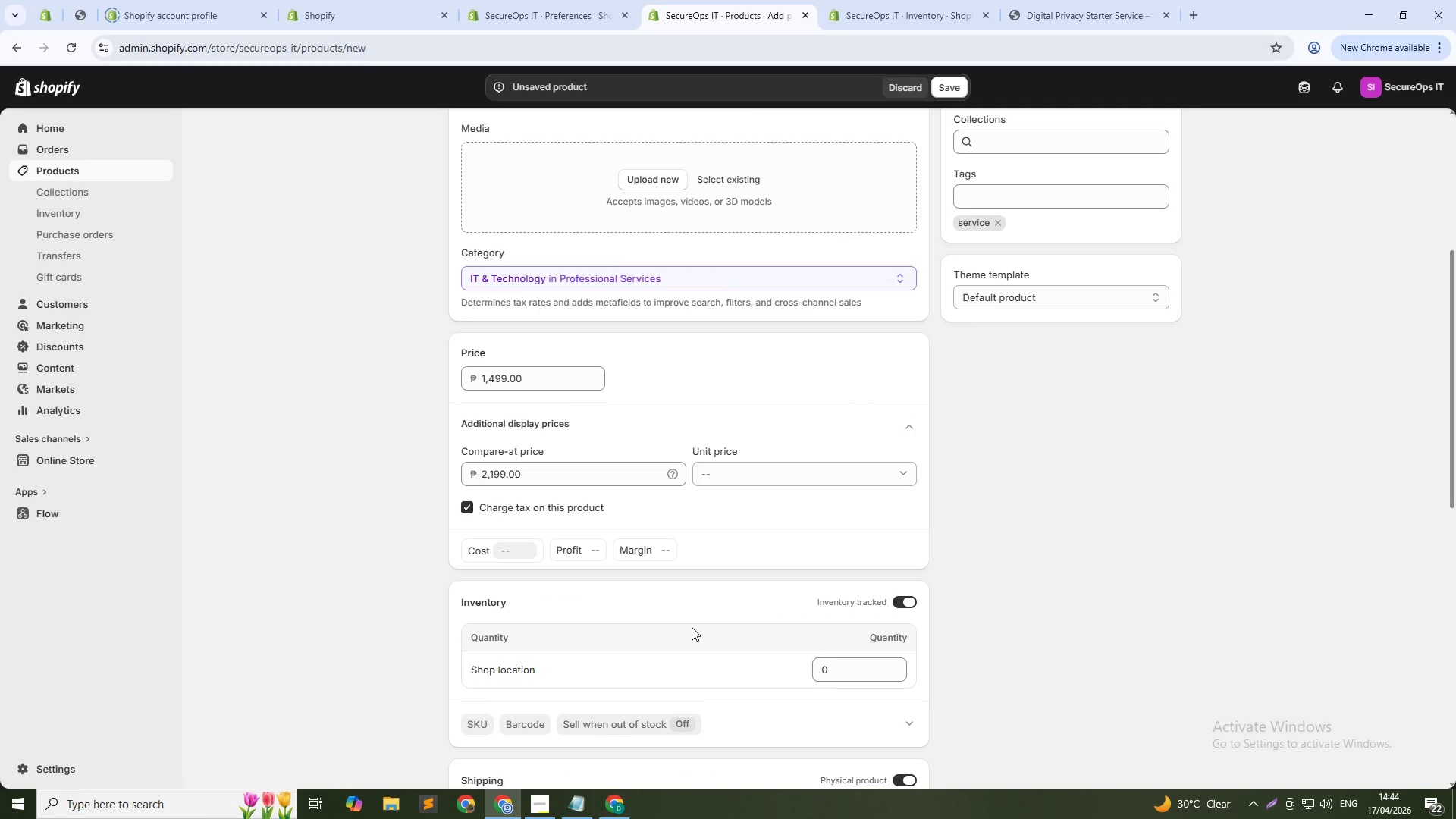 
scroll: coordinate [689, 624], scroll_direction: up, amount: 1.0
 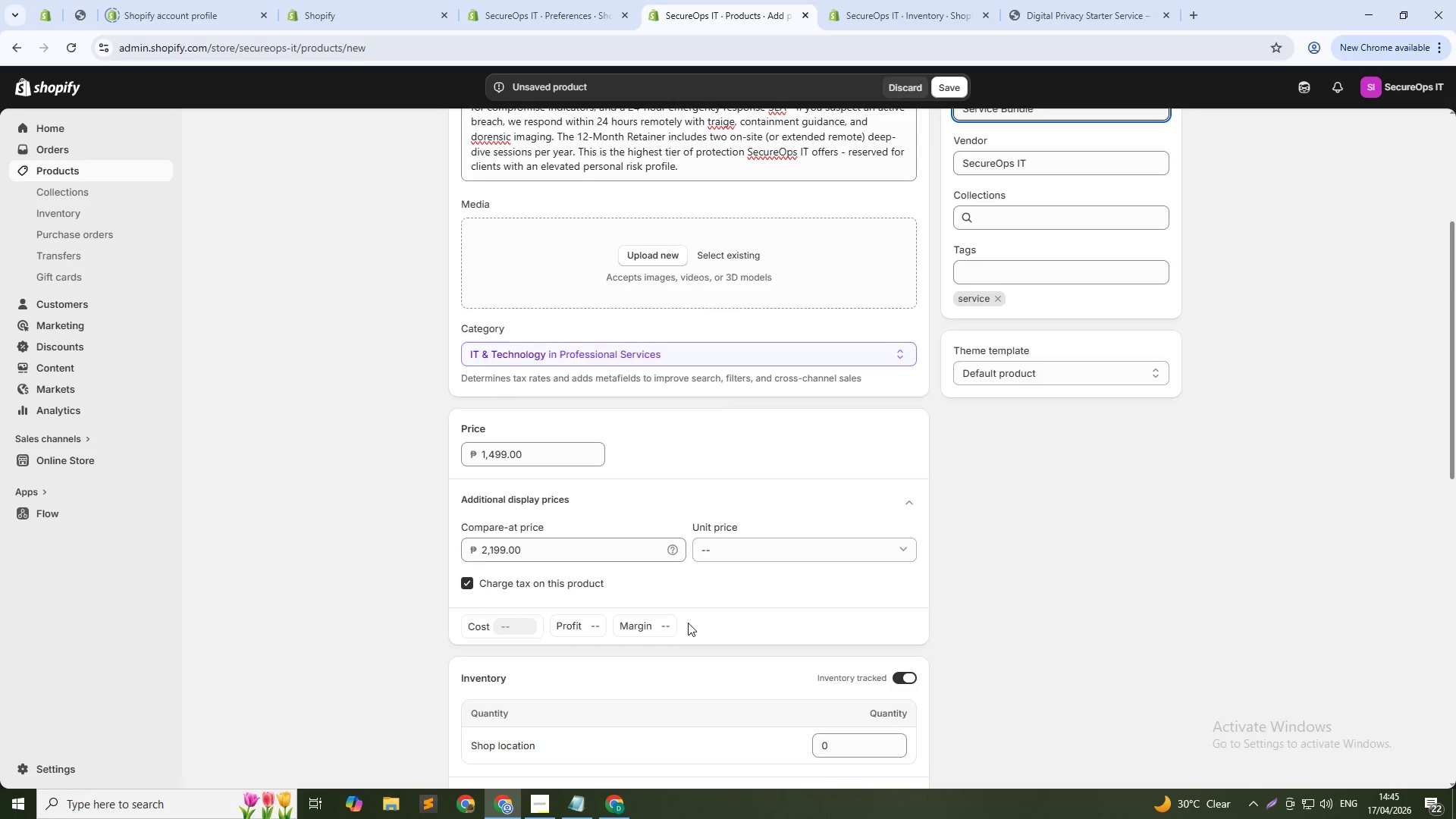 
scroll: coordinate [679, 619], scroll_direction: down, amount: 15.0
 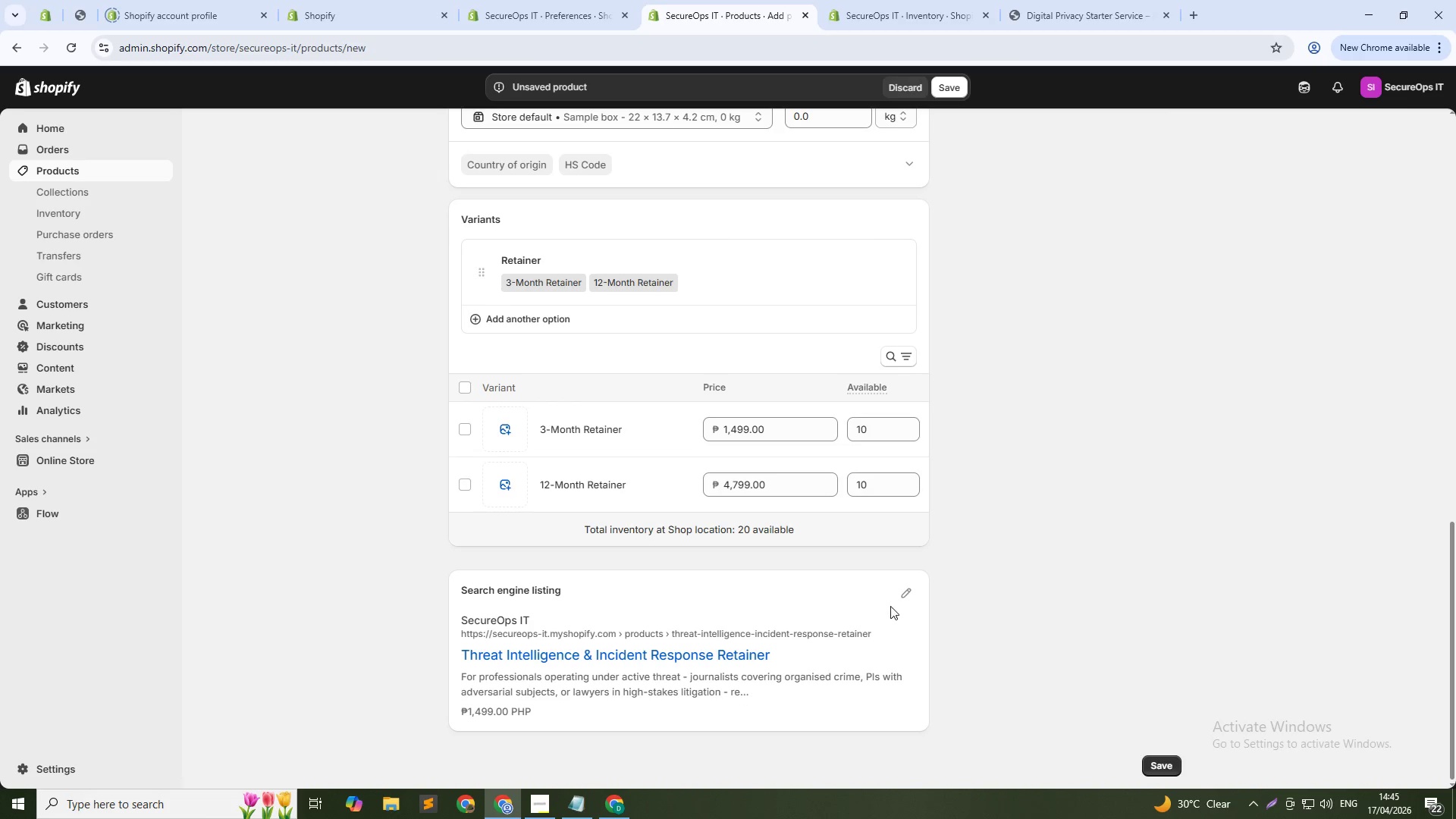 
left_click([901, 594])
 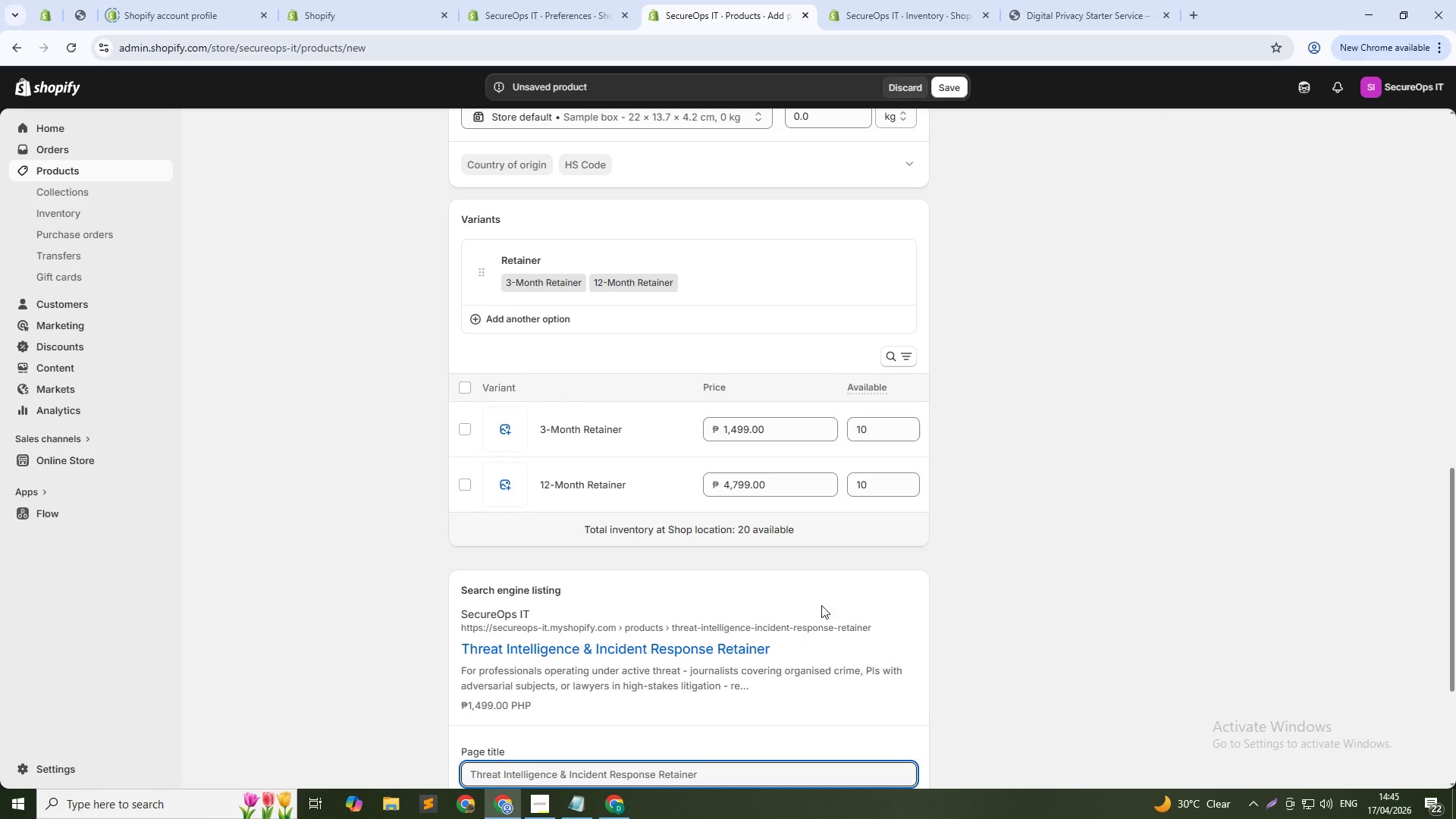 
scroll: coordinate [736, 631], scroll_direction: down, amount: 3.0
 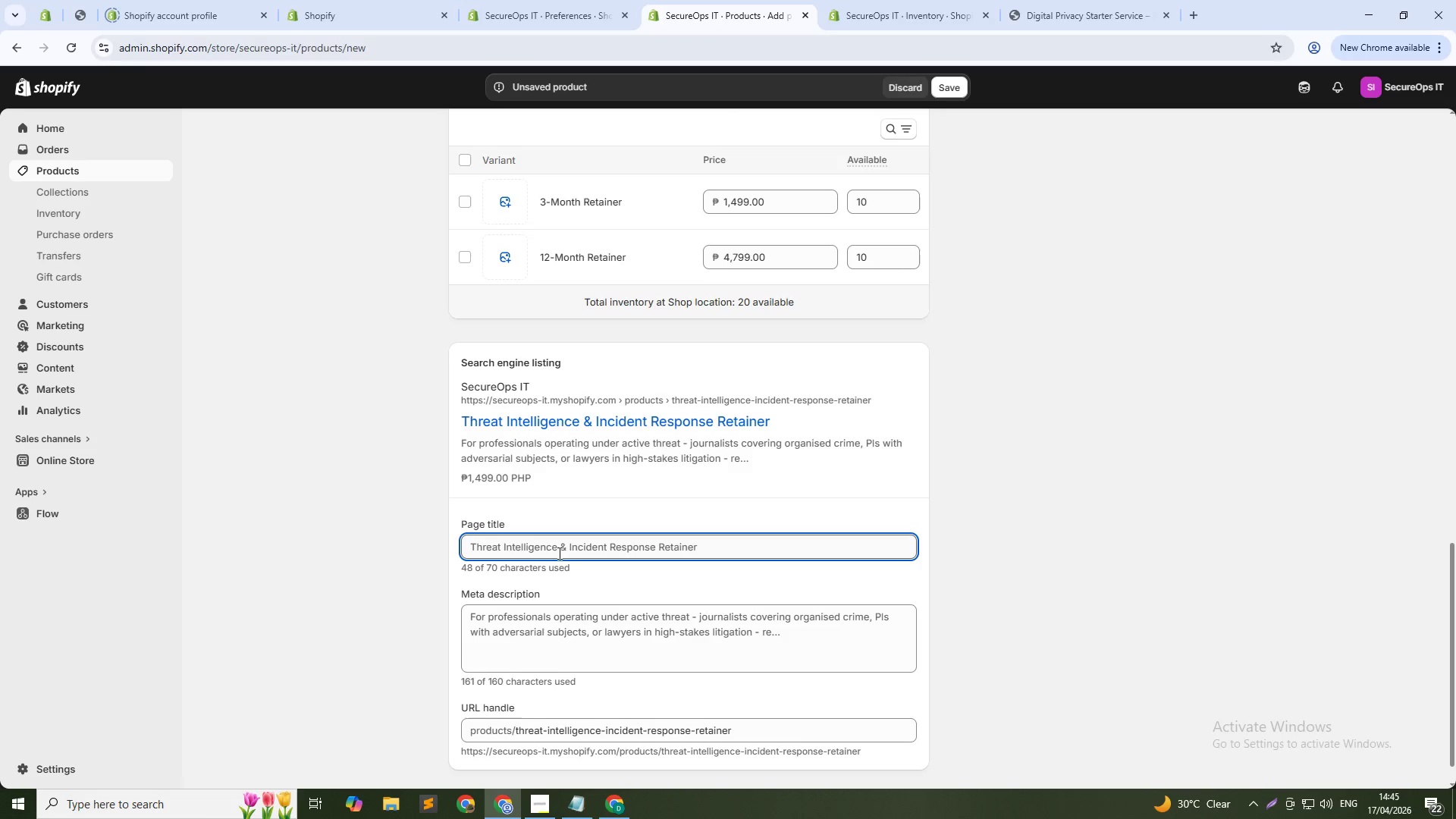 
left_click([556, 550])
 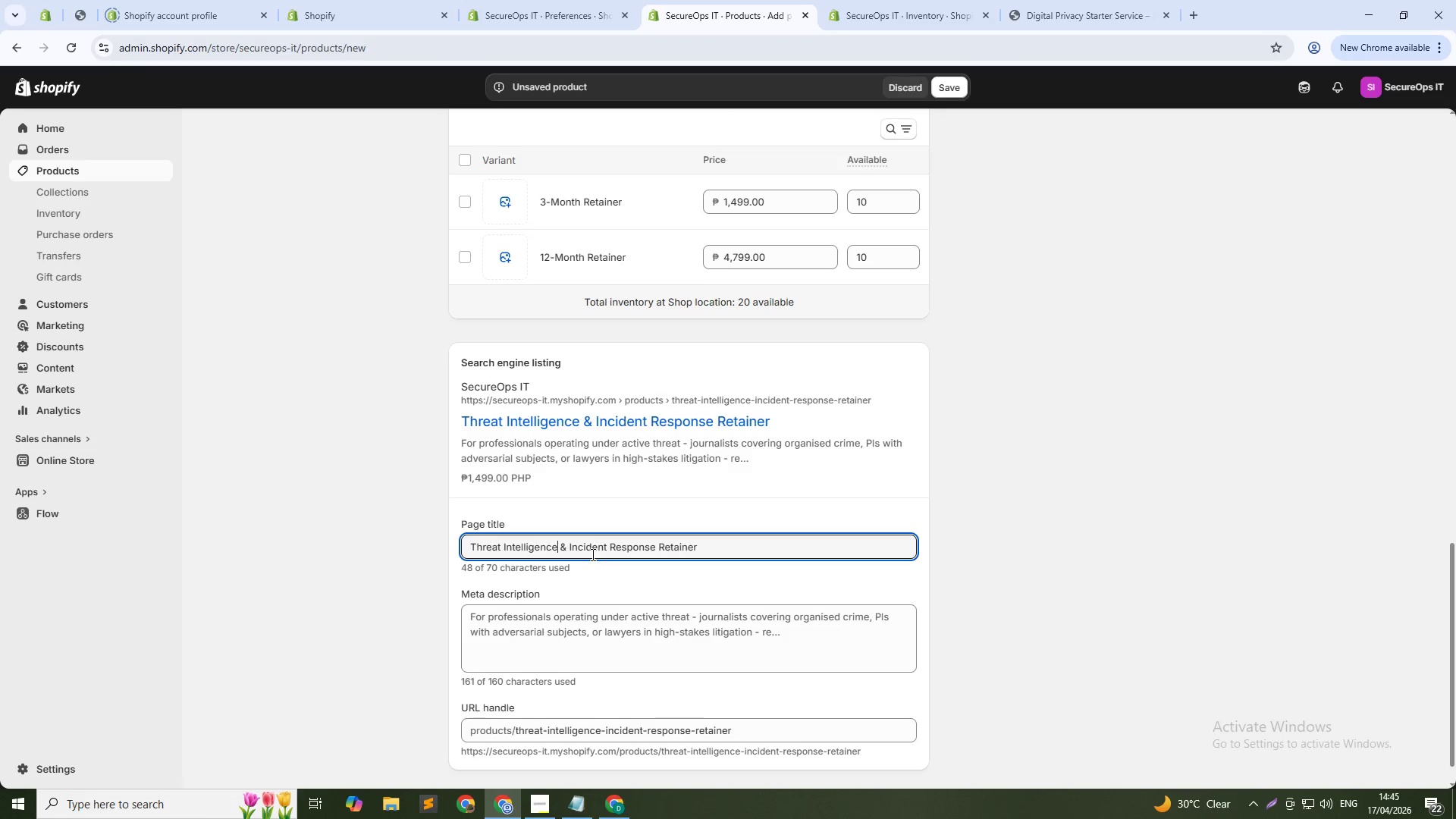 
key(Control+Shift+ArrowRight)
 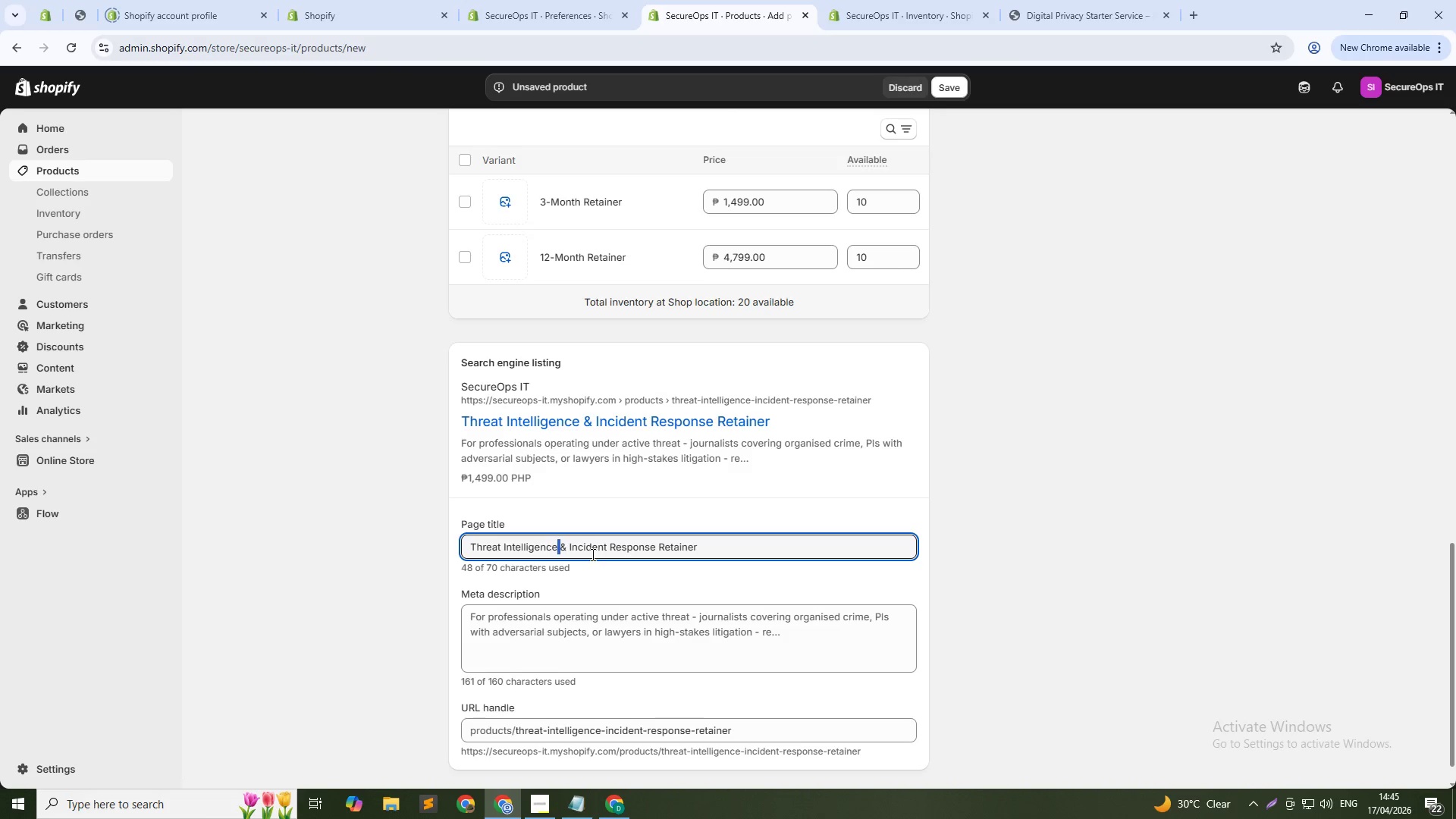 
key(Control+Shift+ArrowRight)
 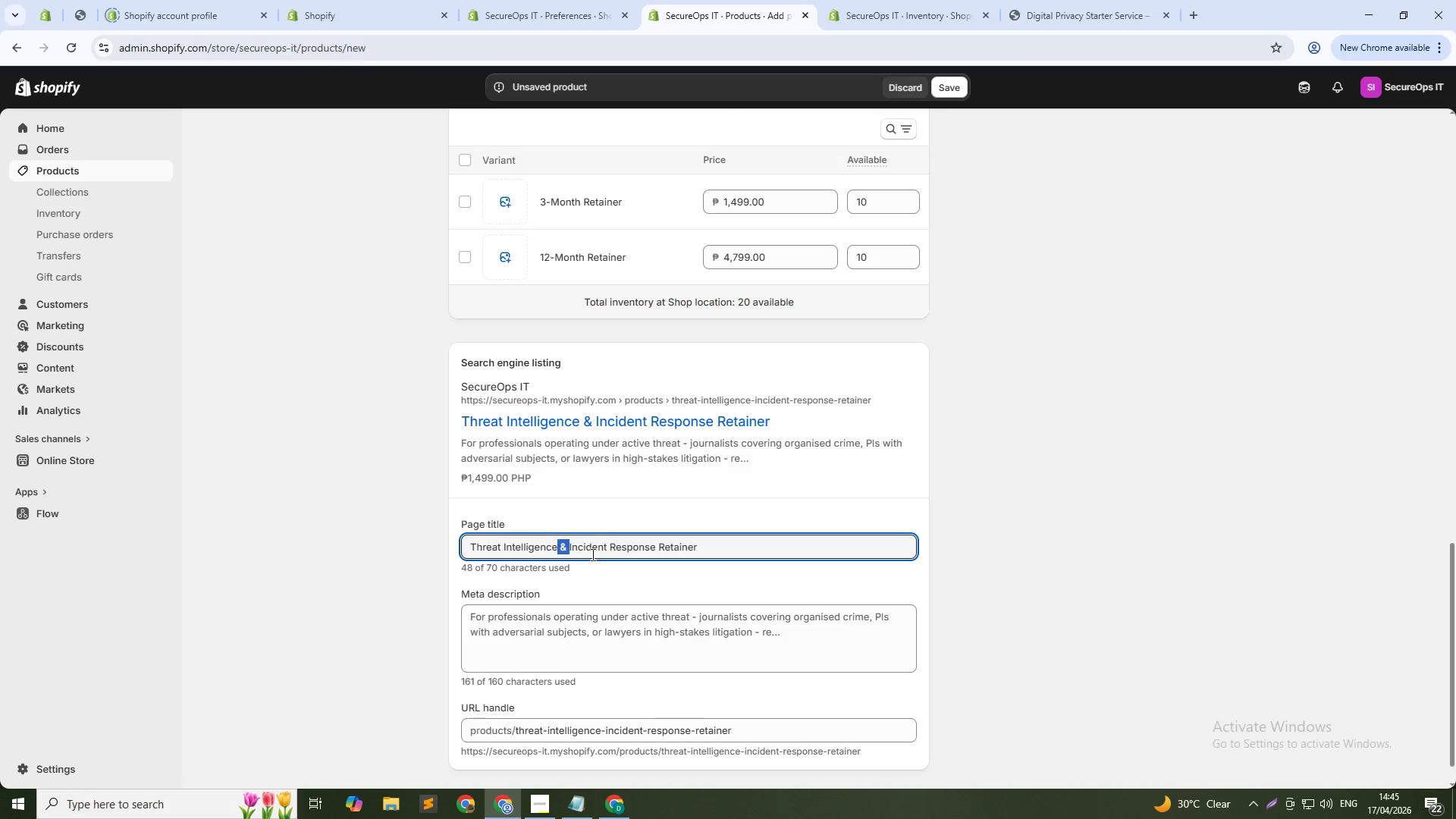 
key(Control+Shift+ArrowRight)
 